 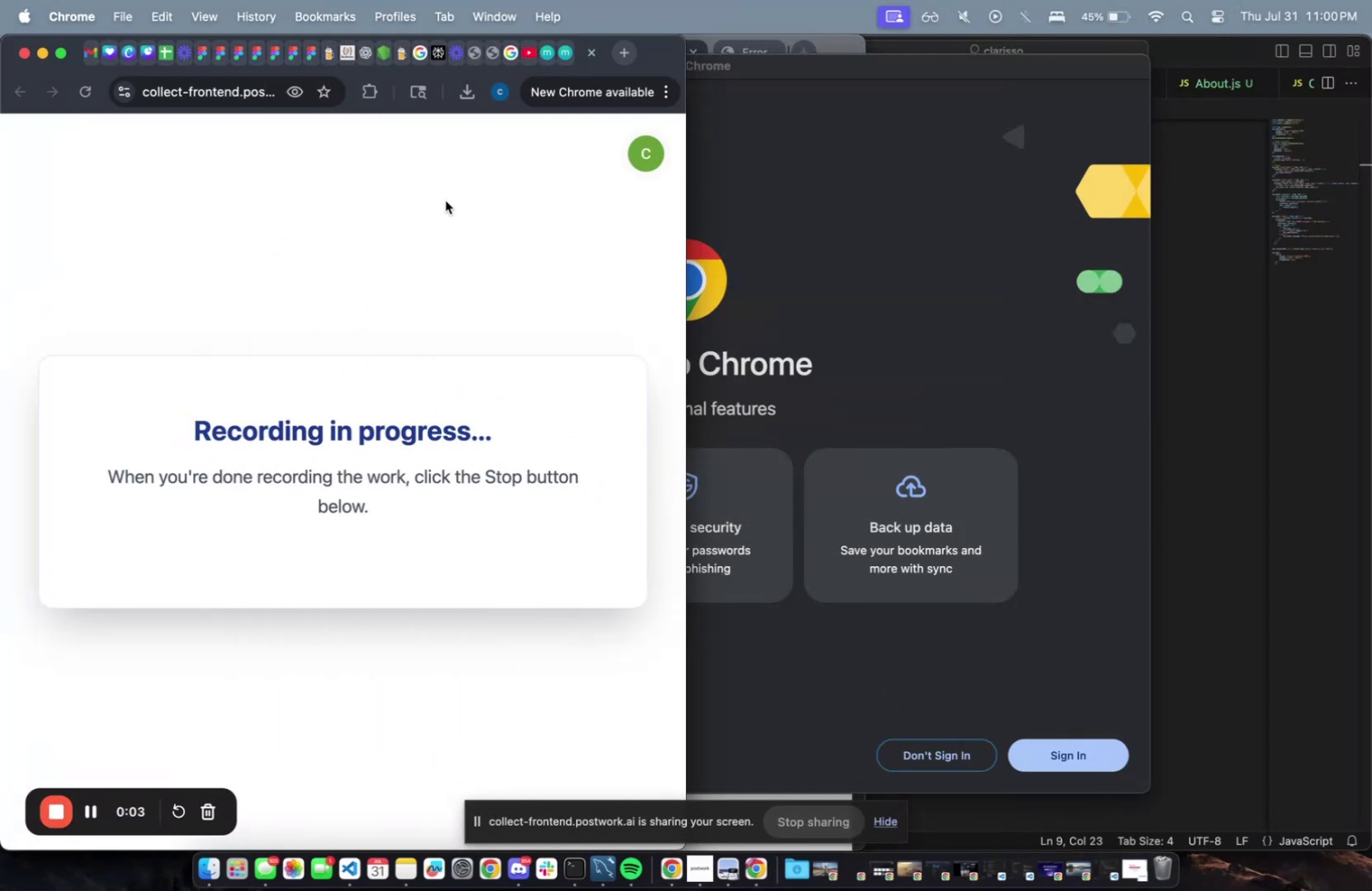 
left_click([1062, 760])
 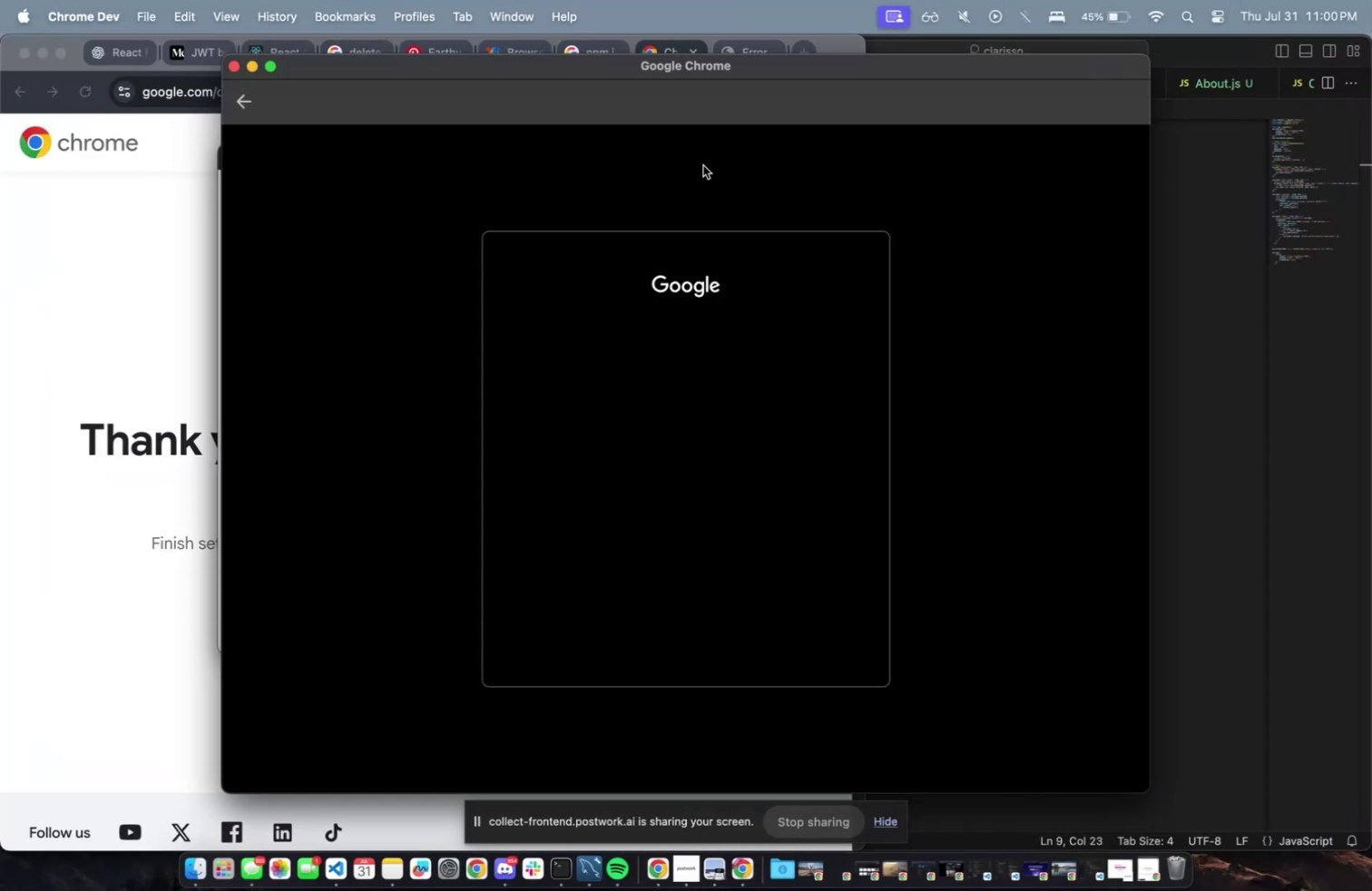 
left_click_drag(start_coordinate=[666, 423], to_coordinate=[664, 416])
 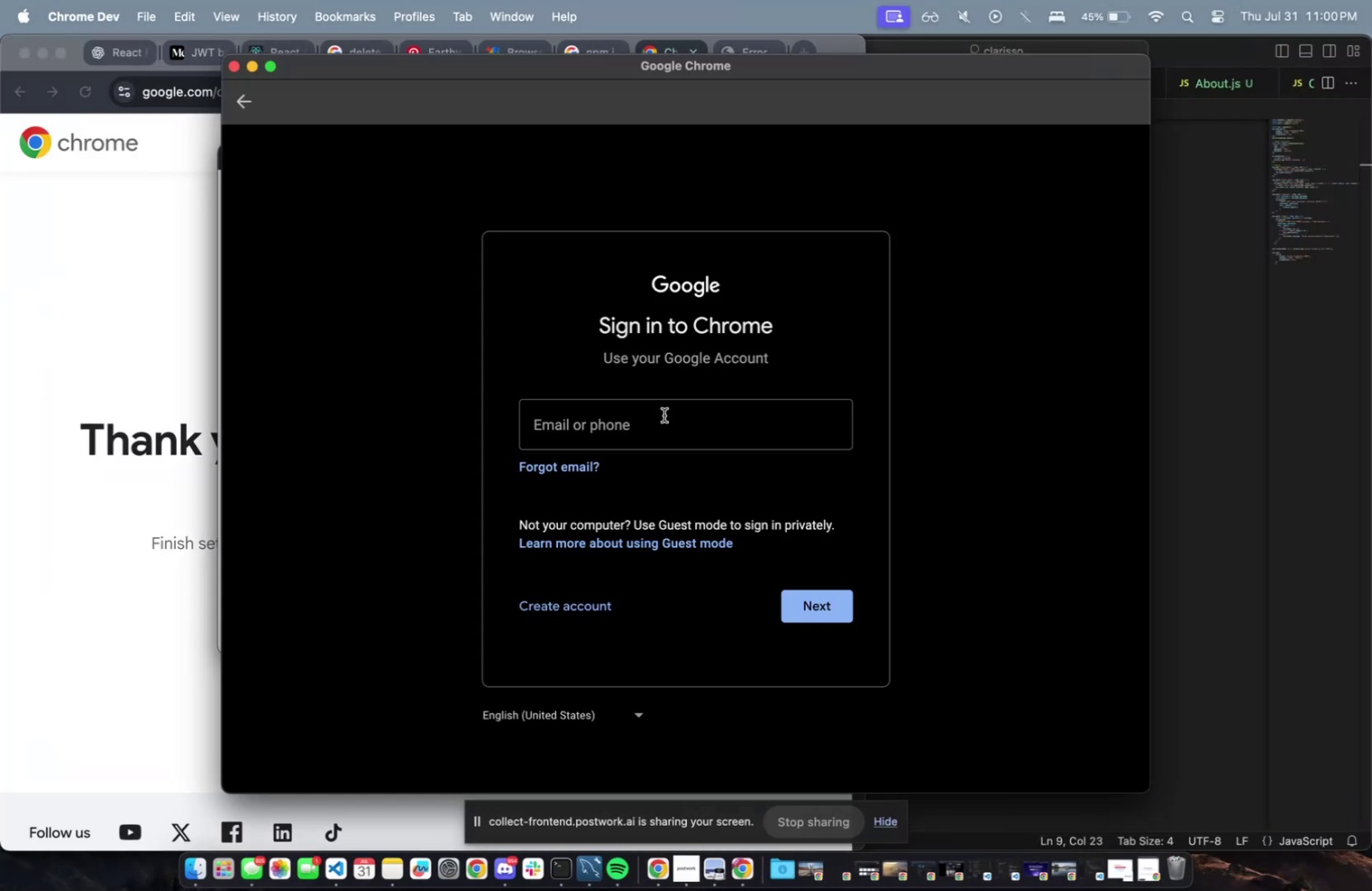 
double_click([664, 415])
 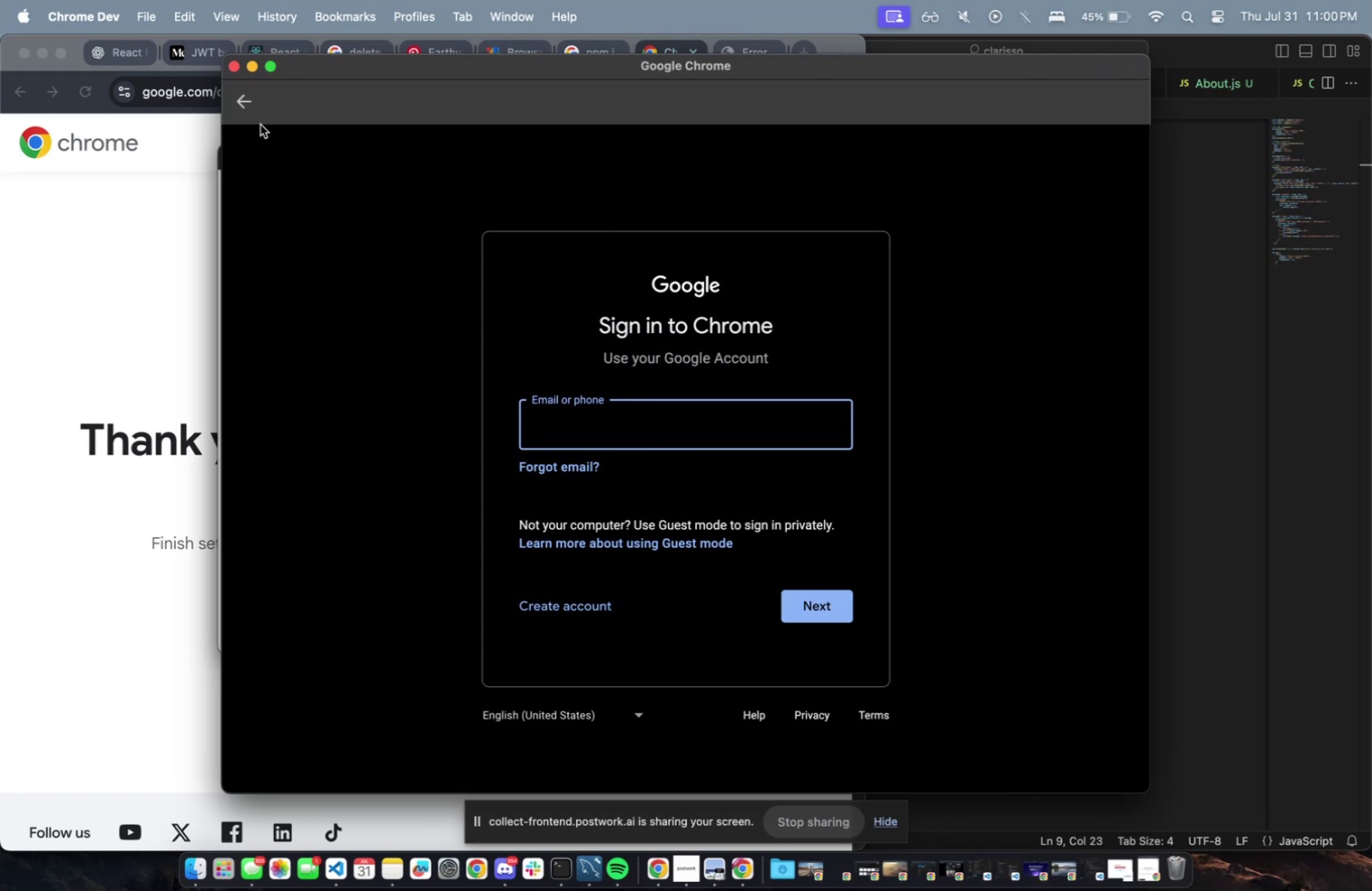 
left_click([236, 63])
 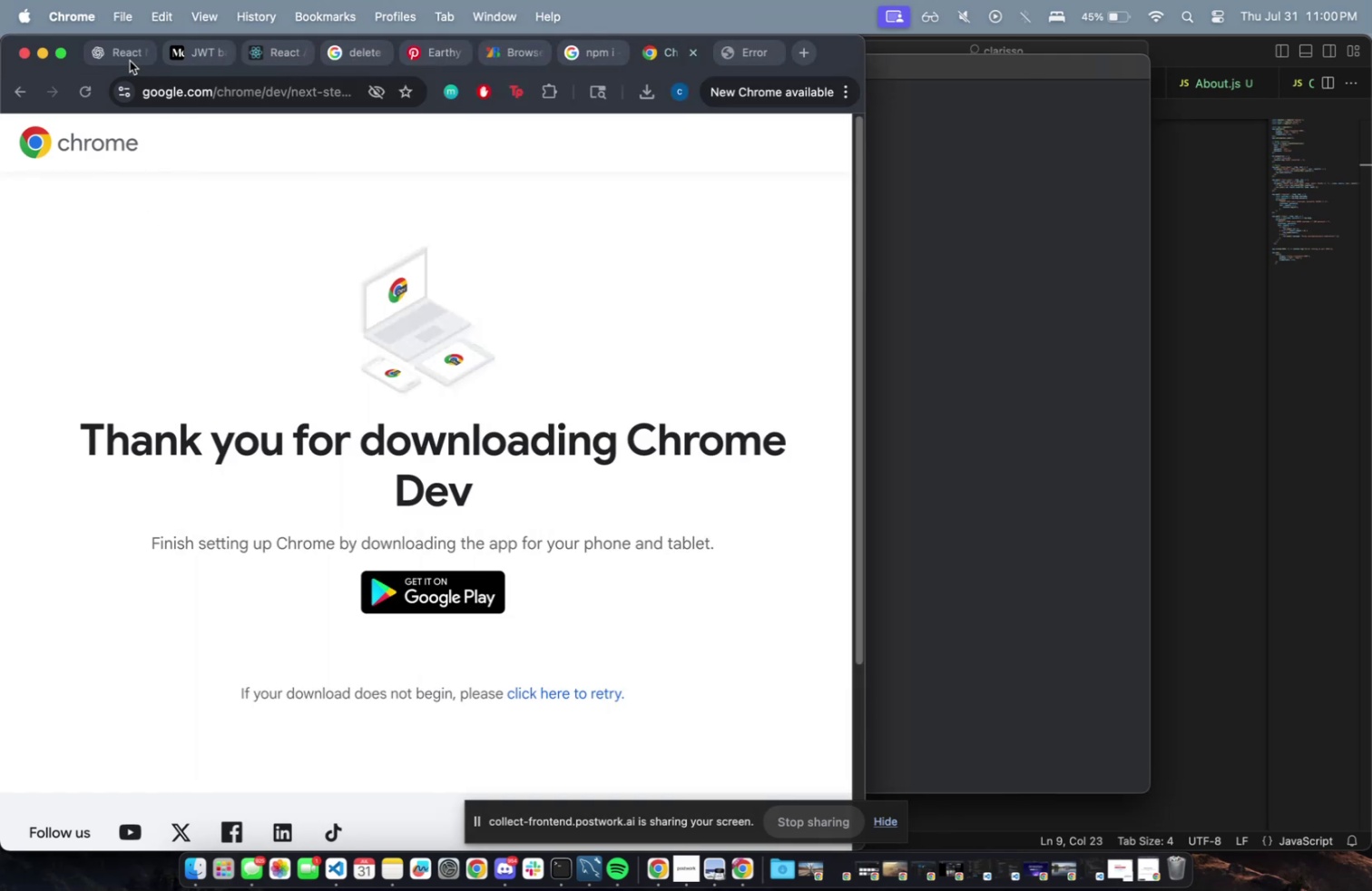 
left_click([105, 49])
 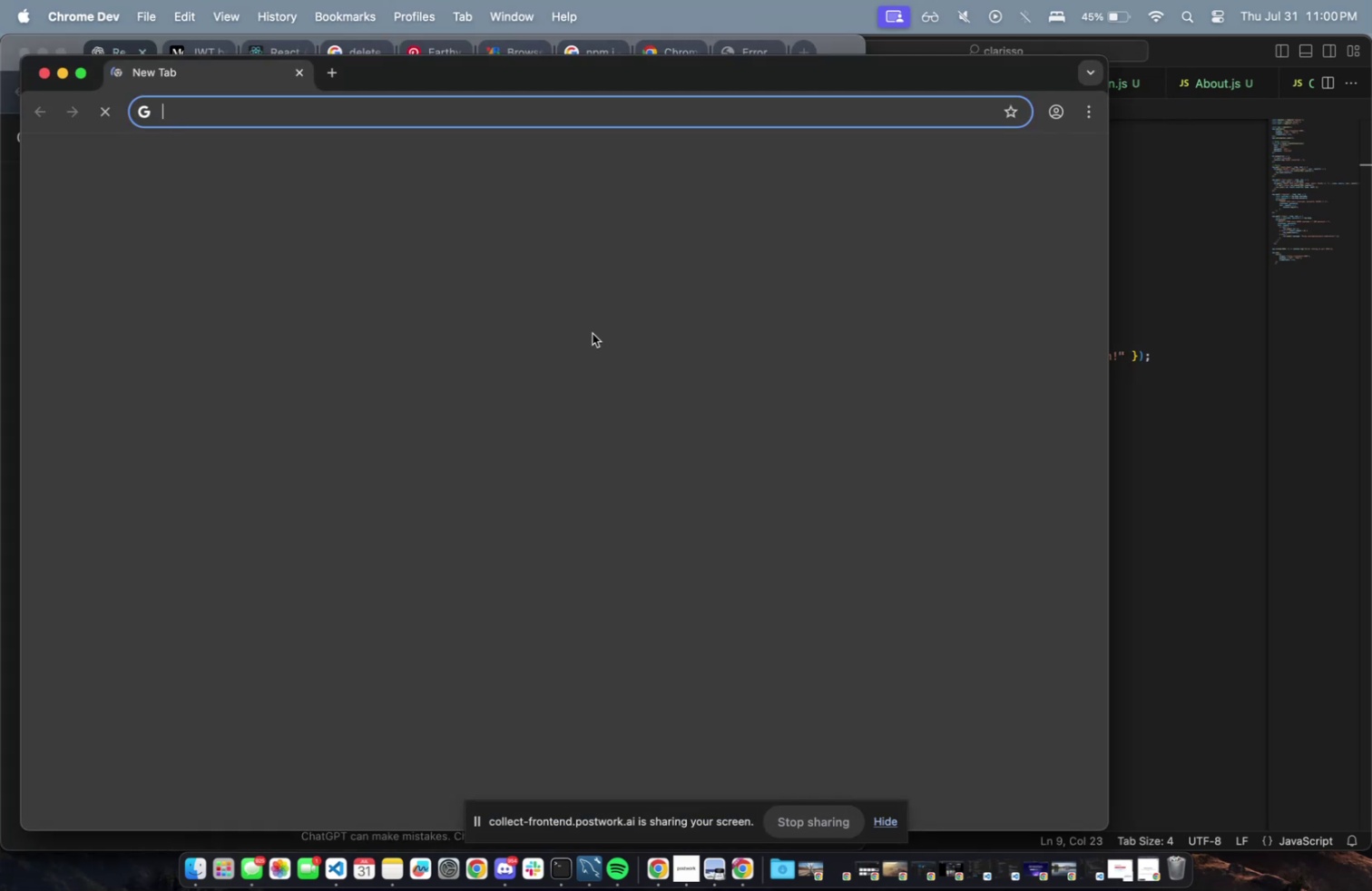 
wait(5.72)
 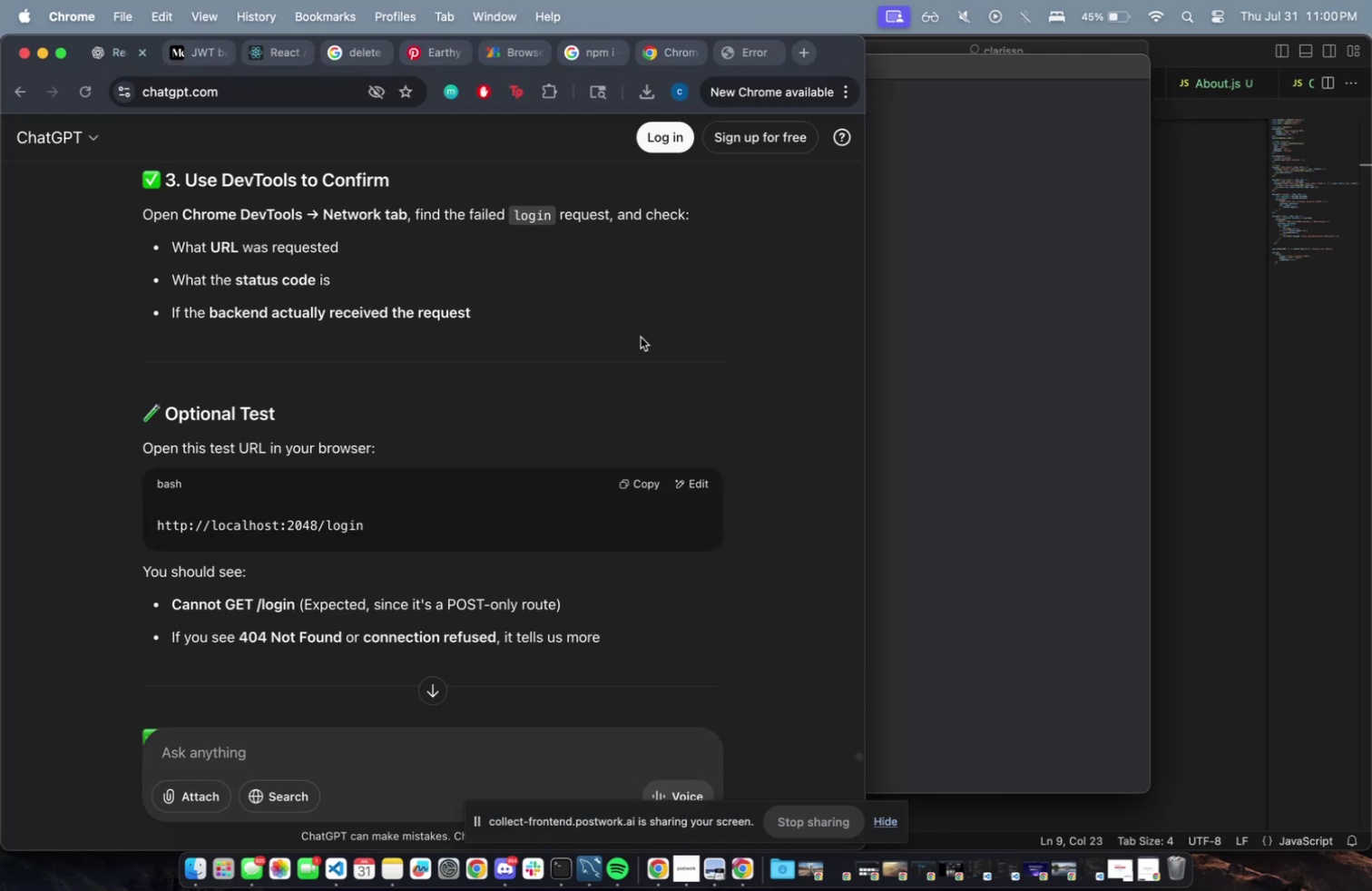 
left_click([299, 73])
 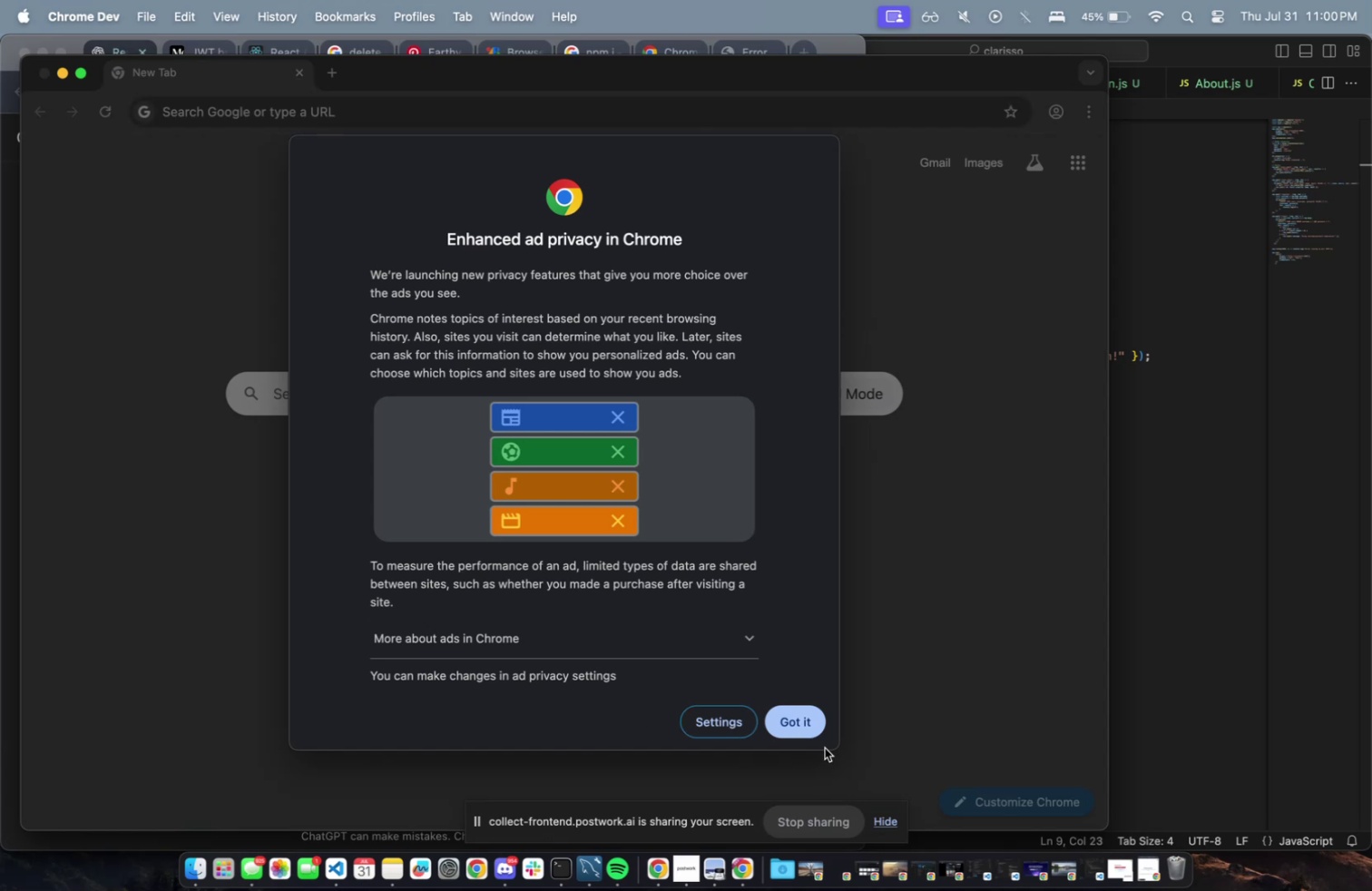 
left_click([808, 720])
 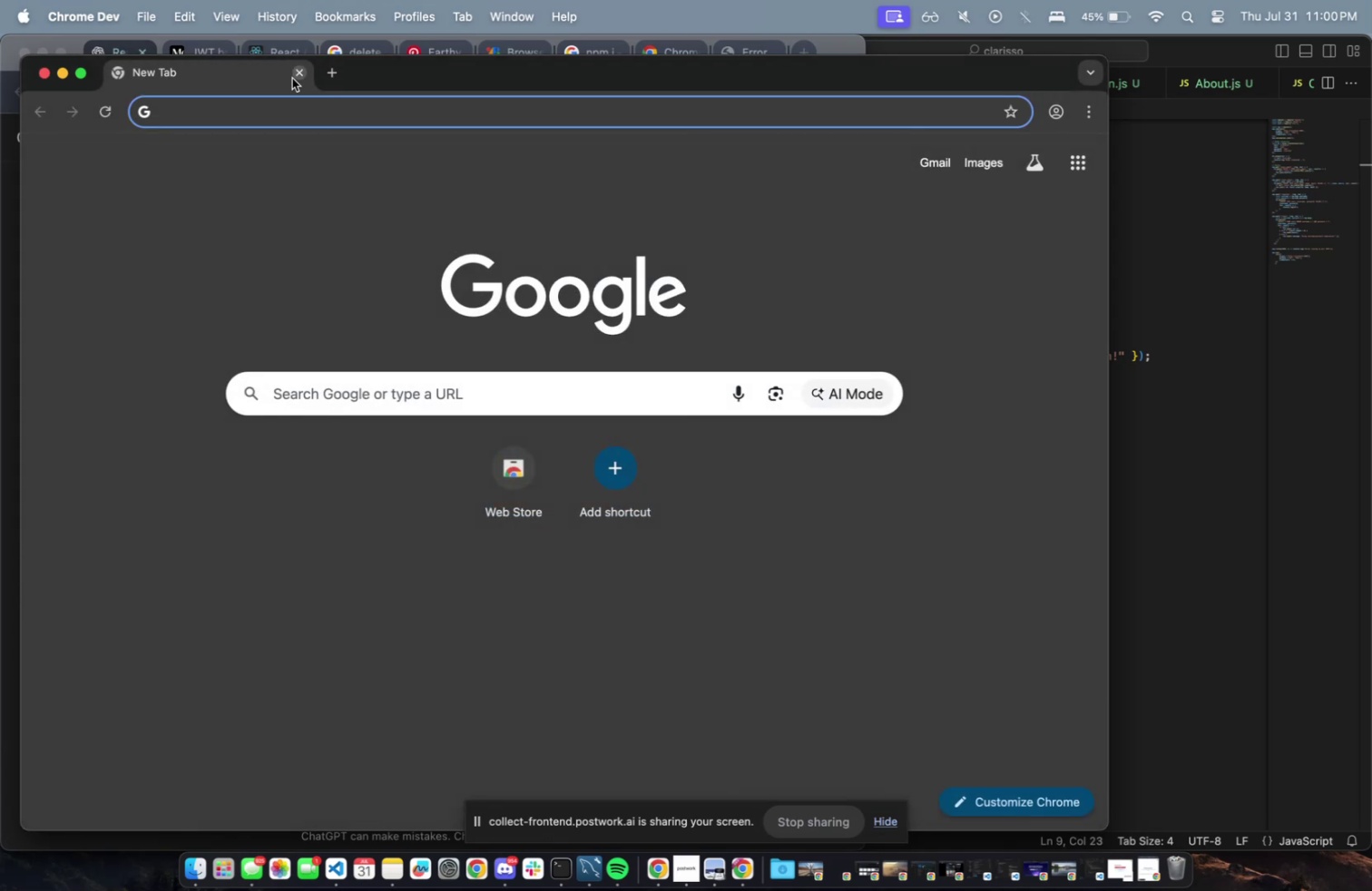 
left_click([293, 72])
 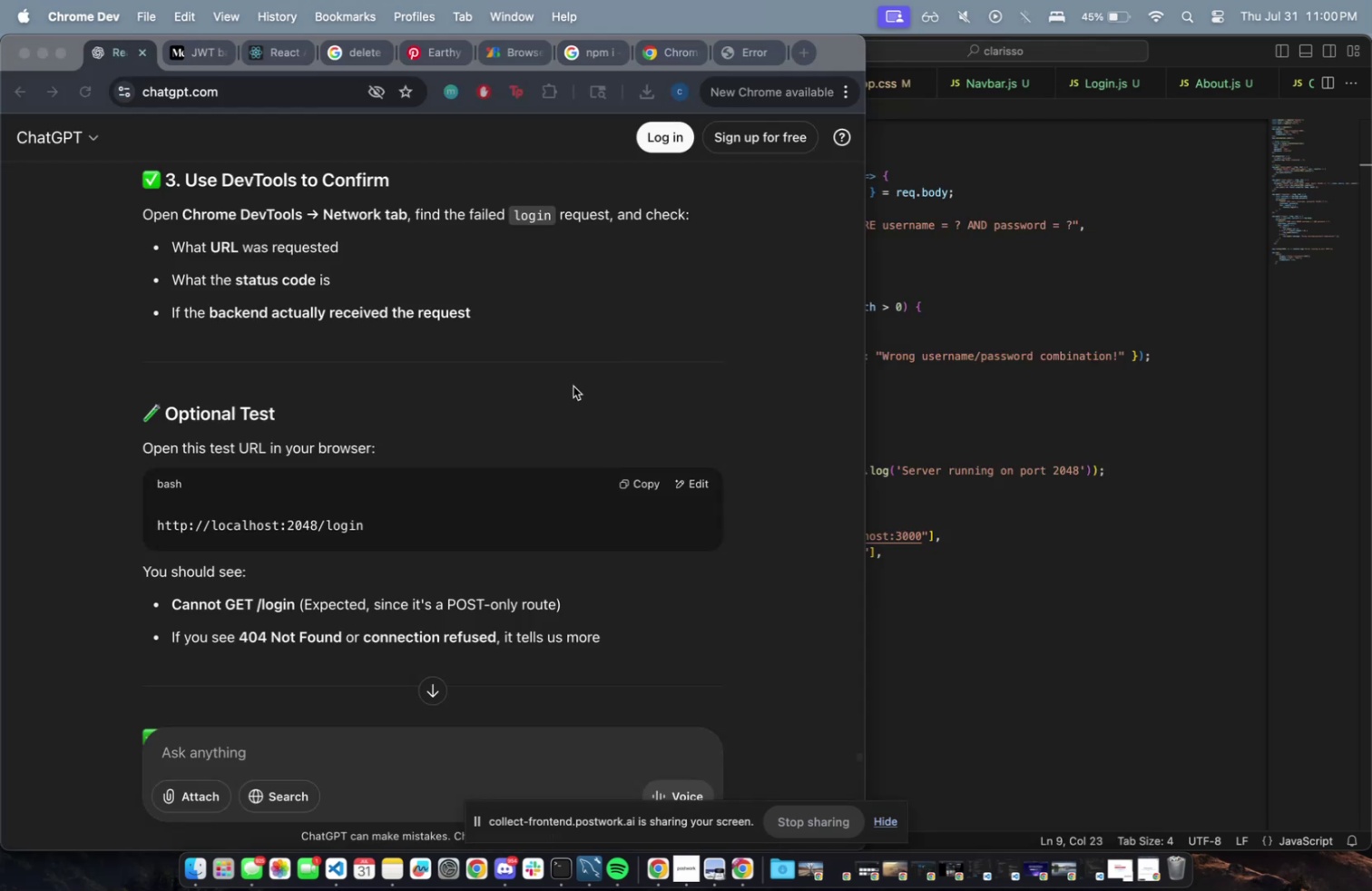 
scroll: coordinate [557, 376], scroll_direction: down, amount: 41.0
 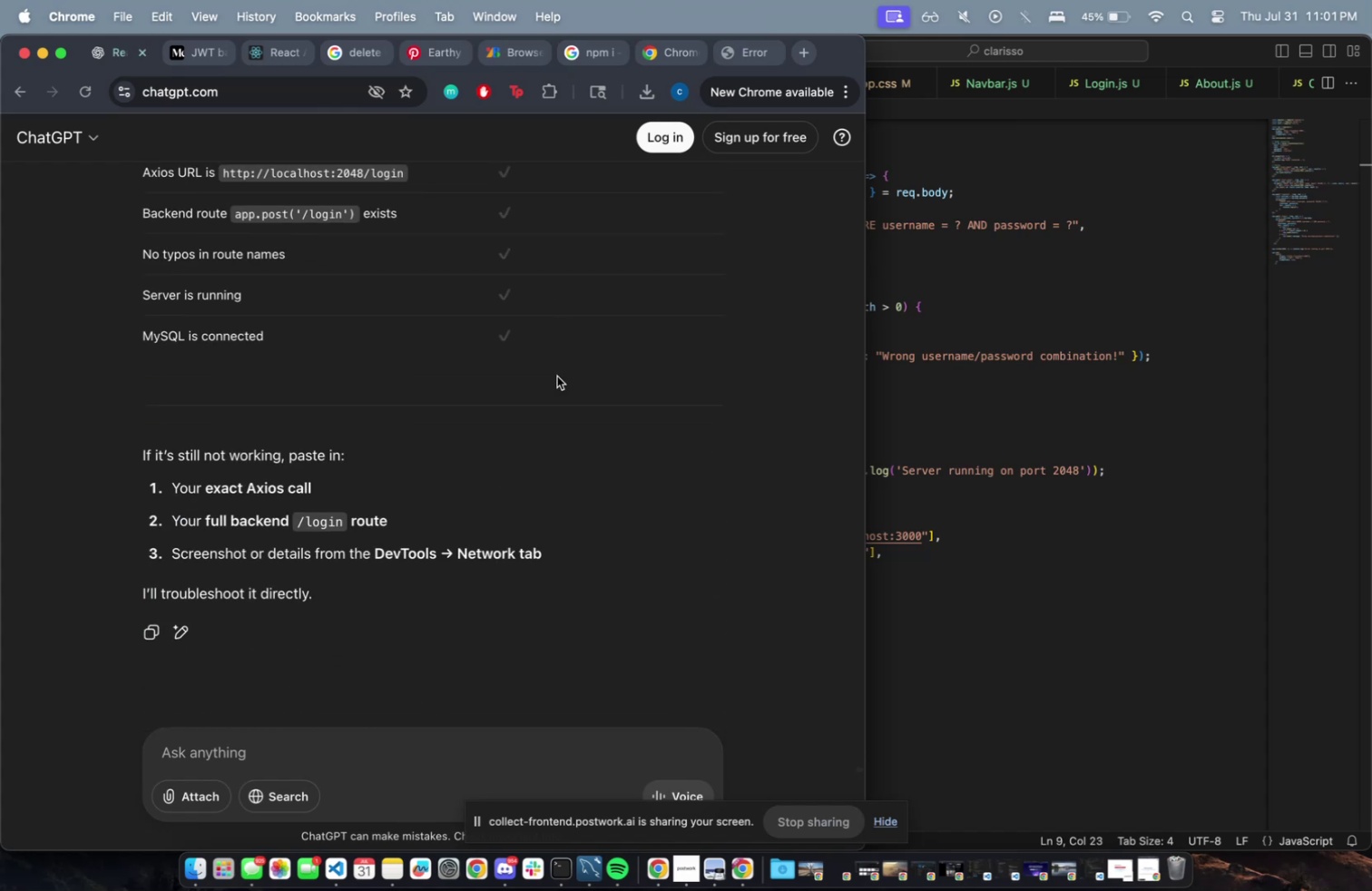 
scroll: coordinate [557, 372], scroll_direction: up, amount: 45.0
 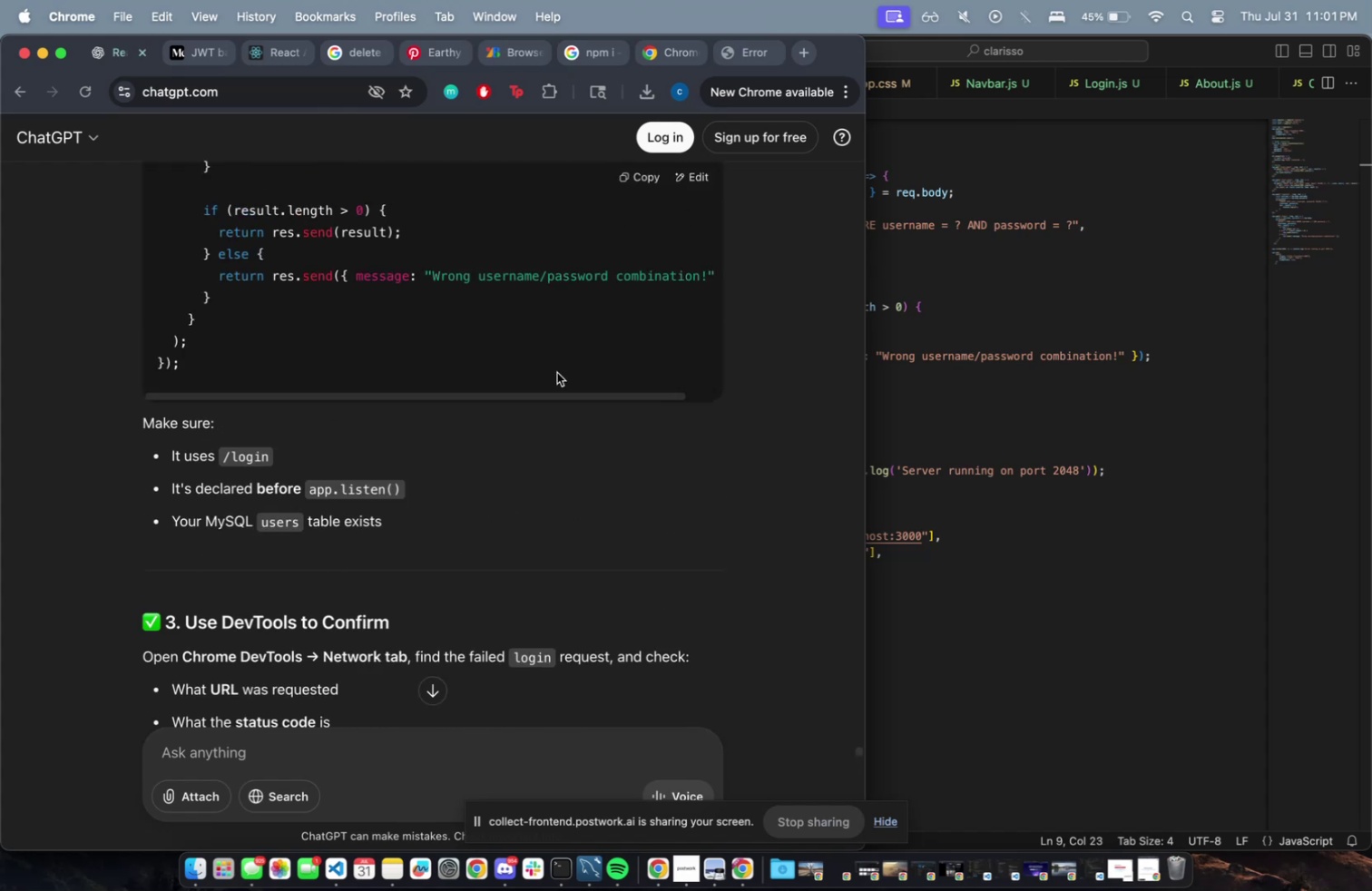 
scroll: coordinate [557, 372], scroll_direction: down, amount: 4.0
 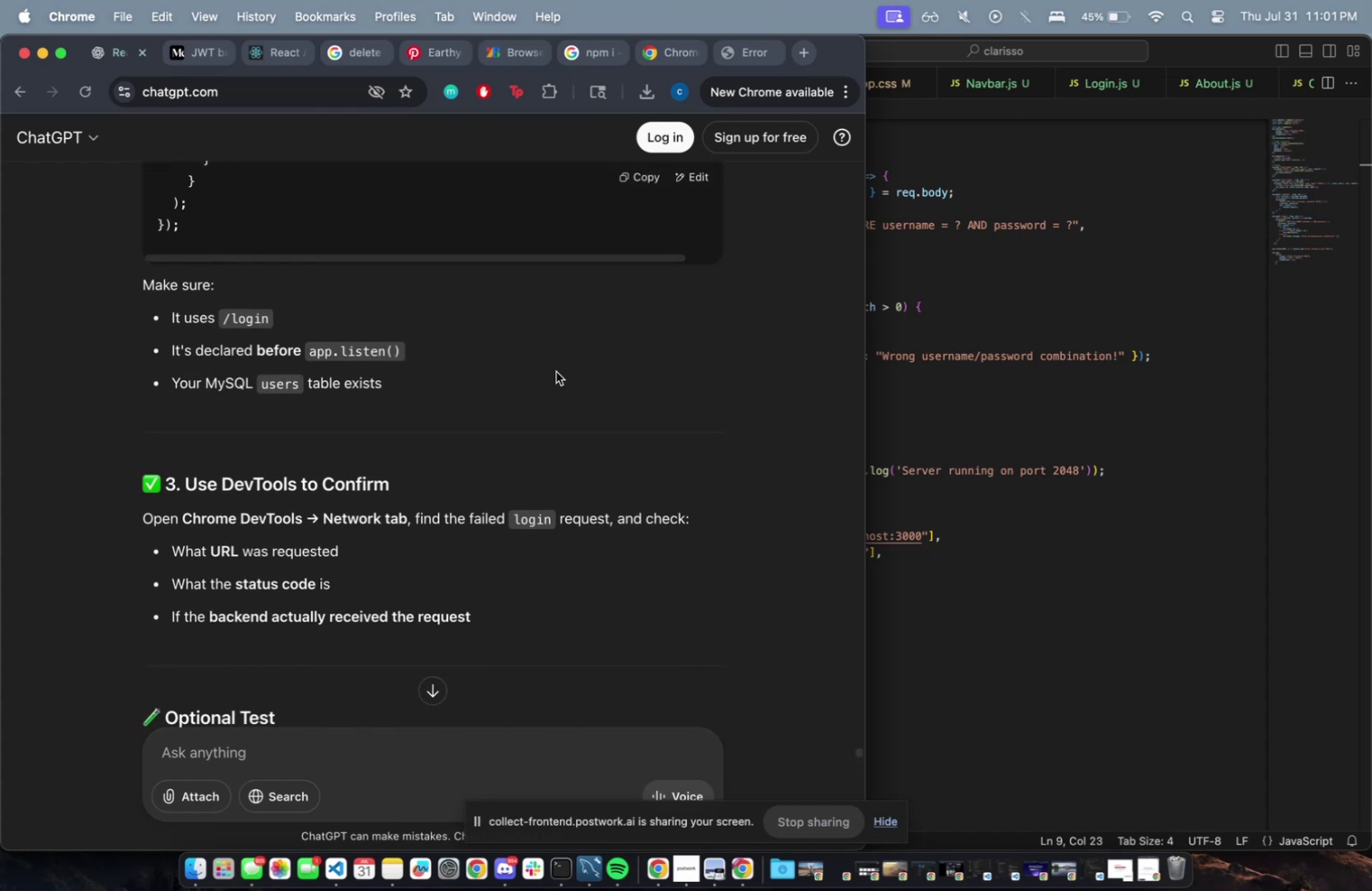 
left_click([744, 62])
 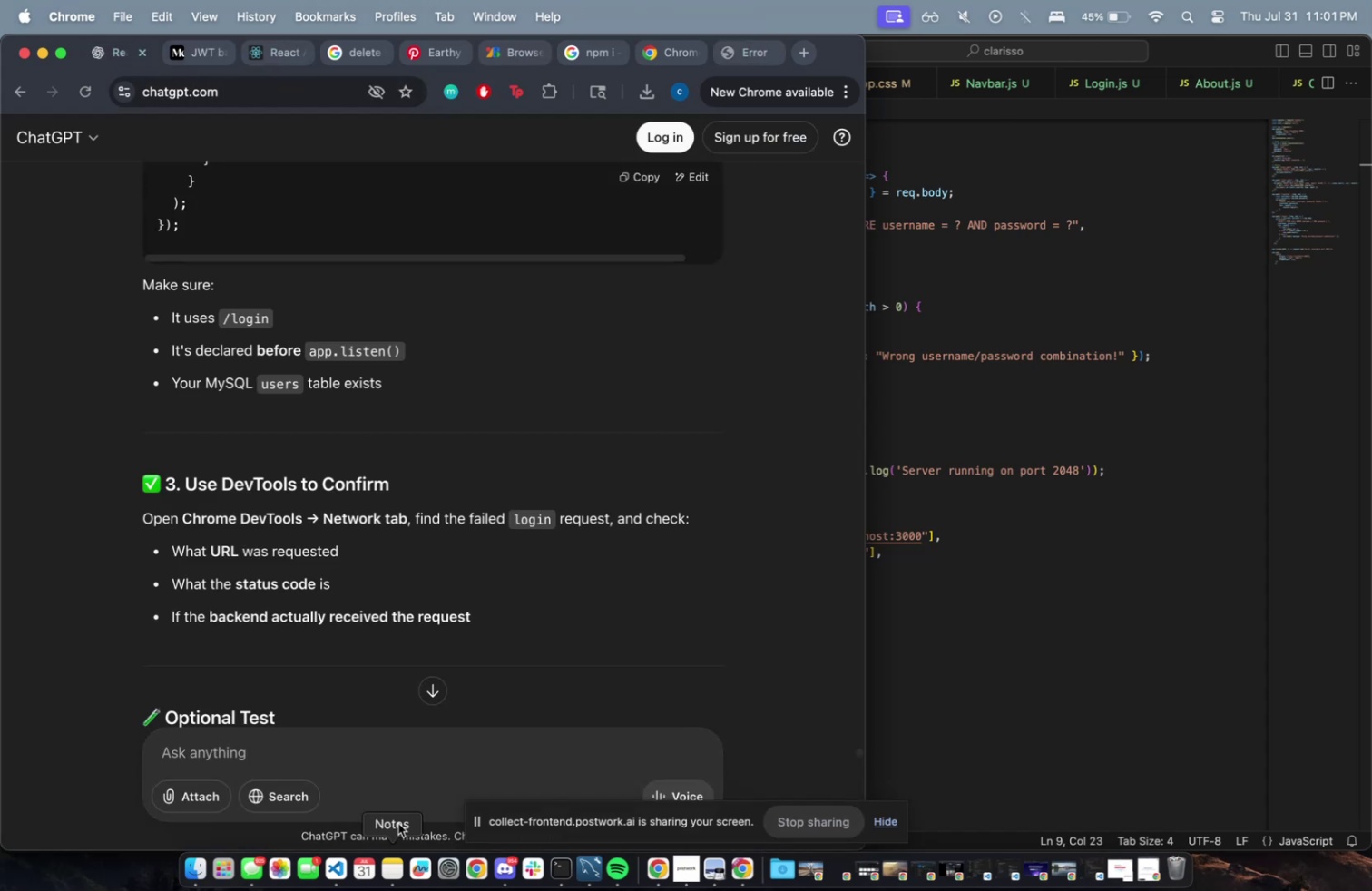 
type(how to open chromn)
key(Backspace)
type(edevtools)
 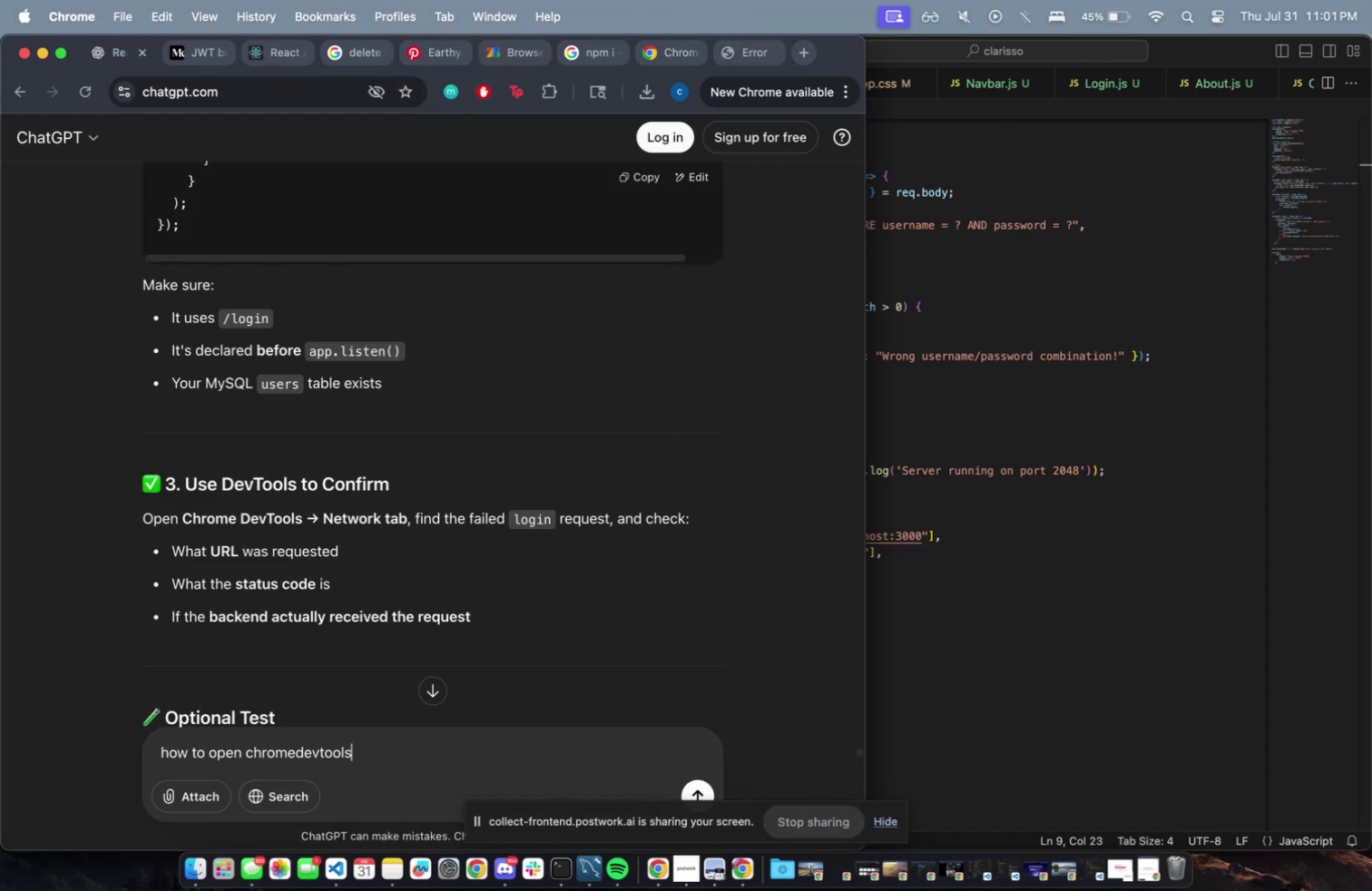 
key(Enter)
 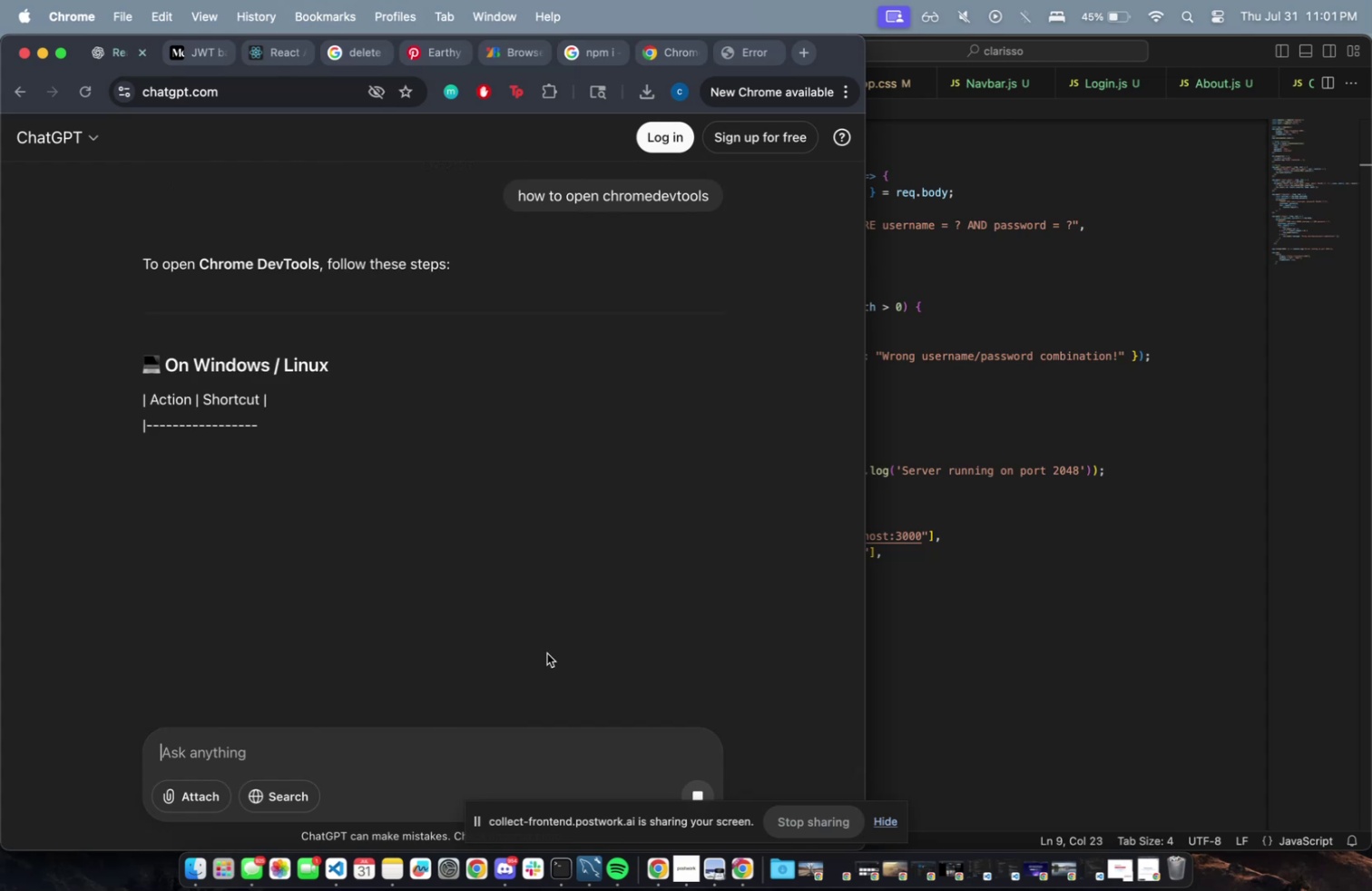 
mouse_move([532, 612])
 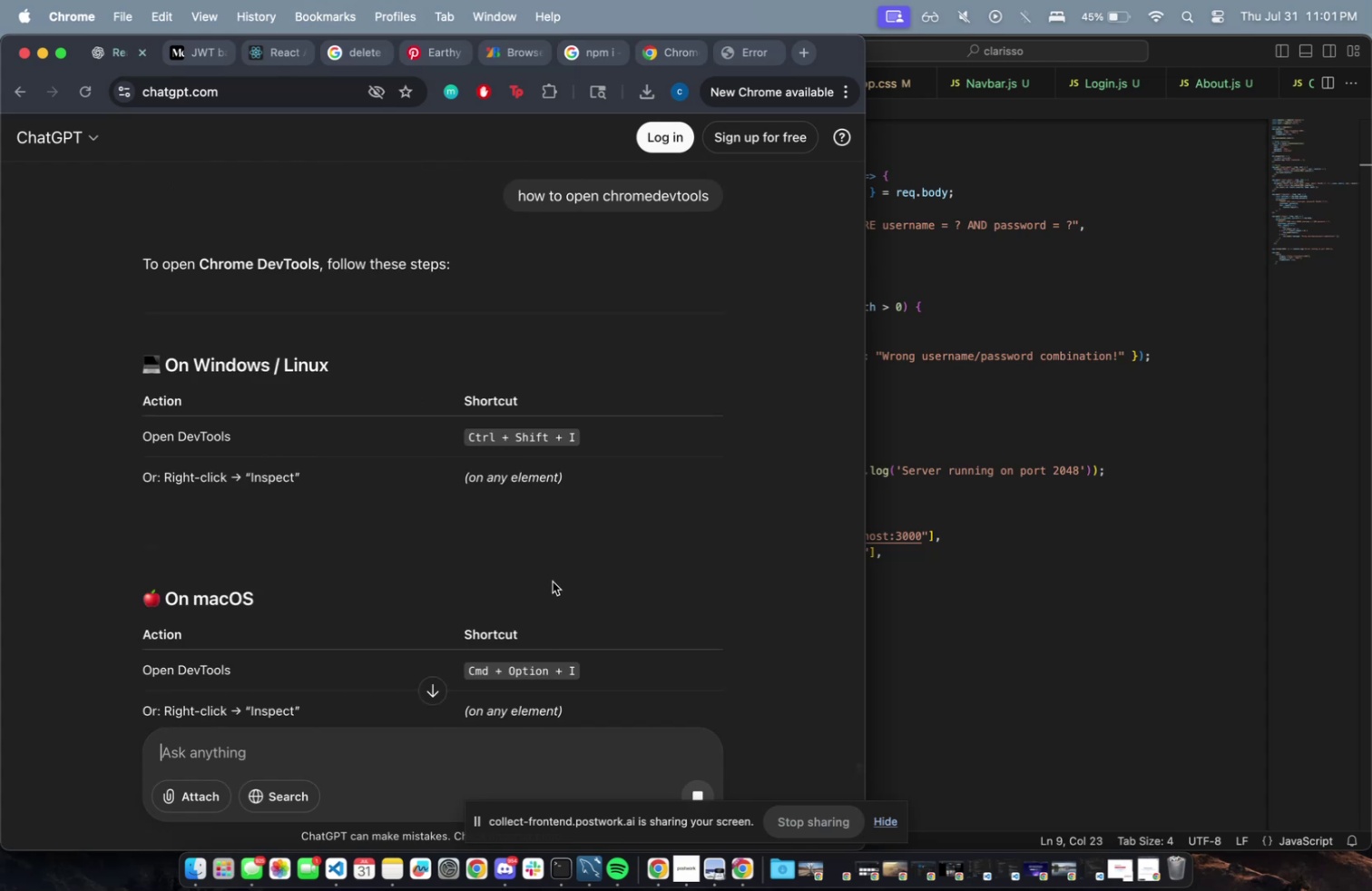 
key(Alt+Meta+I)
 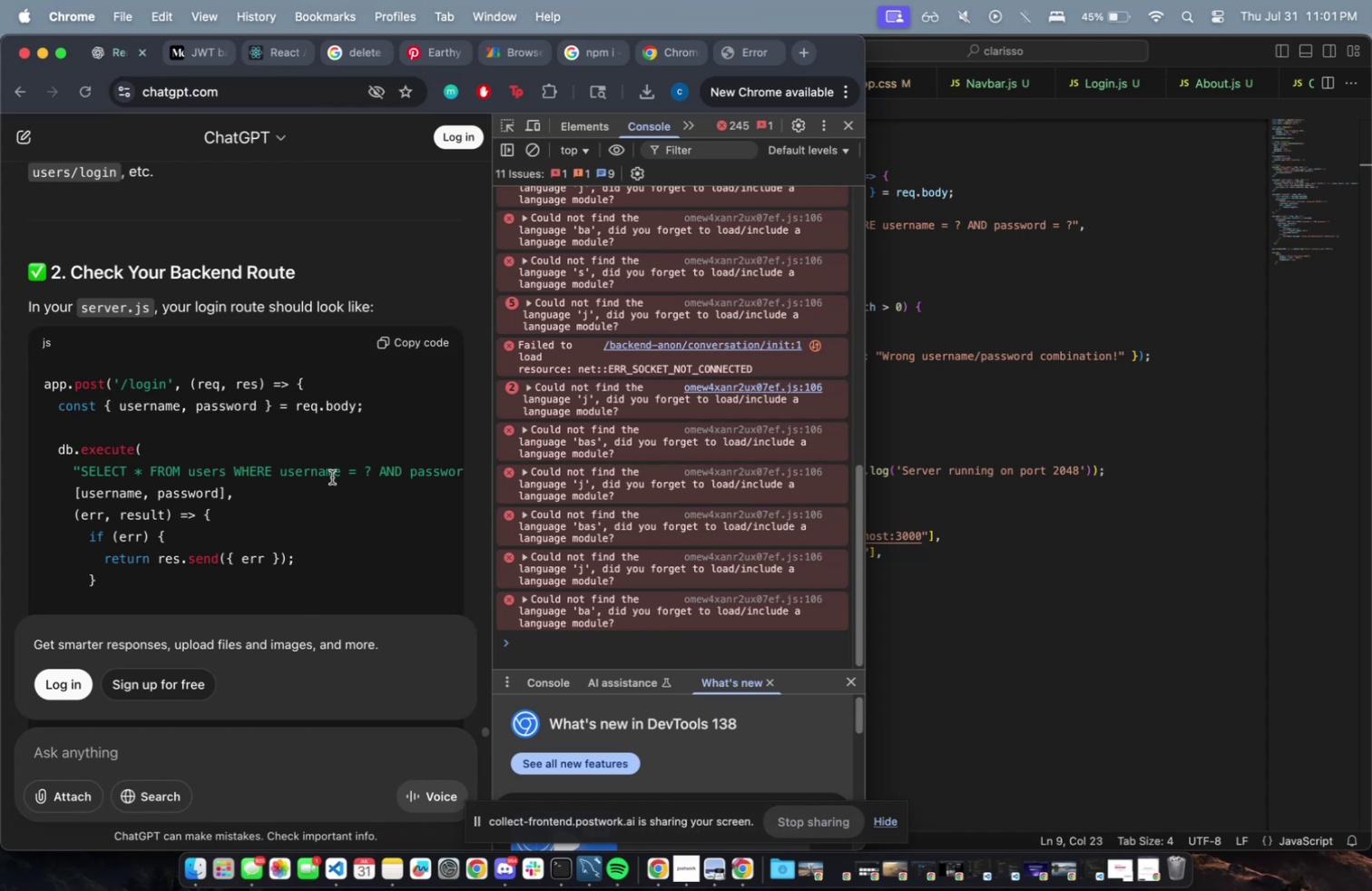 
scroll: coordinate [262, 338], scroll_direction: down, amount: 184.0
 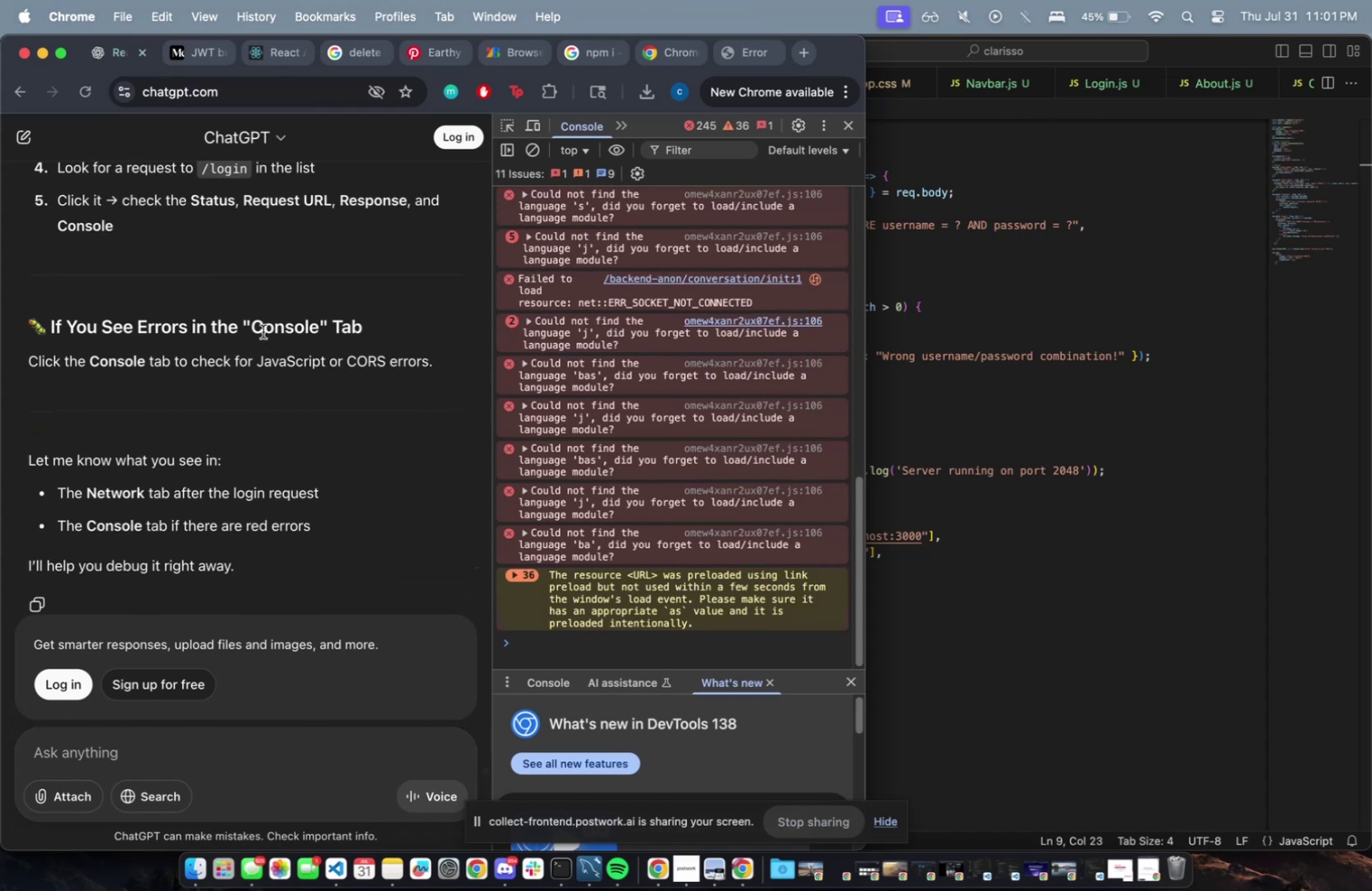 
scroll: coordinate [694, 421], scroll_direction: up, amount: 48.0
 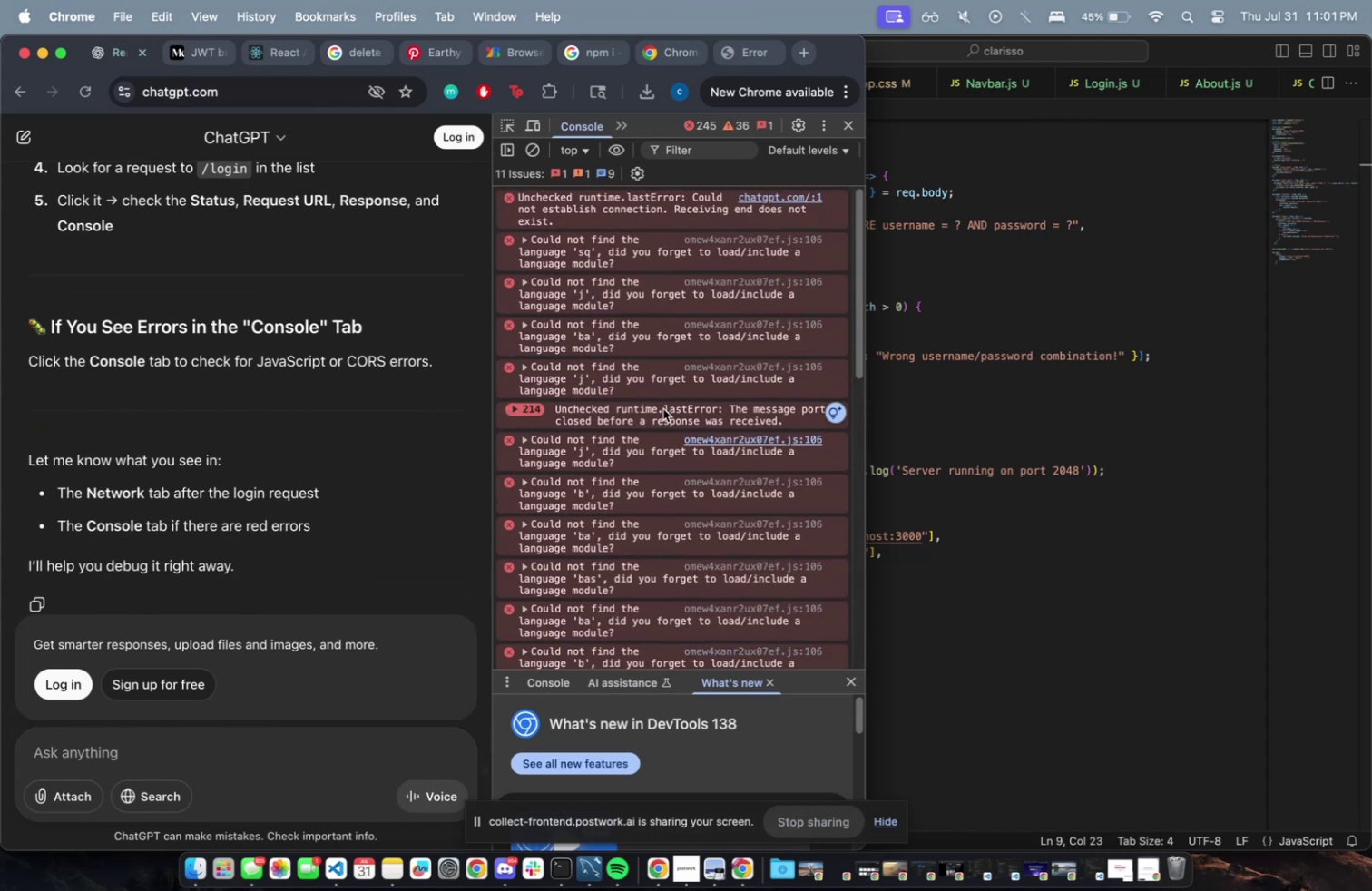 
scroll: coordinate [662, 408], scroll_direction: down, amount: 47.0
 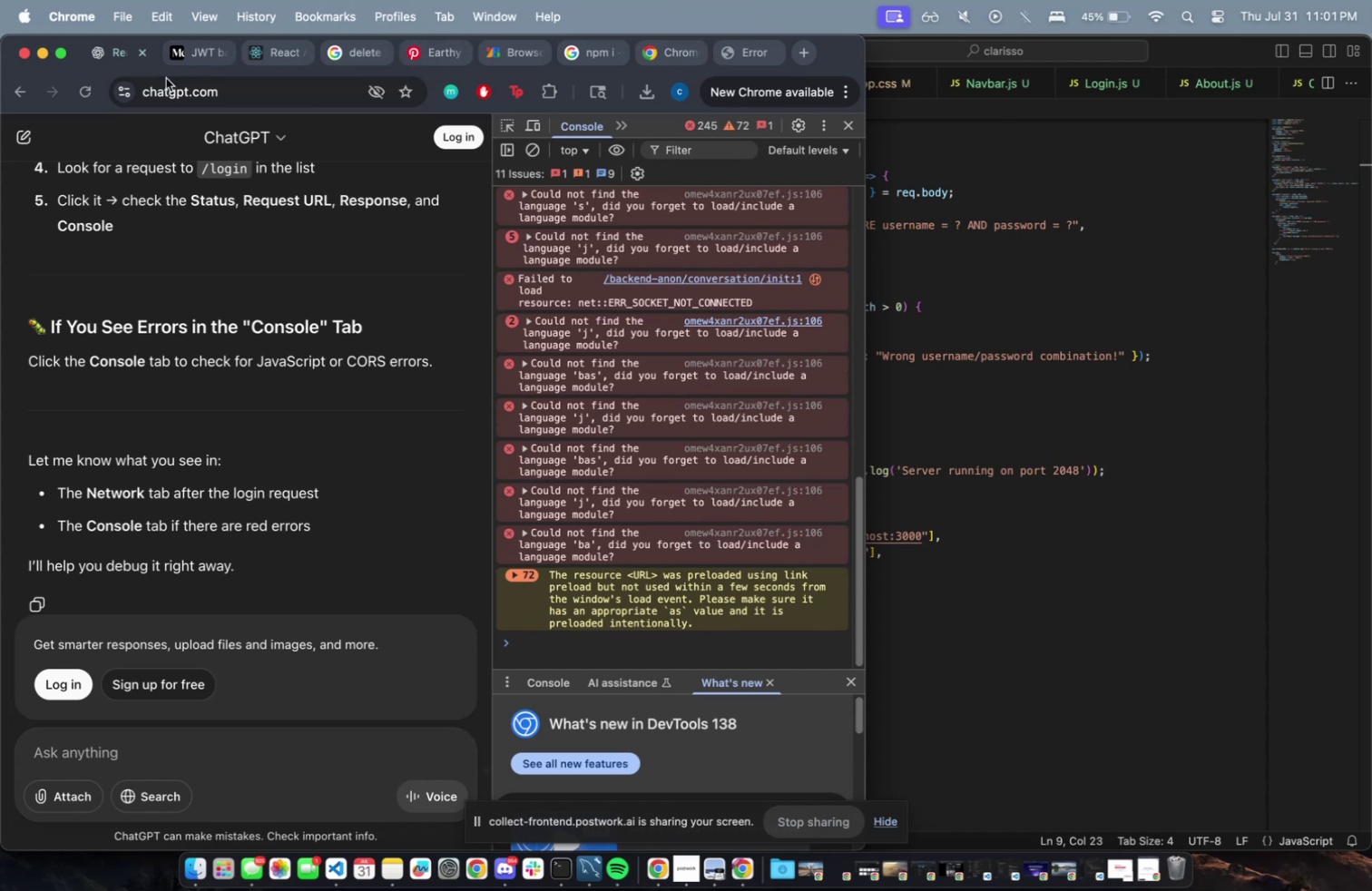 
left_click([260, 47])
 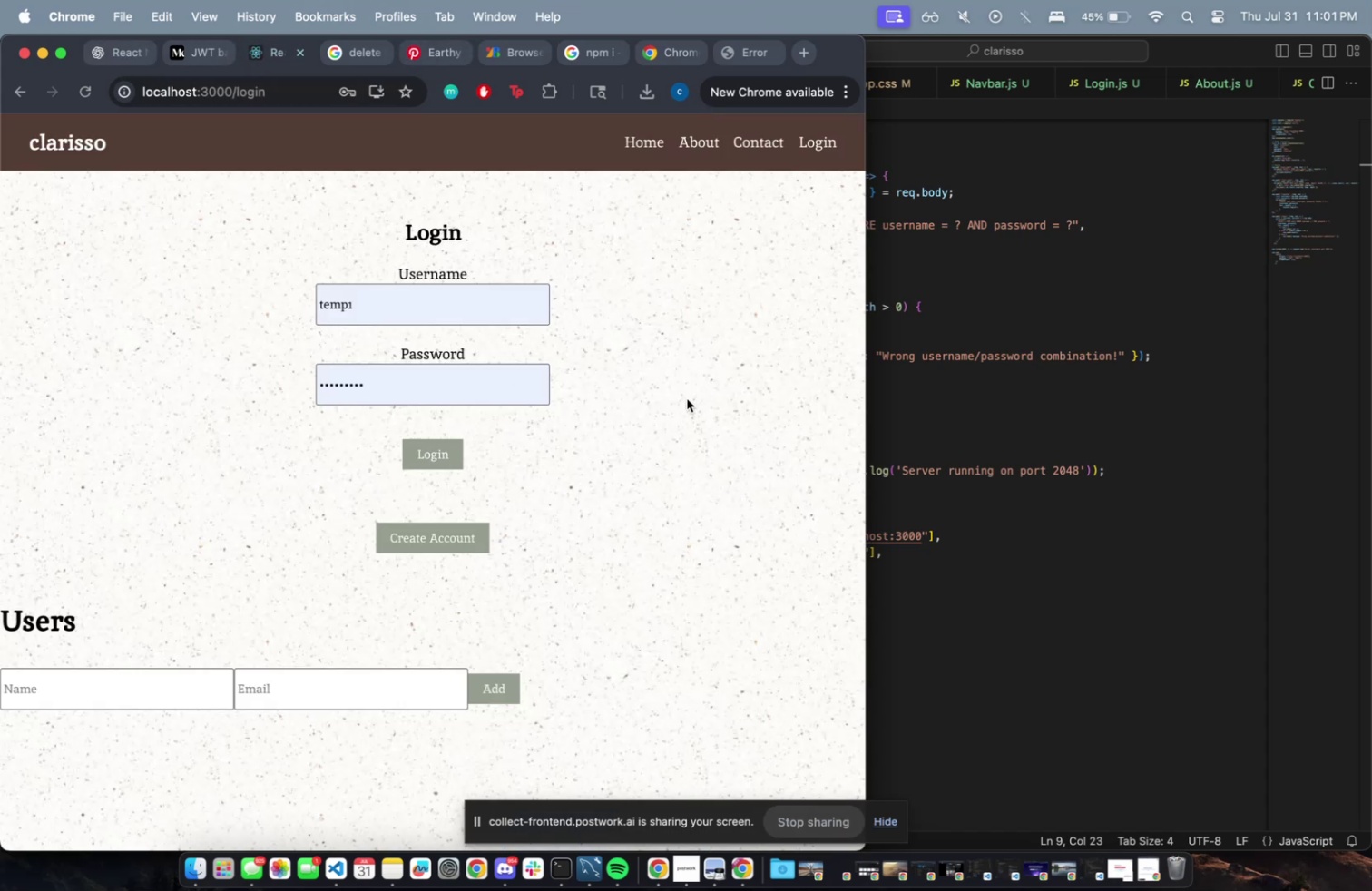 
key(Alt+Meta+I)
 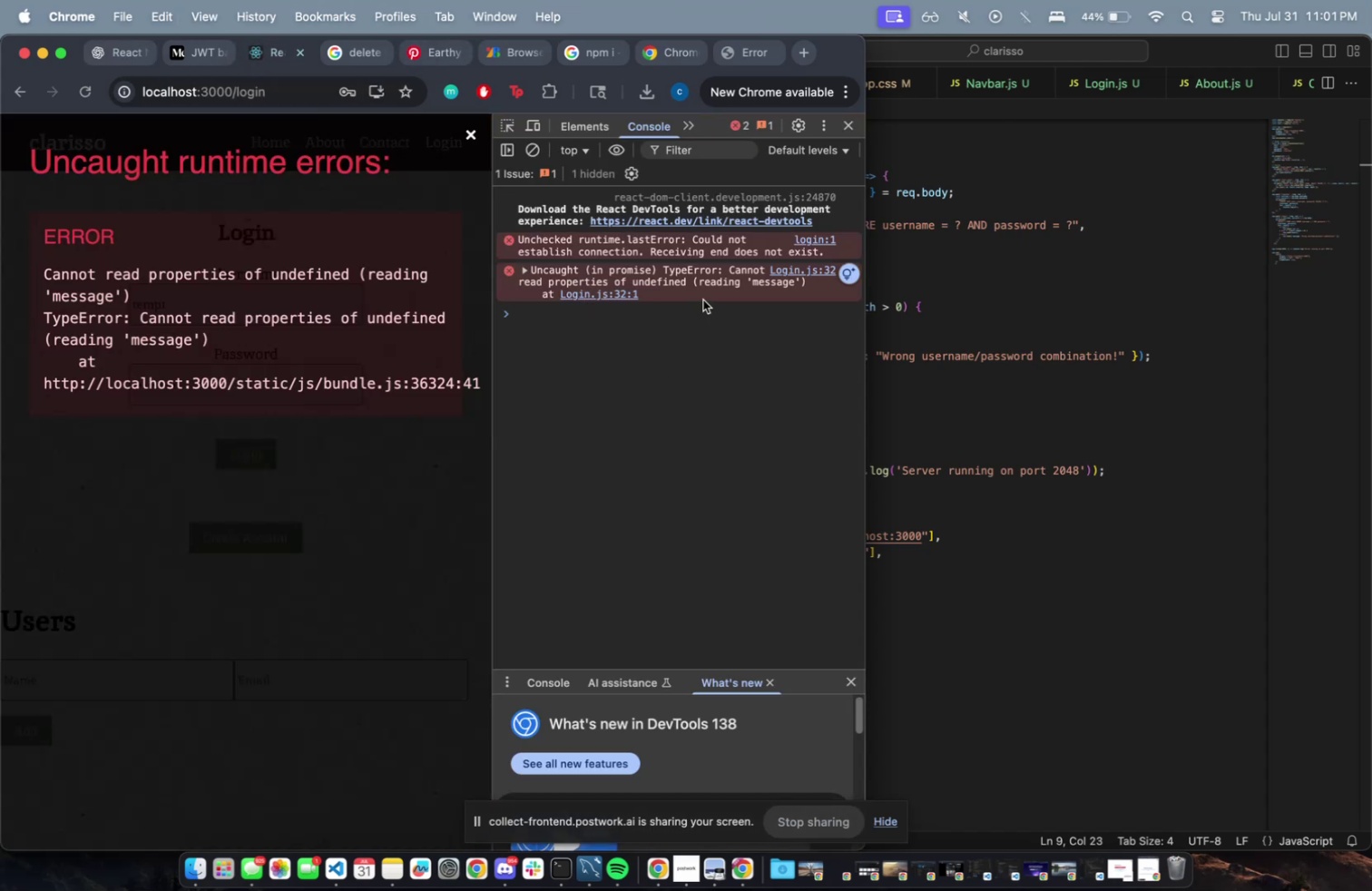 
wait(6.12)
 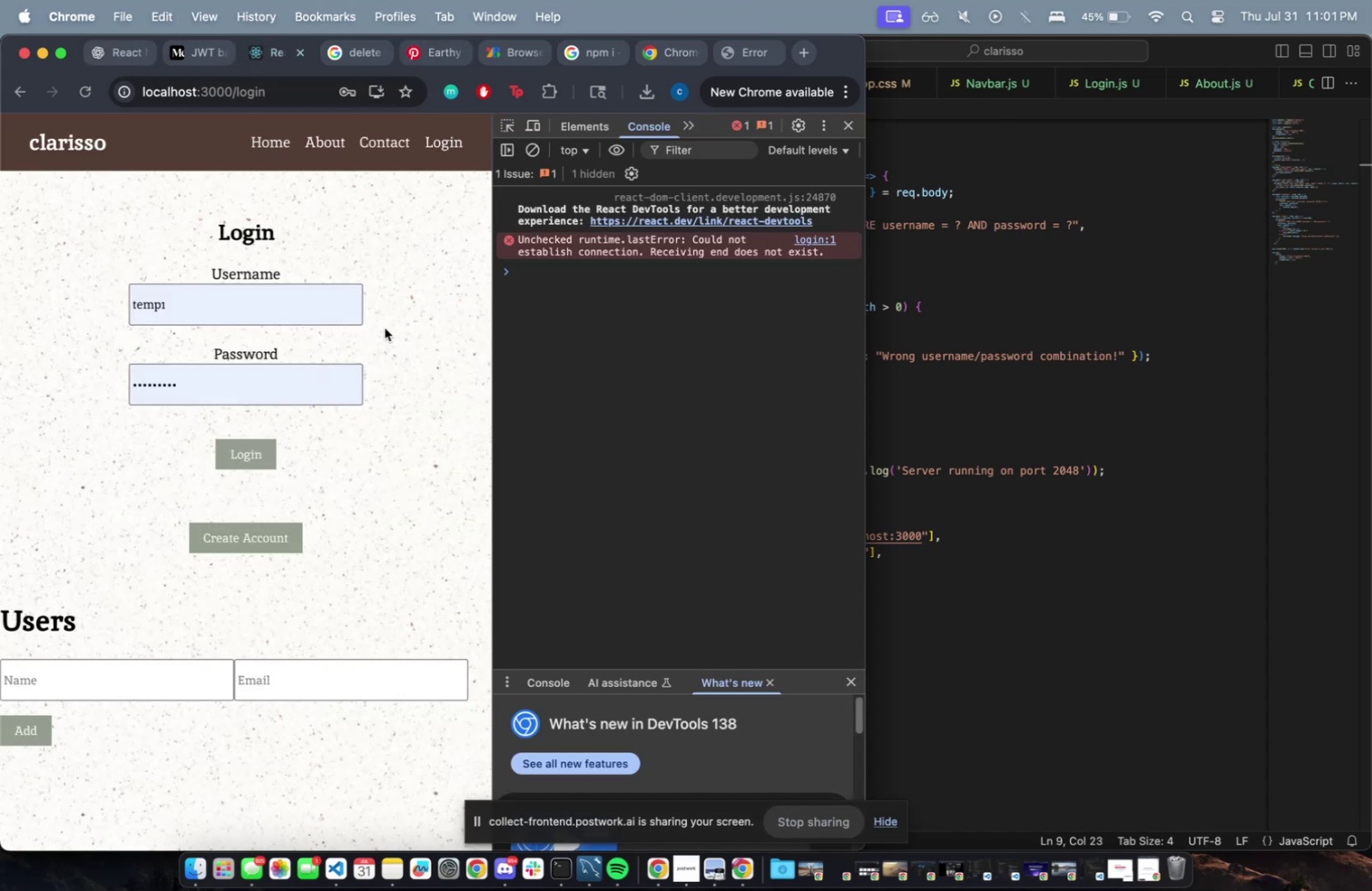 
left_click([520, 269])
 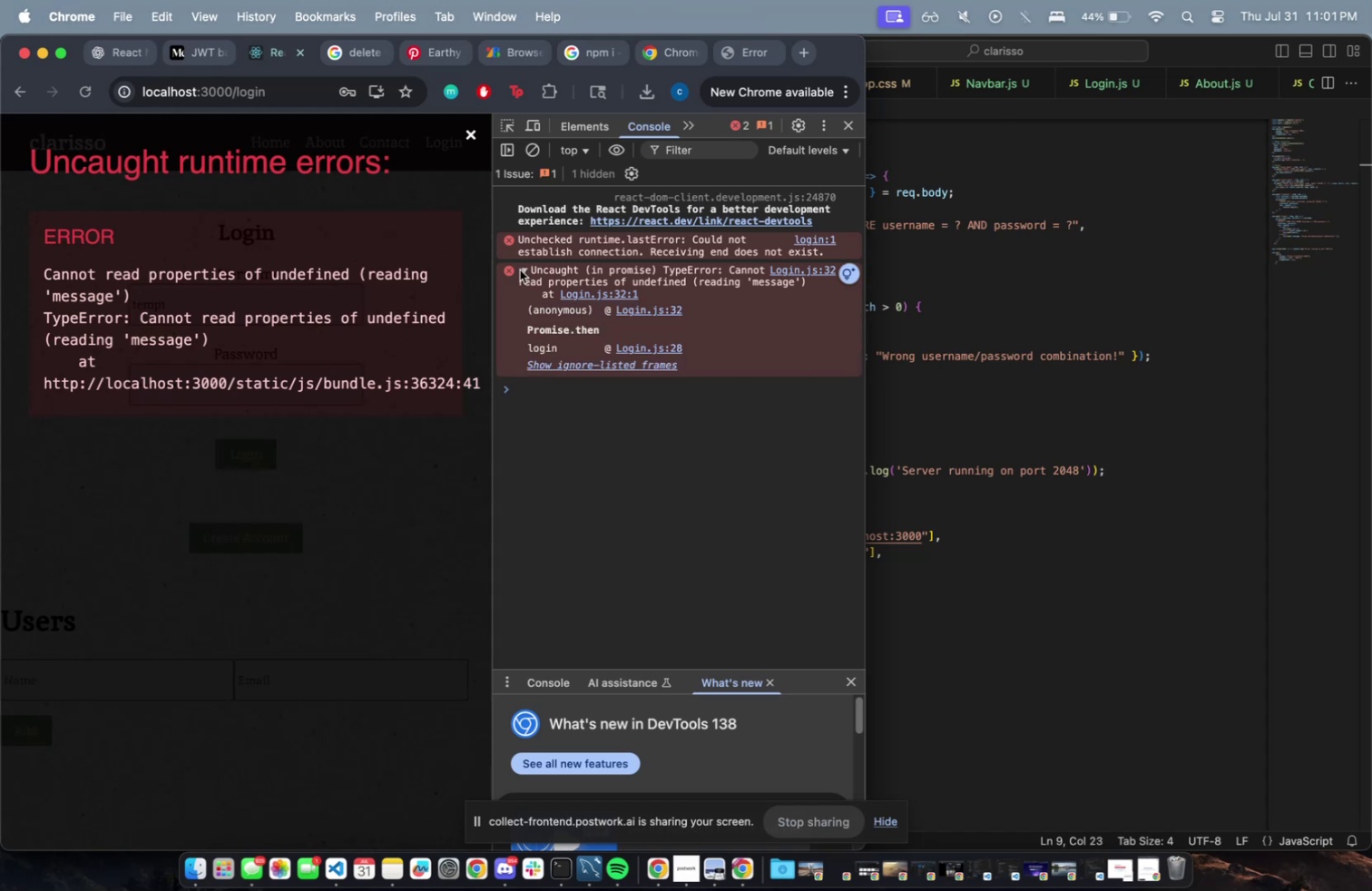 
left_click([520, 269])
 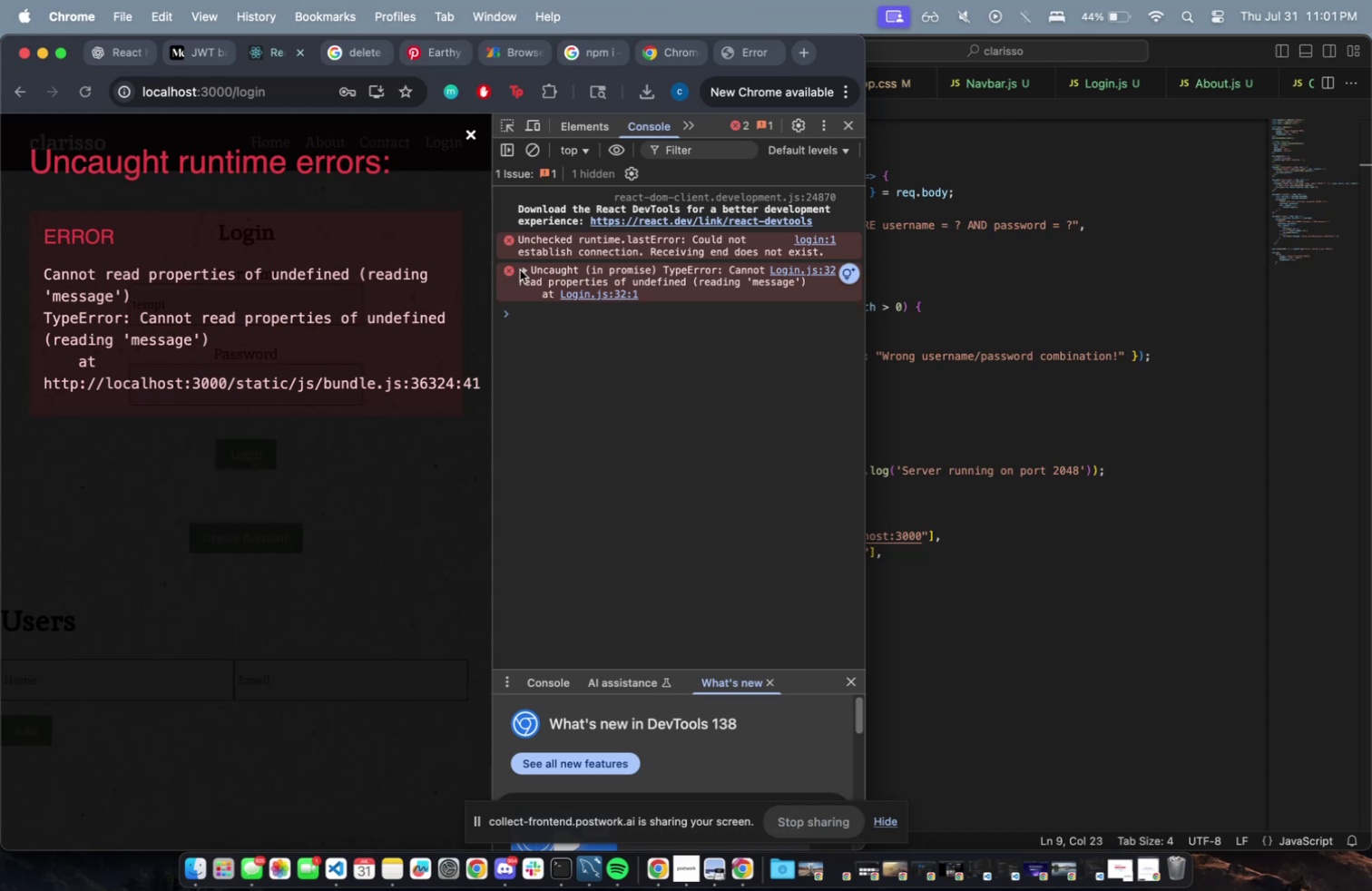 
left_click([520, 269])
 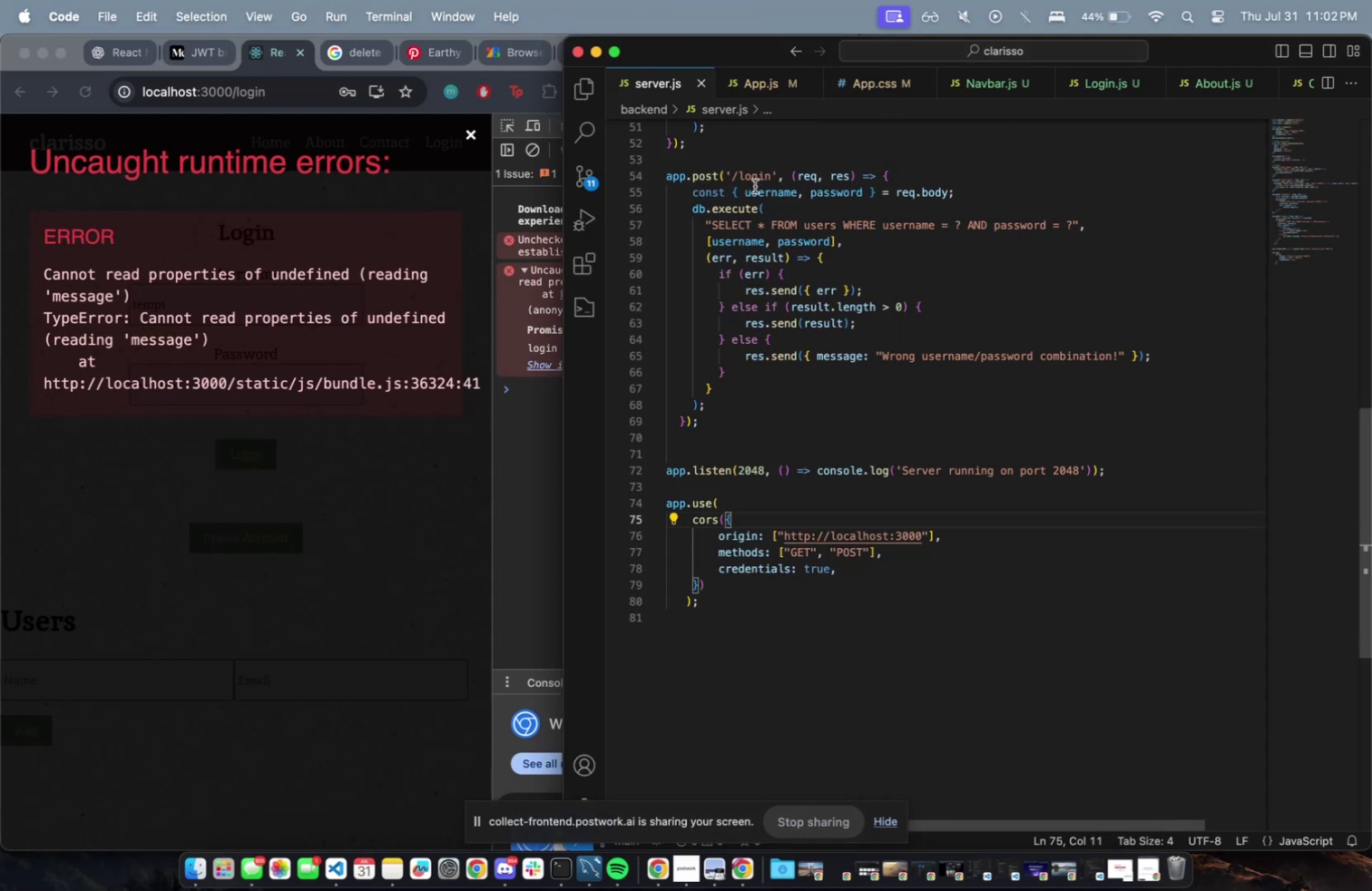 
wait(5.24)
 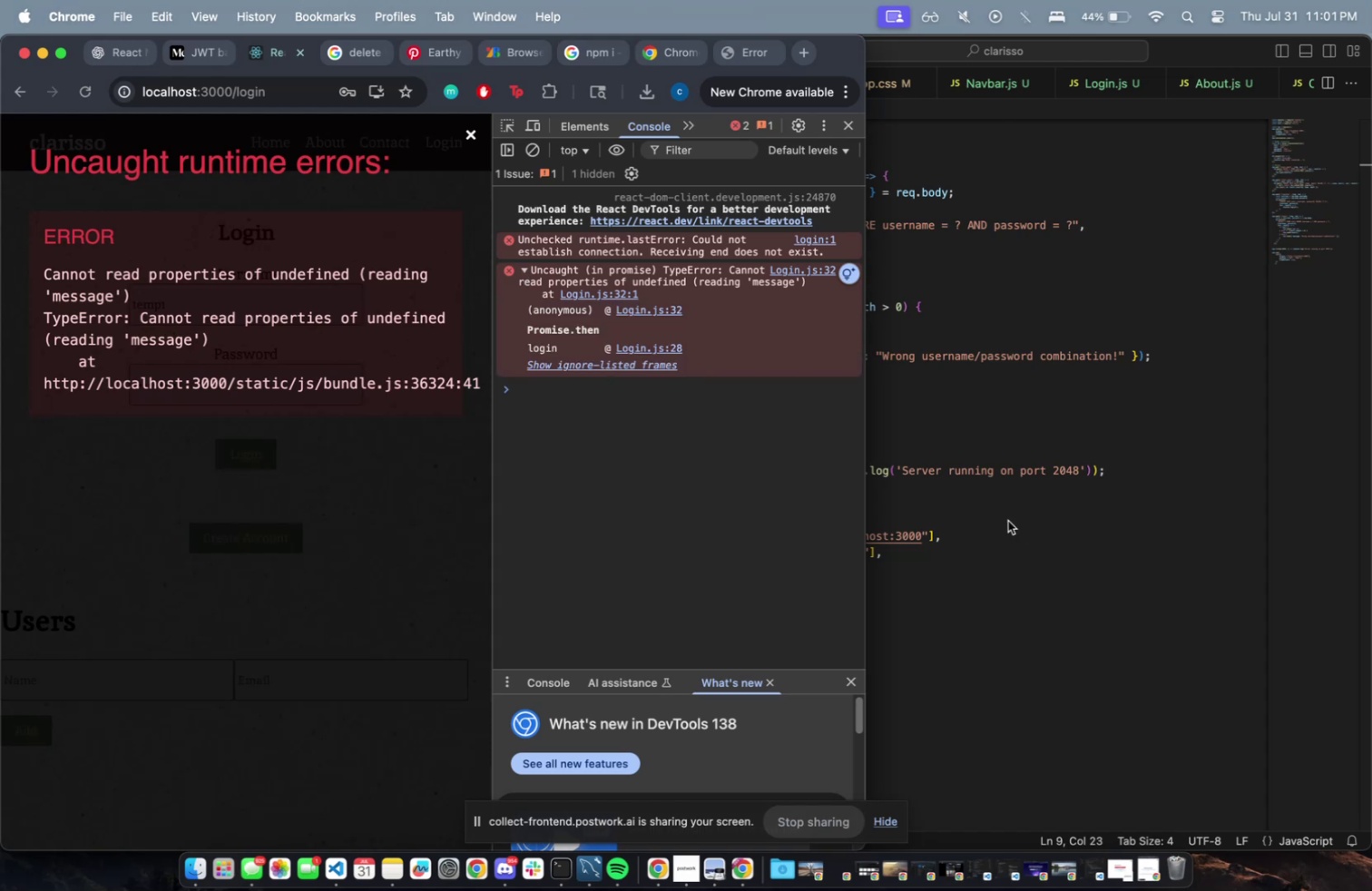 
left_click([1107, 83])
 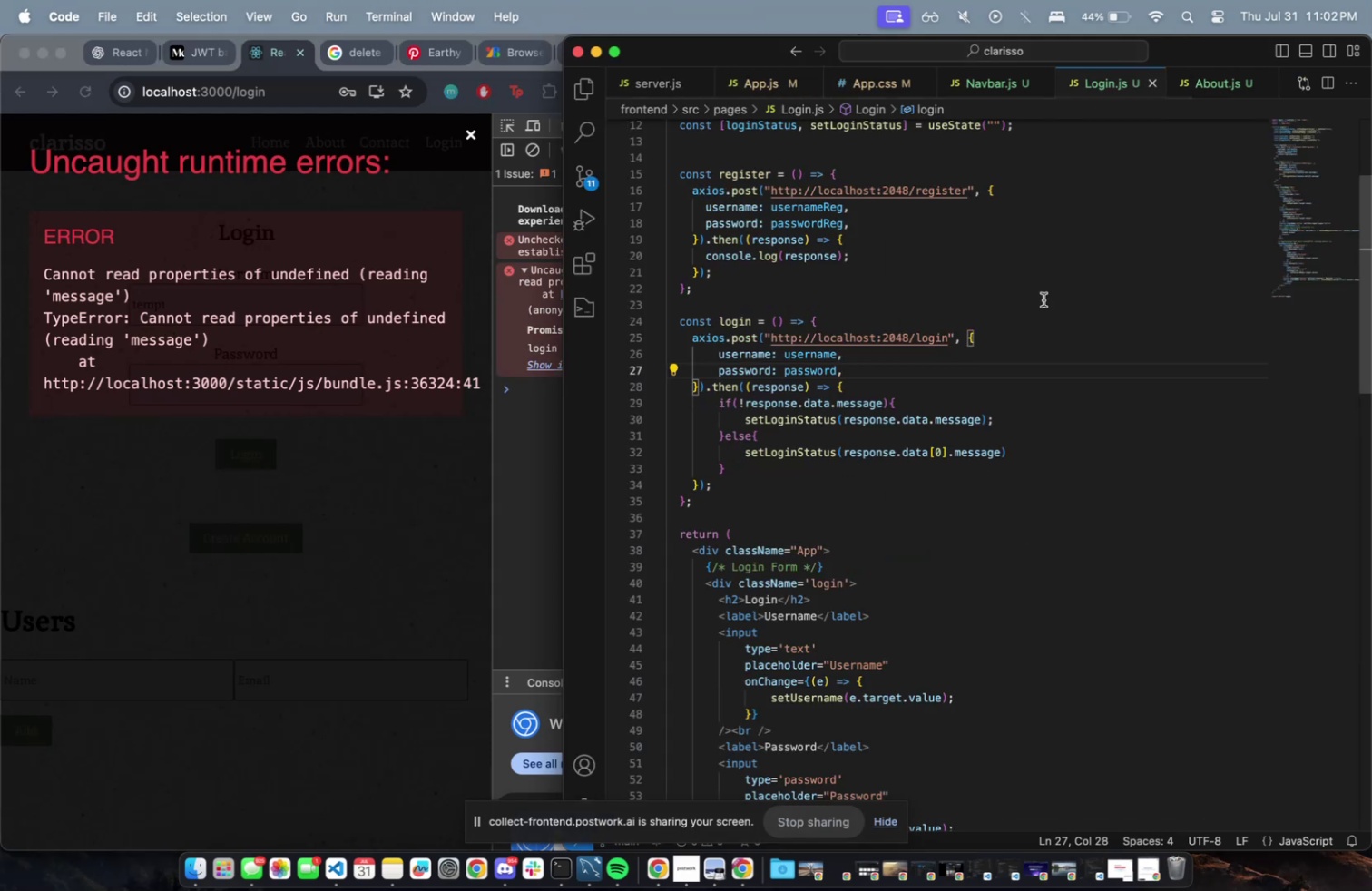 
left_click([1044, 299])
 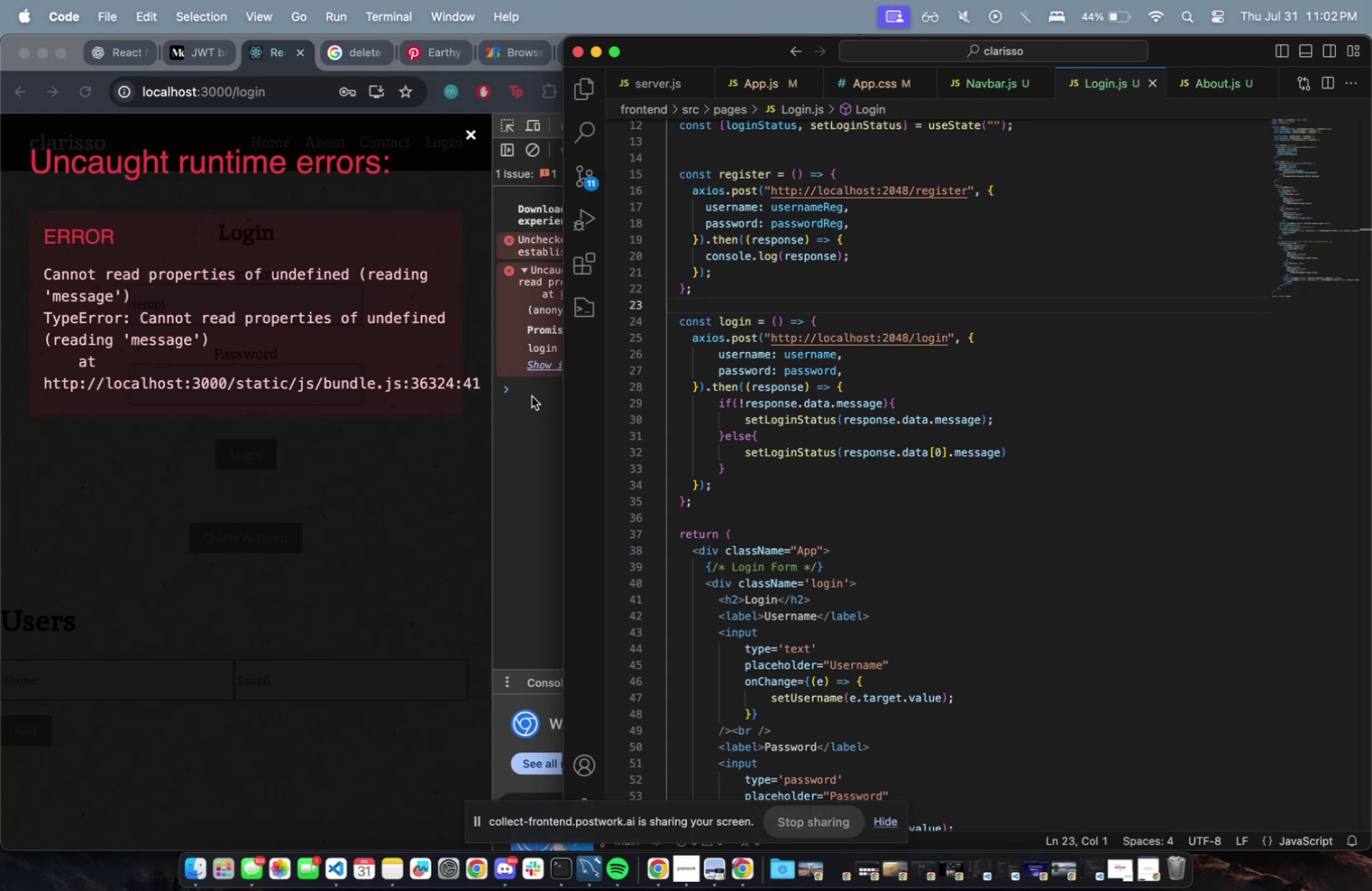 
wait(5.13)
 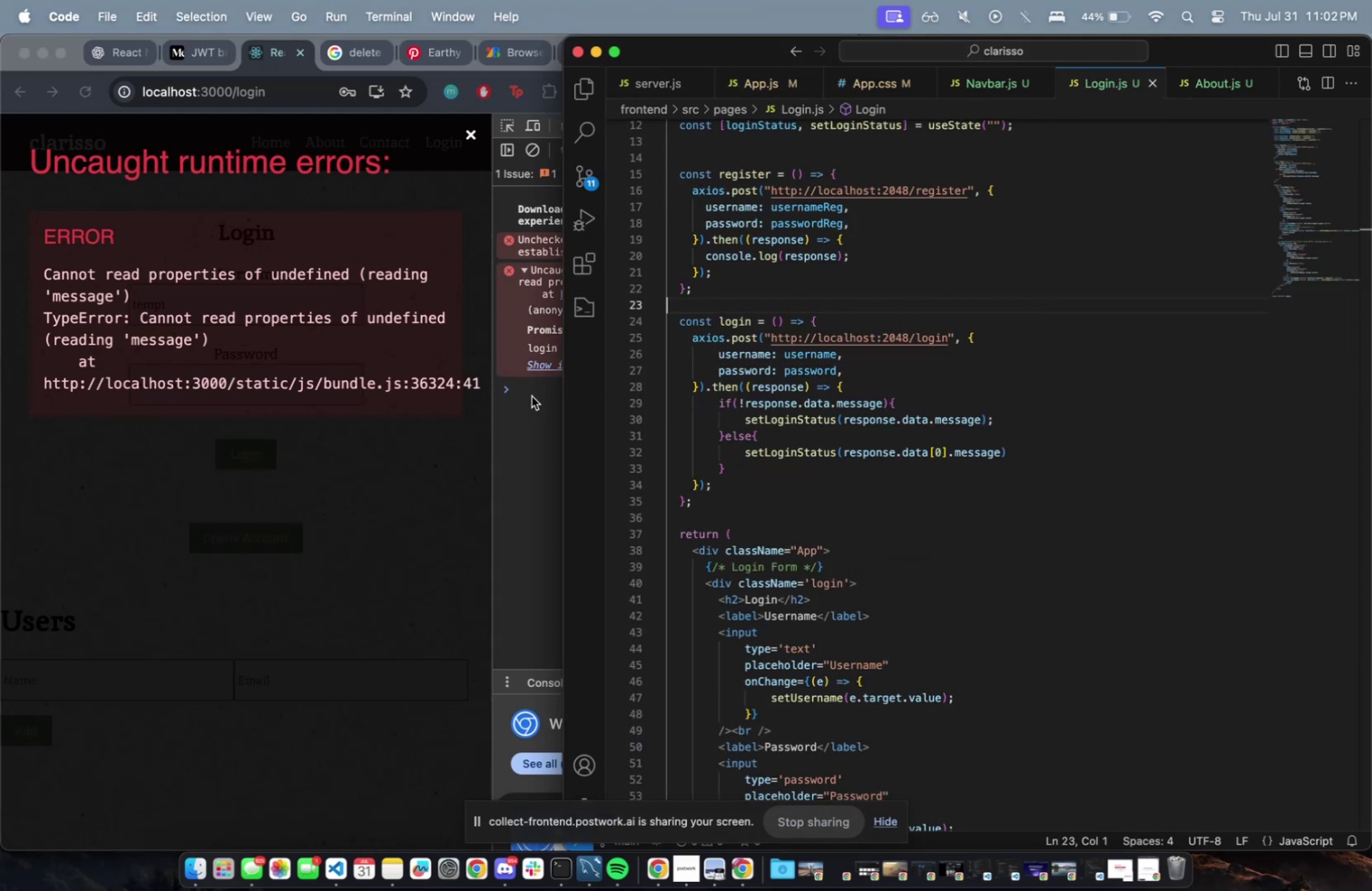 
left_click([532, 396])
 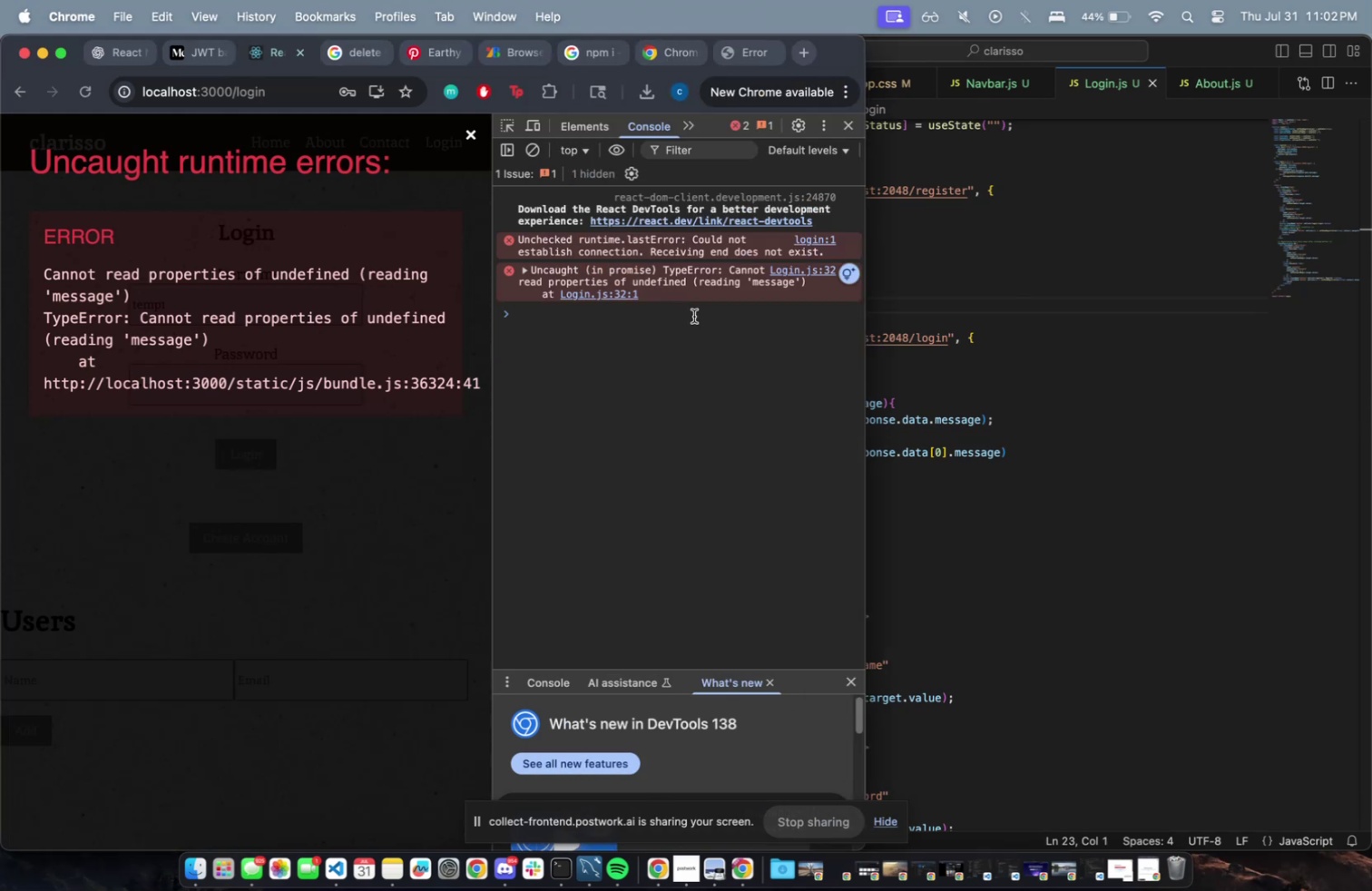 
left_click([685, 298])
 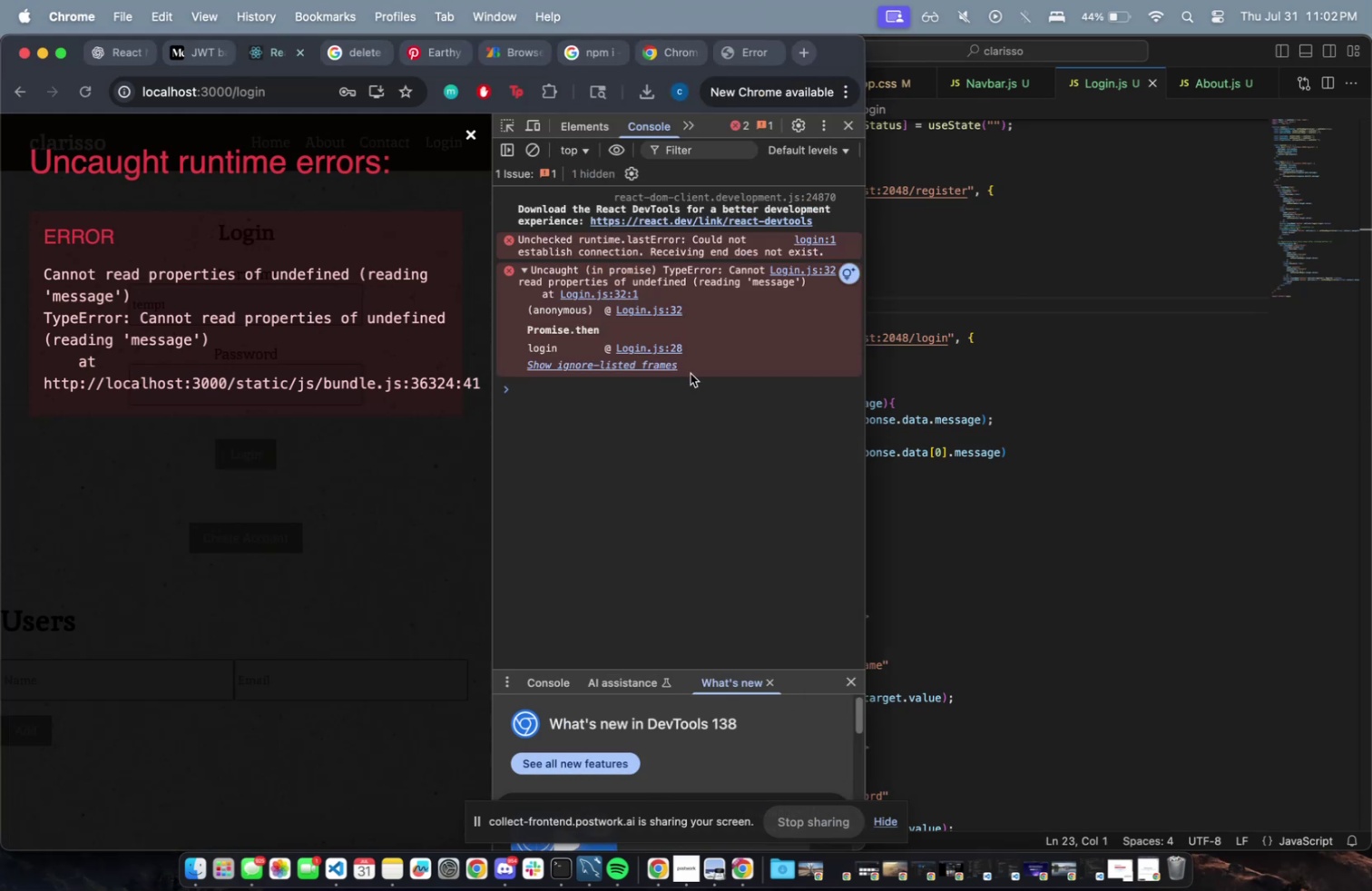 
left_click_drag(start_coordinate=[703, 372], to_coordinate=[514, 264])
 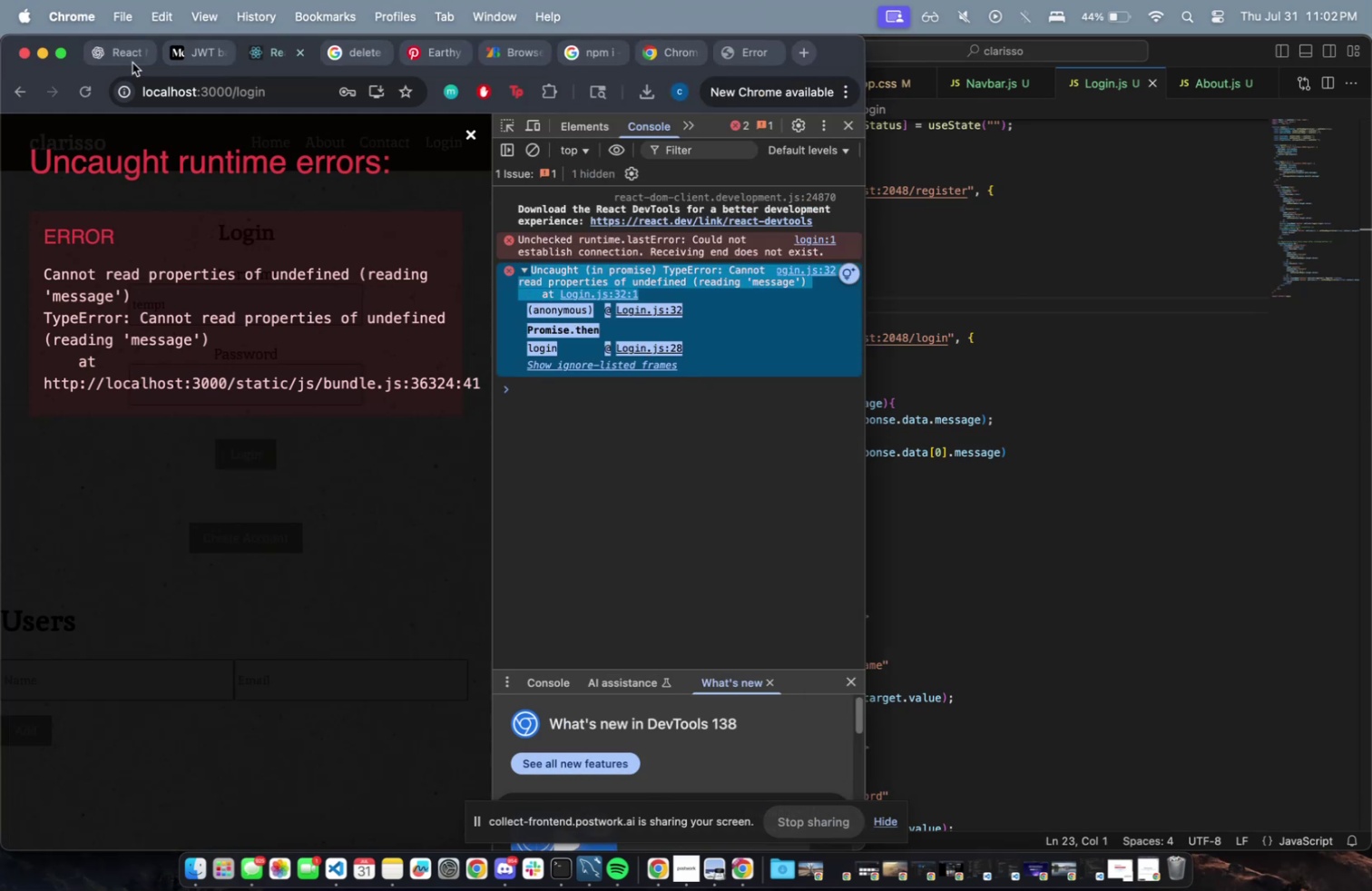 
key(Meta+C)
 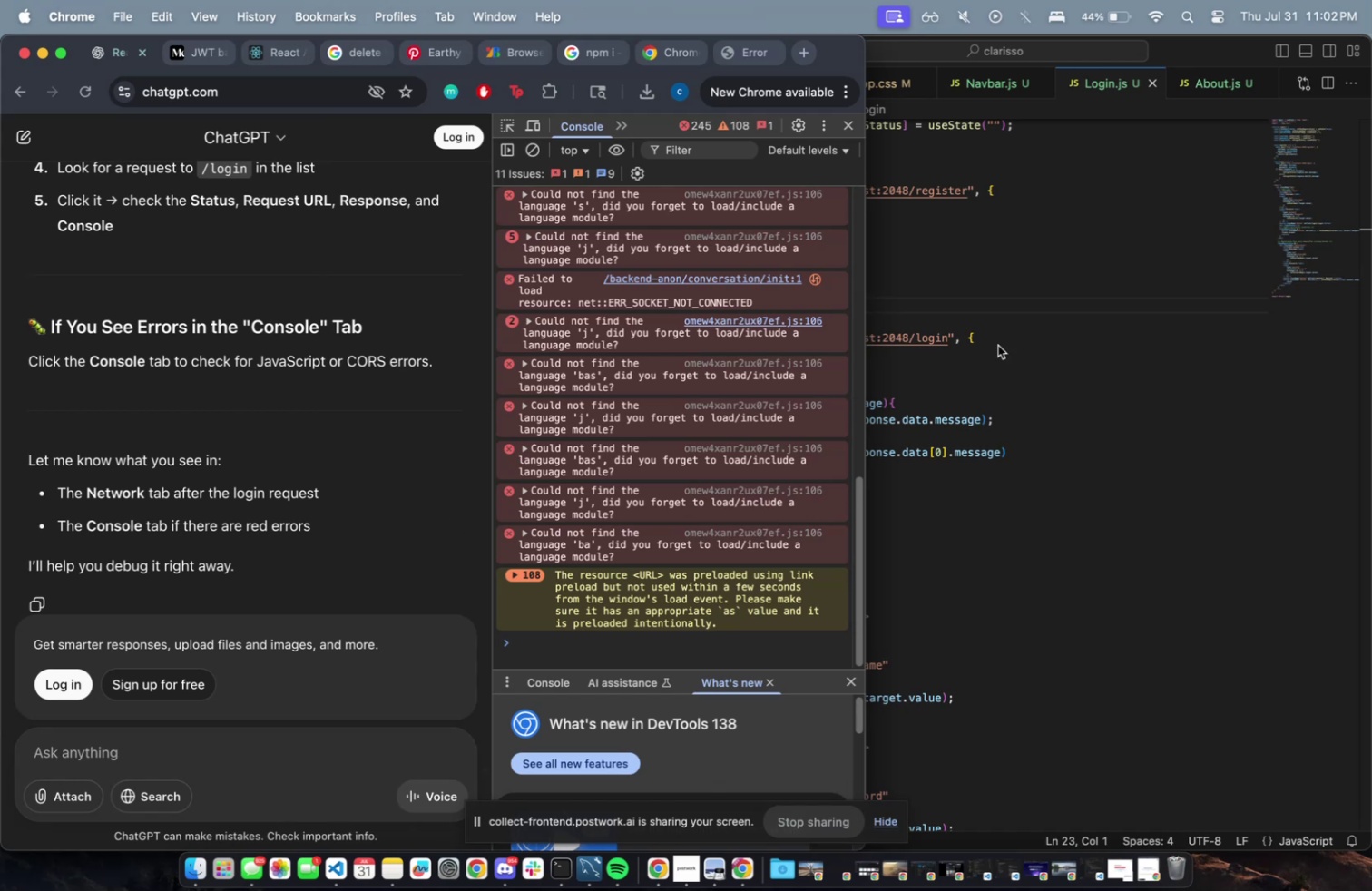 
left_click([846, 122])
 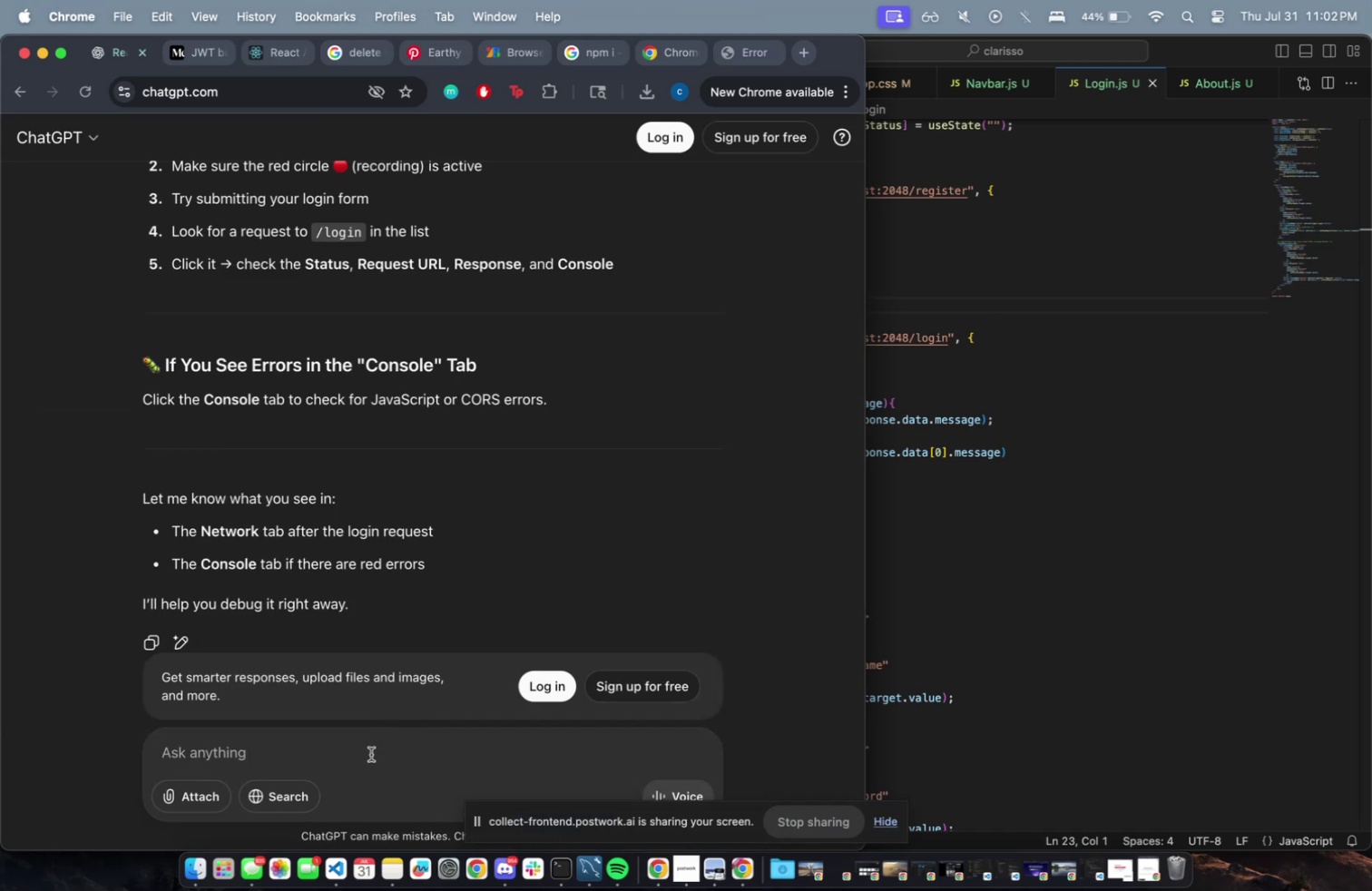 
left_click([374, 751])
 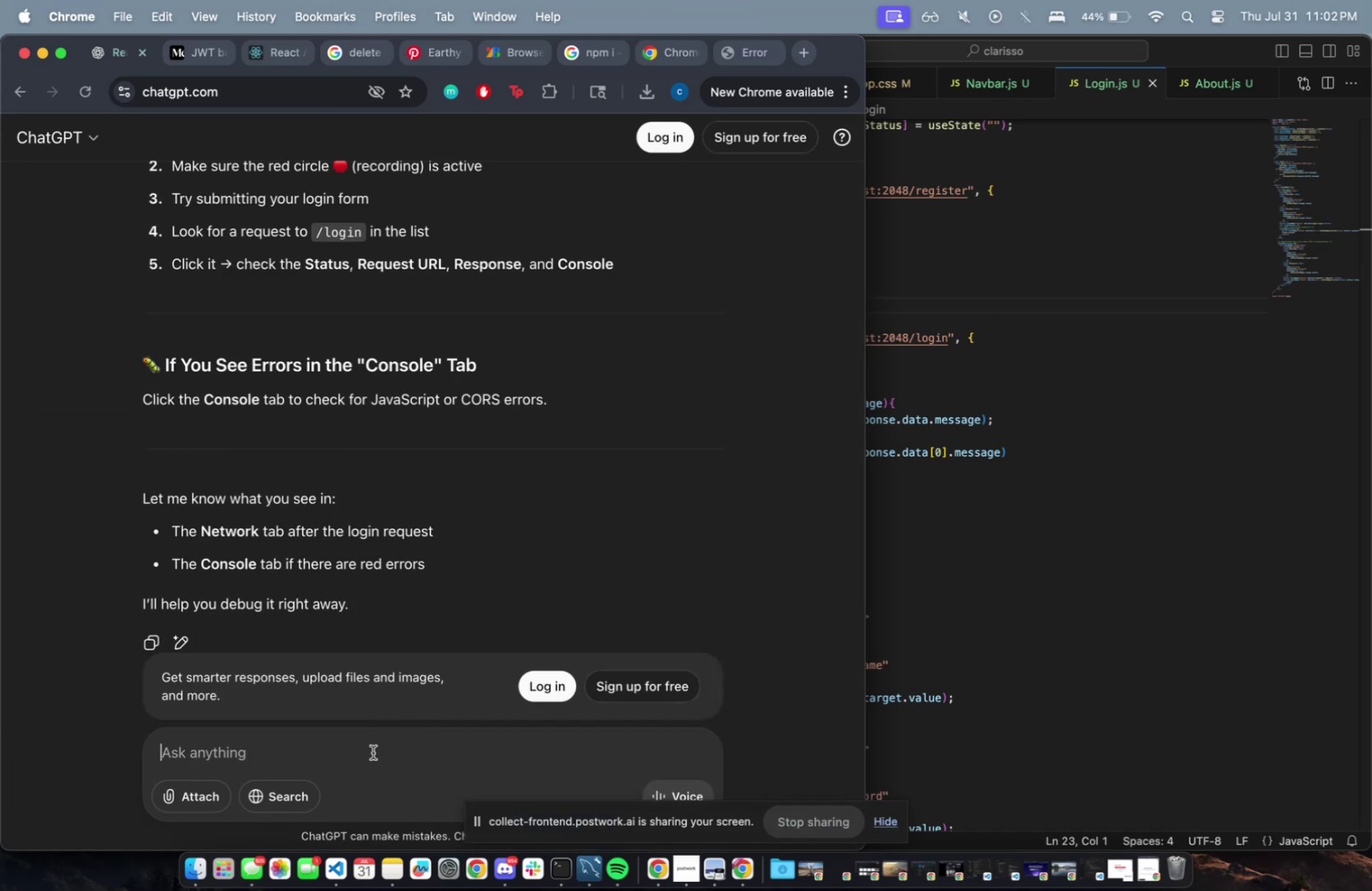 
type(this is what pops up when login in)
key(Backspace)
key(Backspace)
key(Backspace)
key(Backspace)
key(Backspace)
key(Backspace)
key(Backspace)
key(Backspace)
type(pressing login button in devtools )
 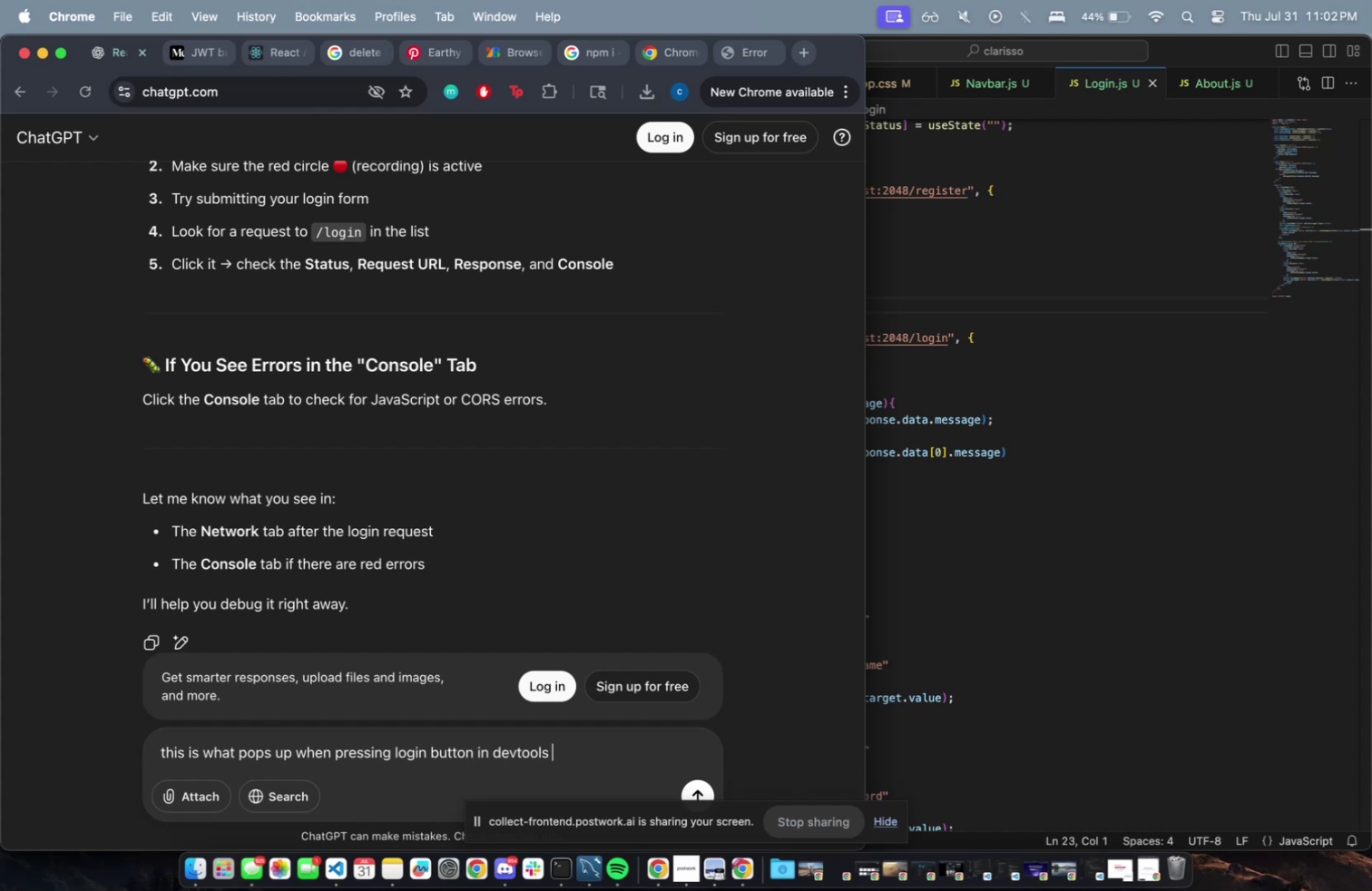 
key(Meta+CommandLeft)
 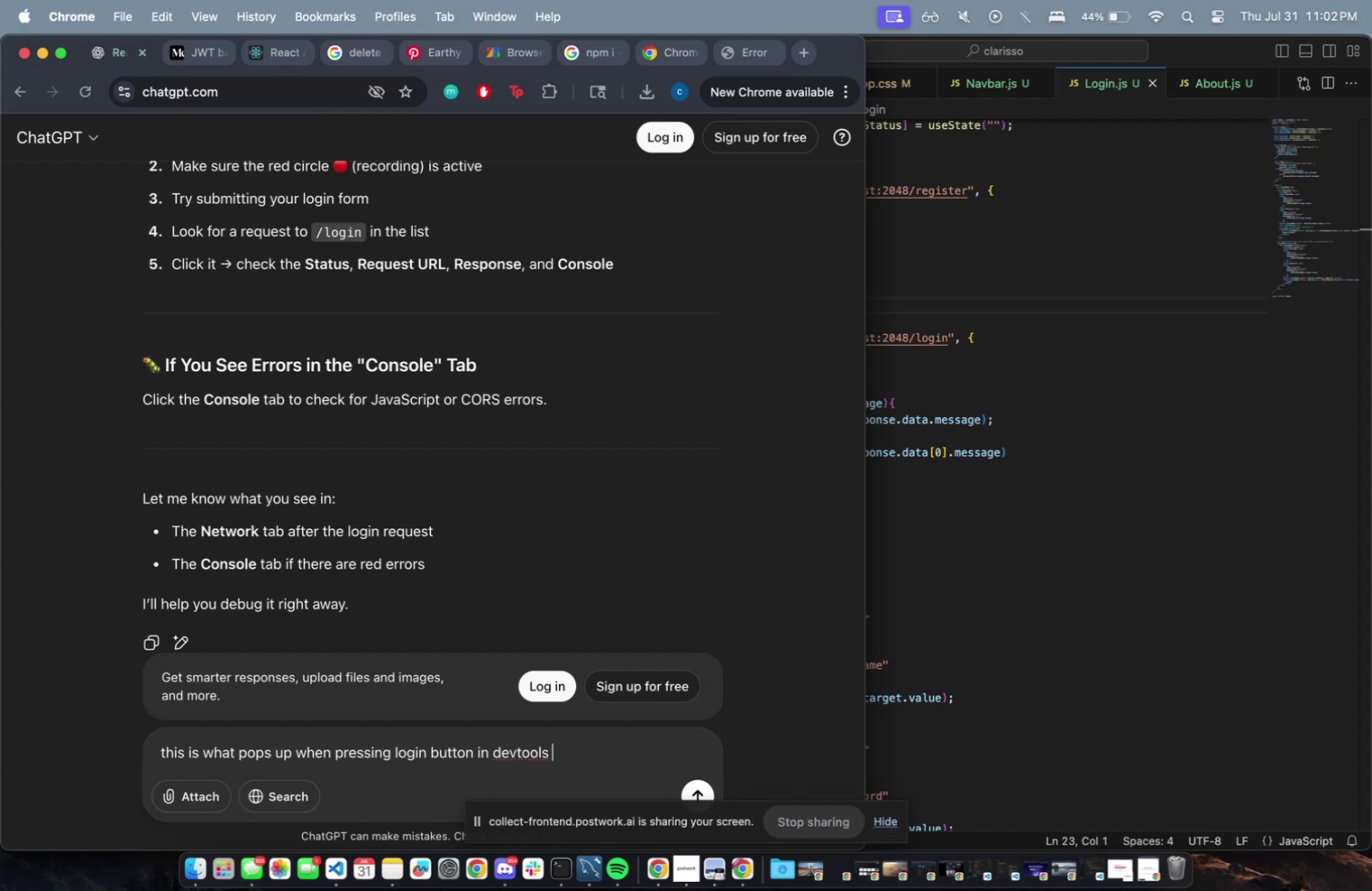 
key(Meta+V)
 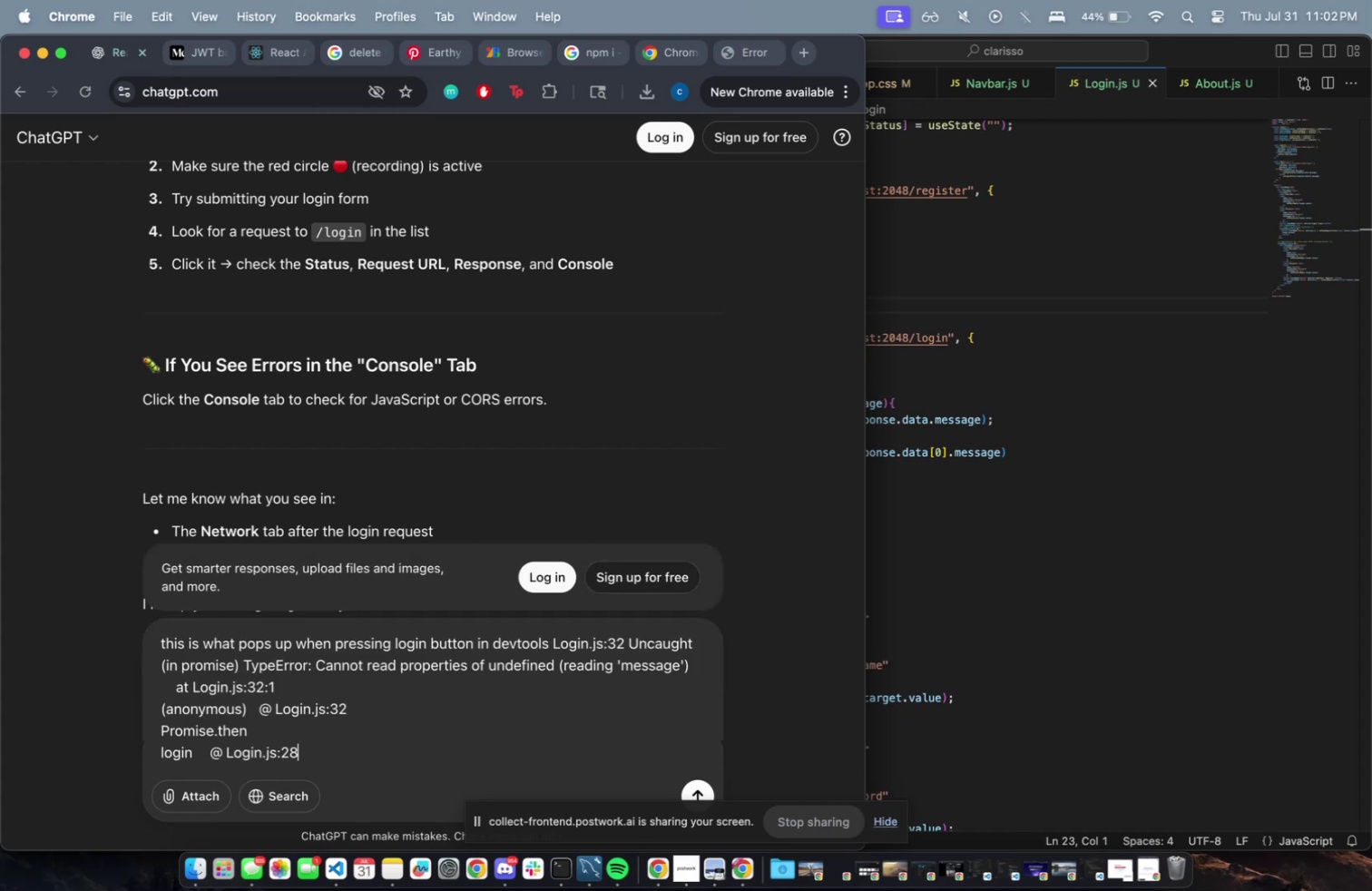 
key(Enter)
 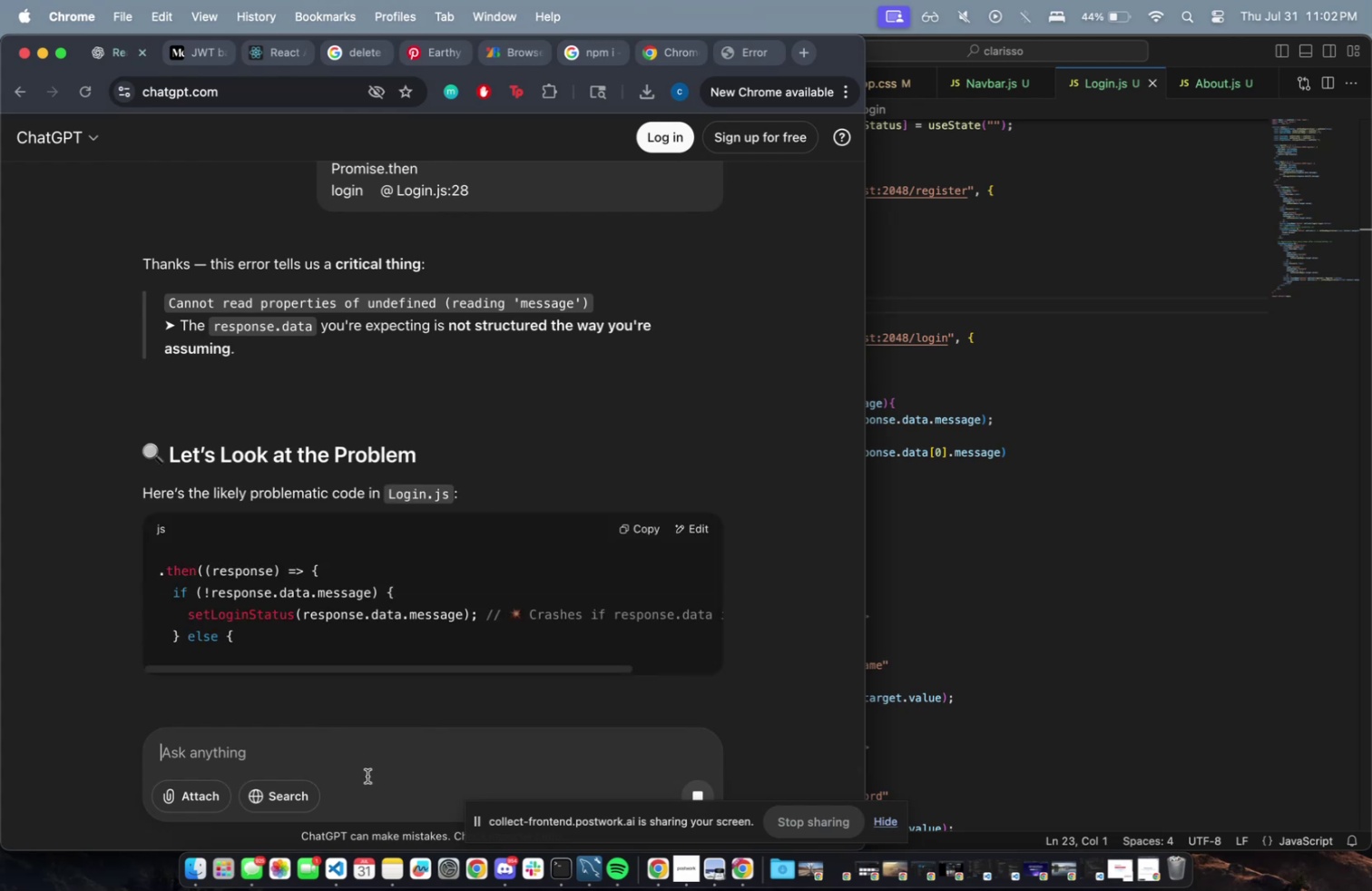 
wait(7.2)
 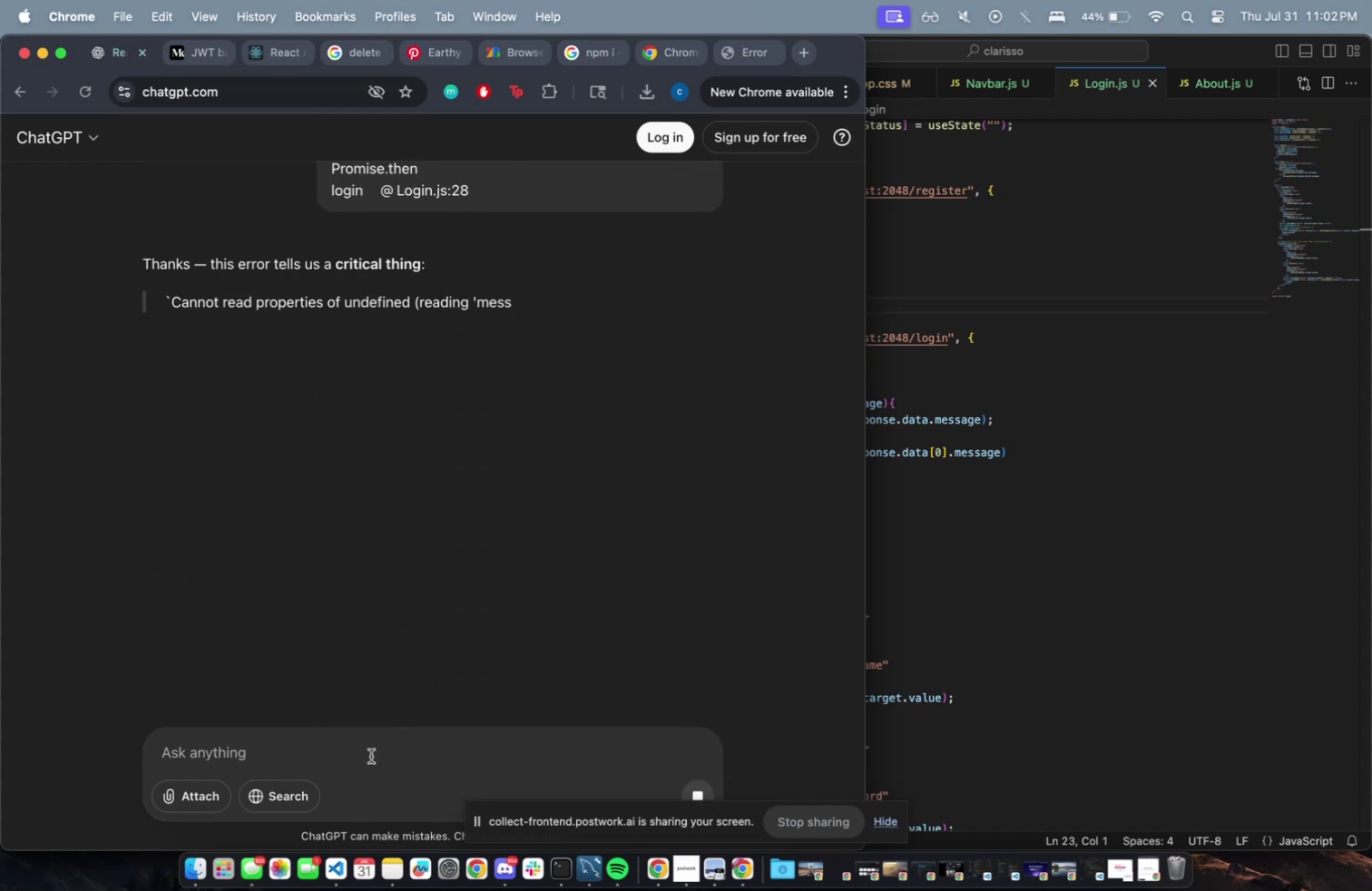 
scroll: coordinate [640, 663], scroll_direction: down, amount: 33.0
 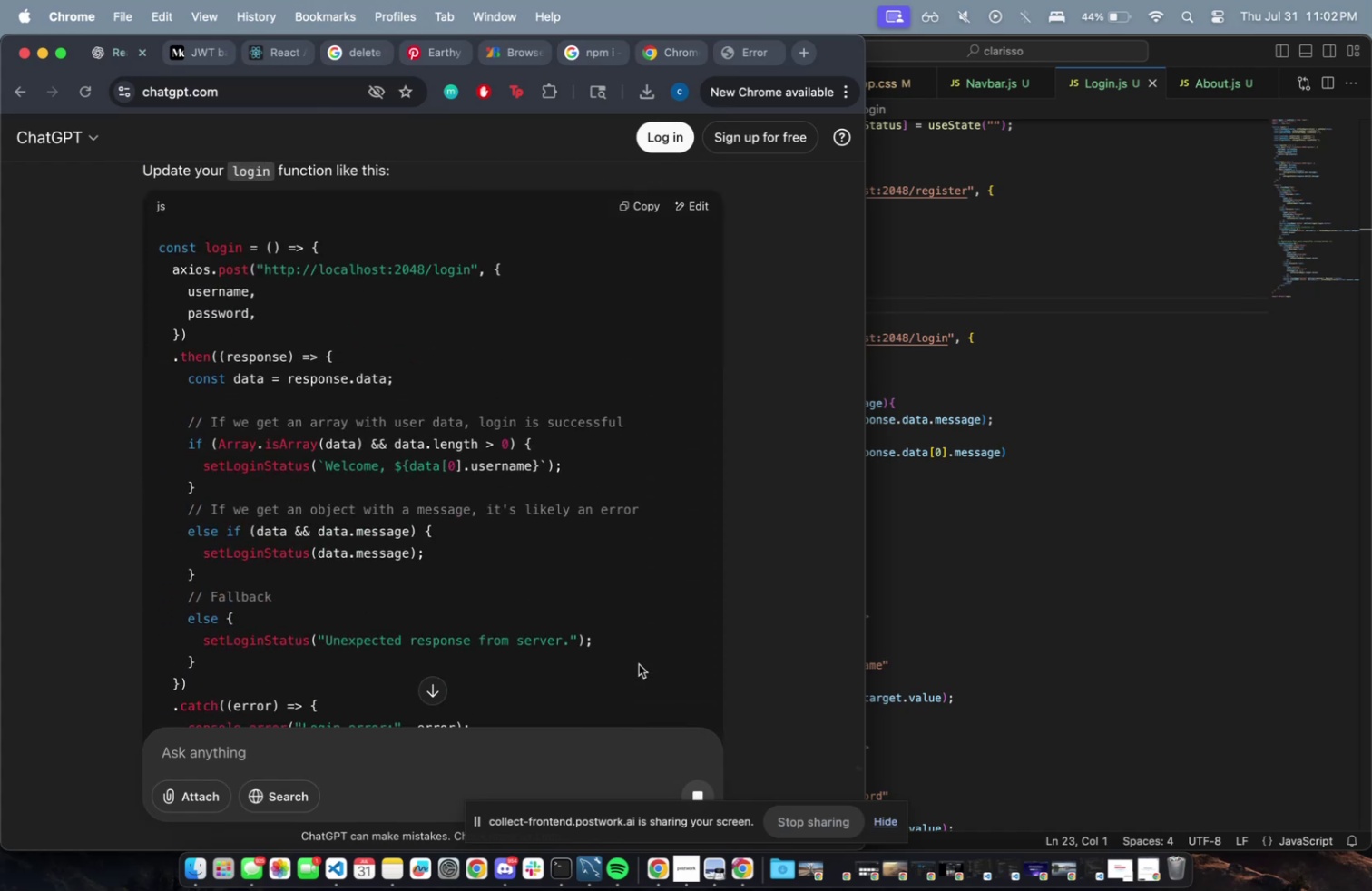 
scroll: coordinate [639, 661], scroll_direction: up, amount: 8.0
 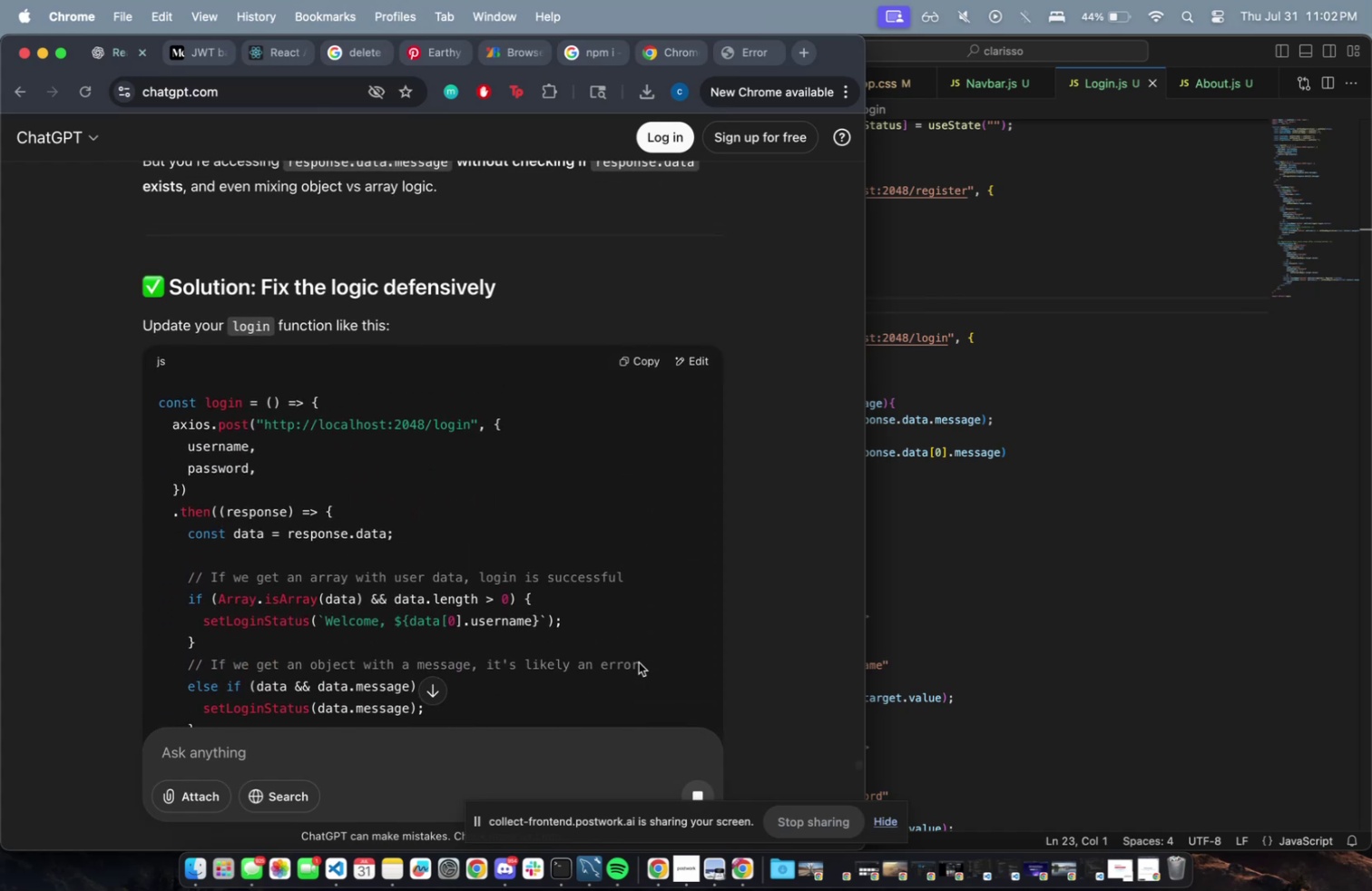 
scroll: coordinate [638, 661], scroll_direction: down, amount: 15.0
 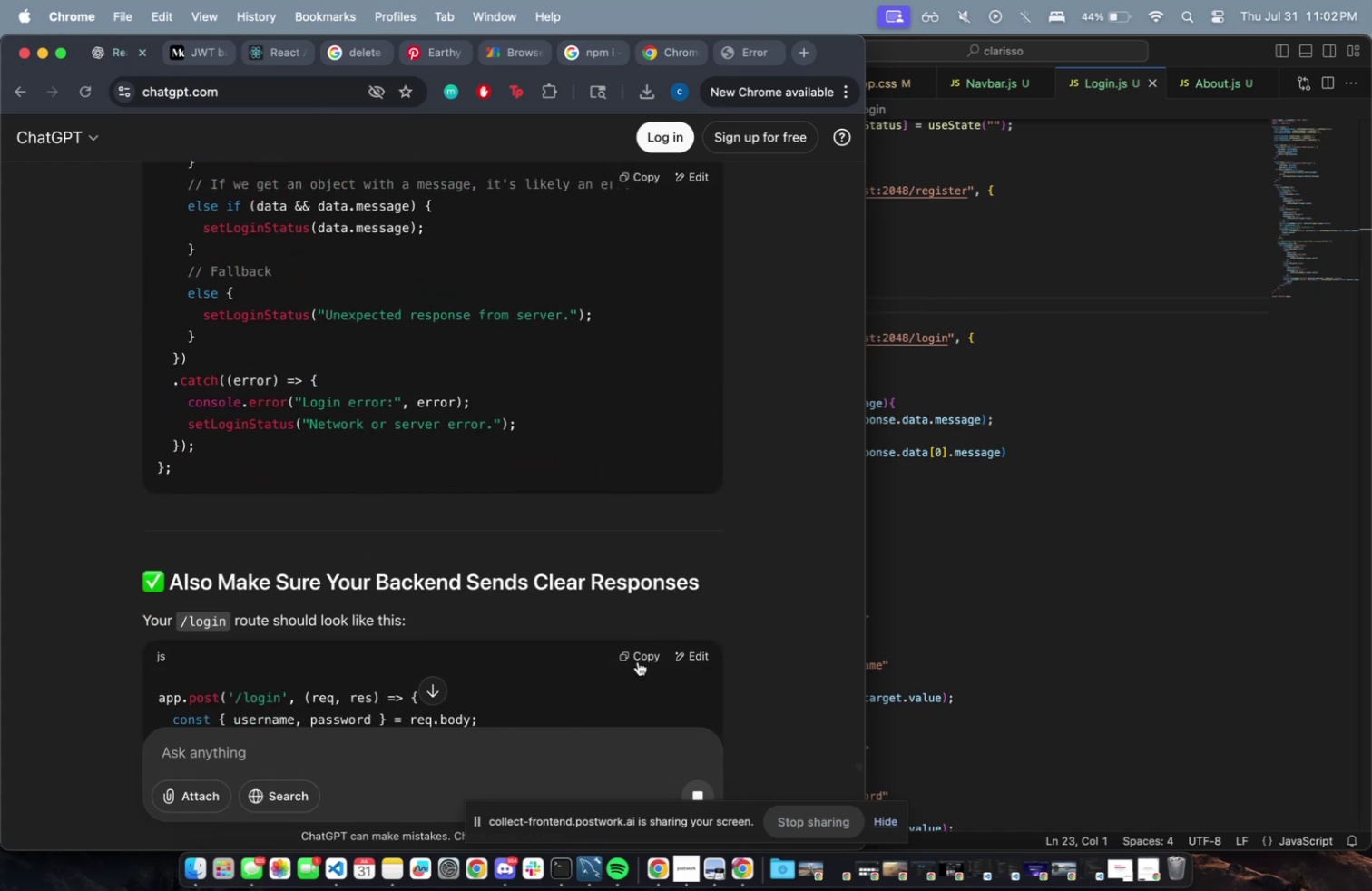 
scroll: coordinate [637, 660], scroll_direction: up, amount: 14.0
 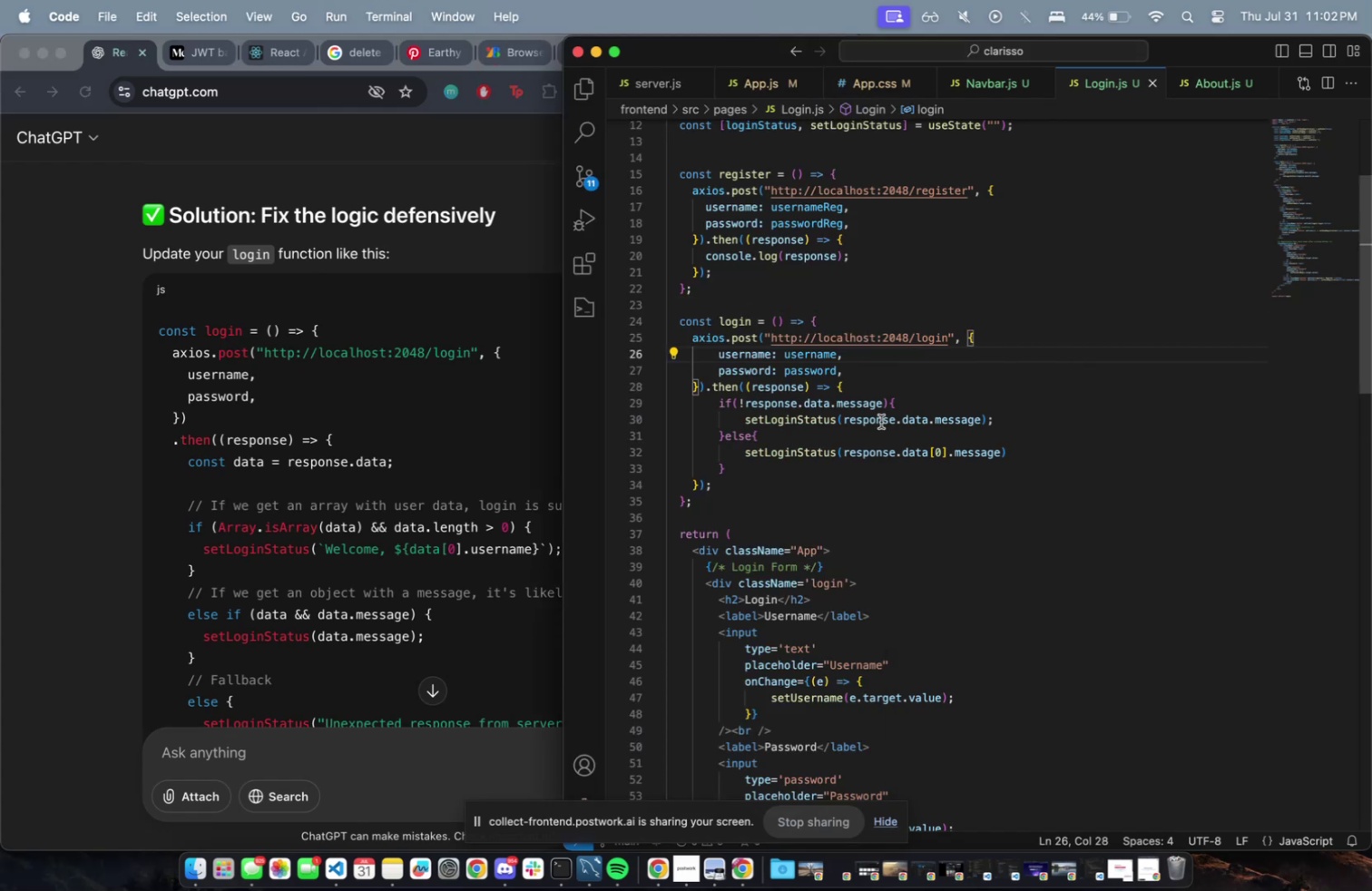 
left_click_drag(start_coordinate=[712, 501], to_coordinate=[678, 323])
 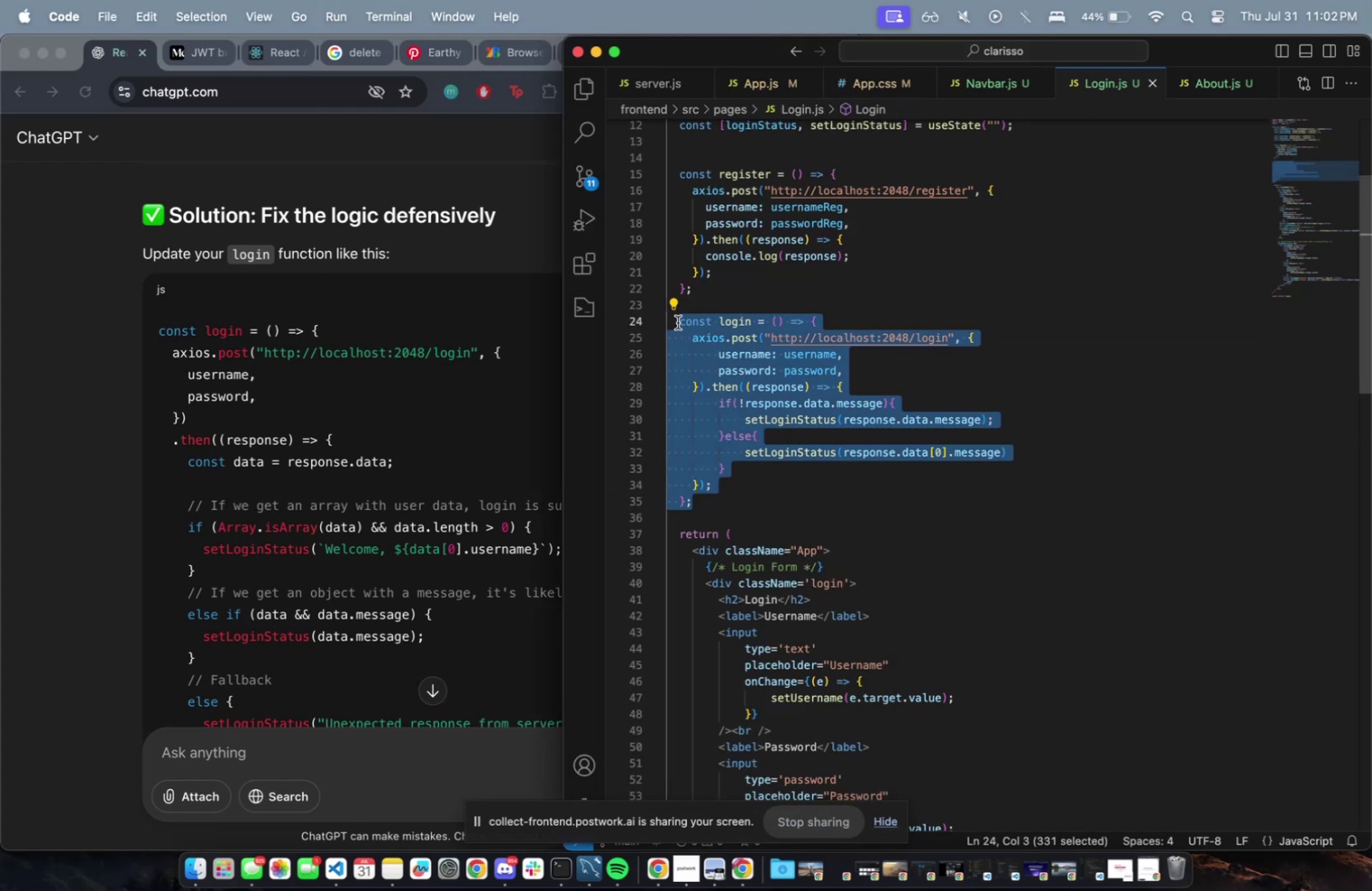 
key(Meta+CommandLeft)
 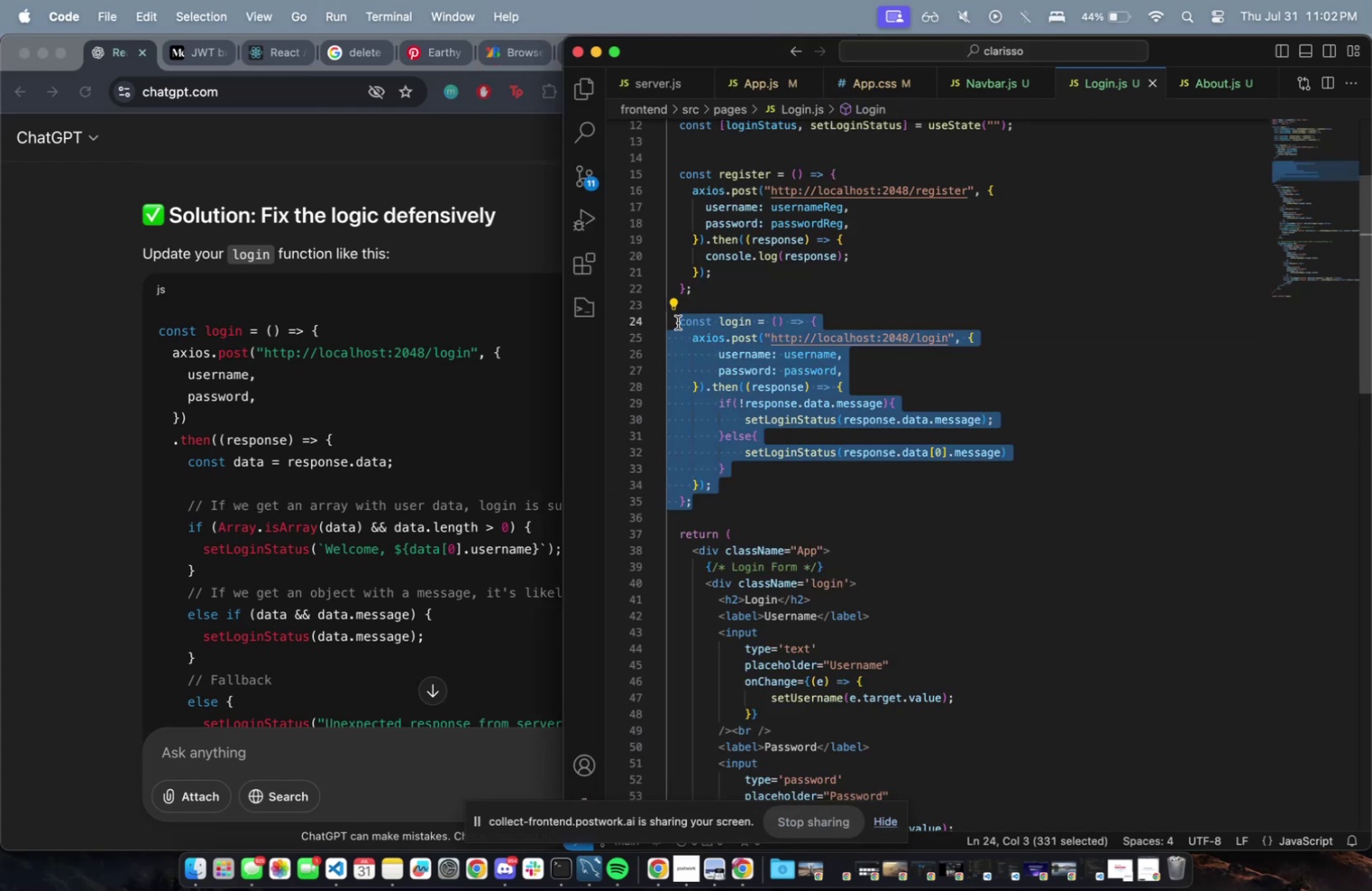 
key(Meta+V)
 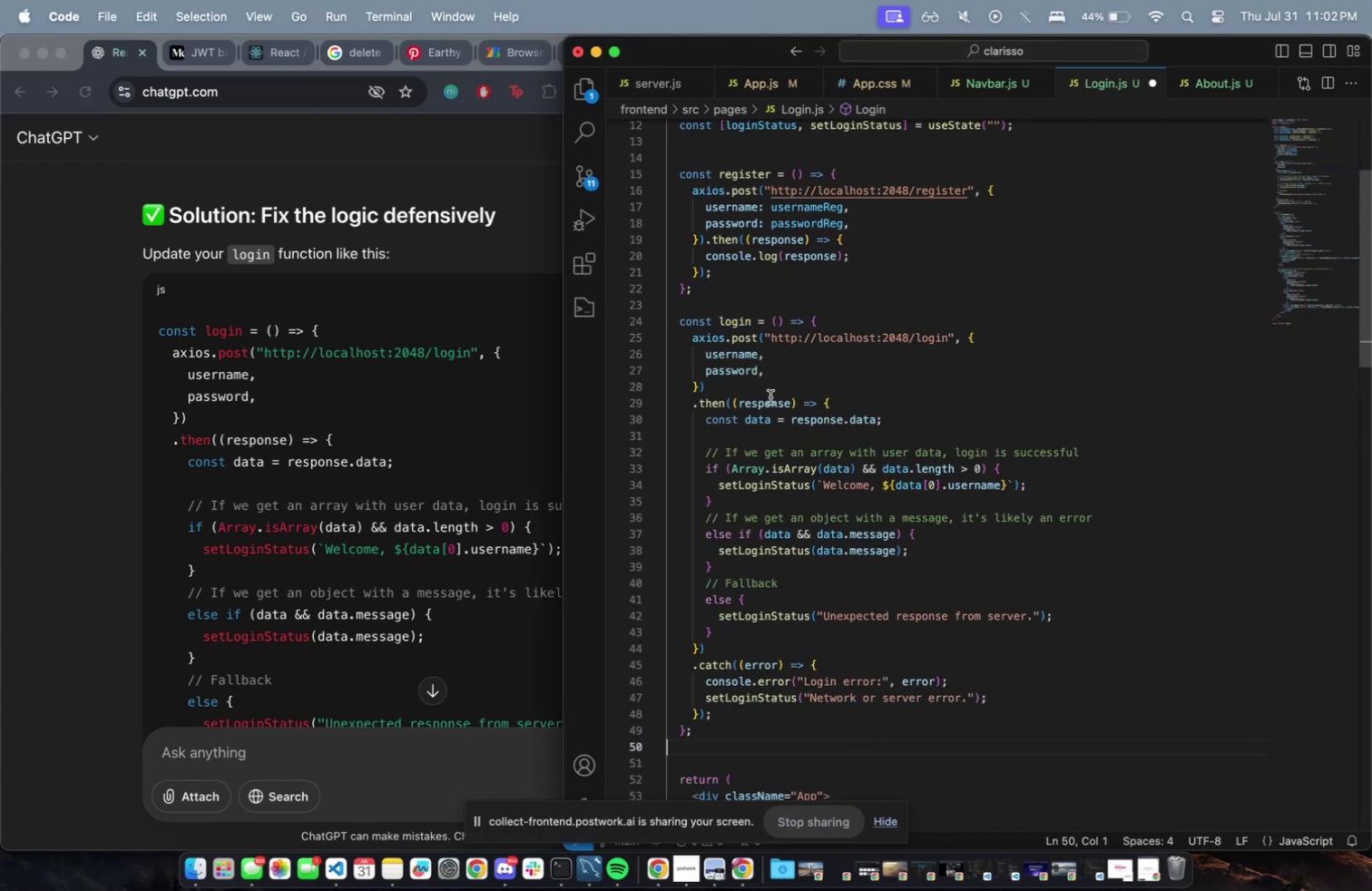 
key(Meta+CommandLeft)
 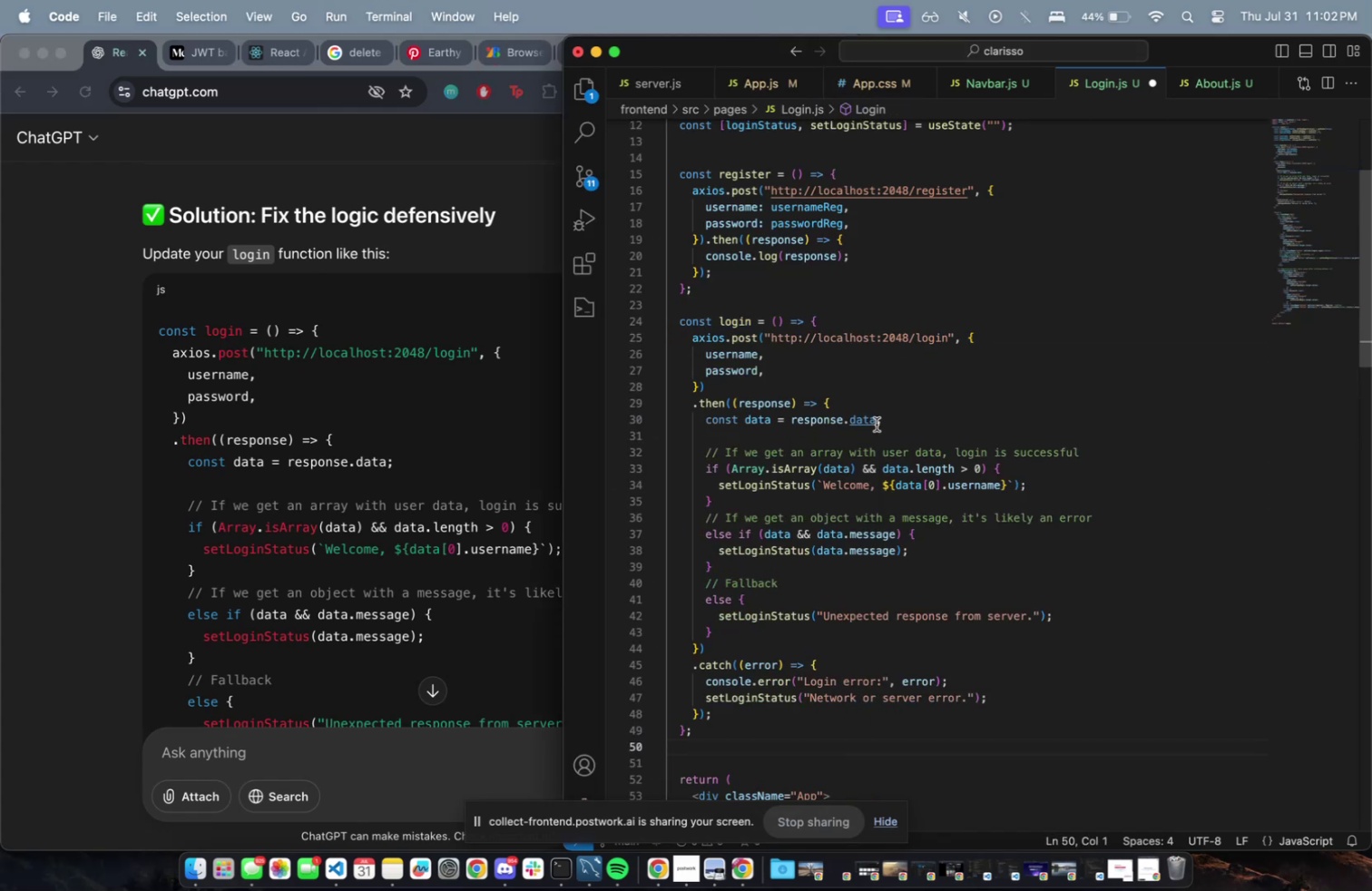 
key(Meta+S)
 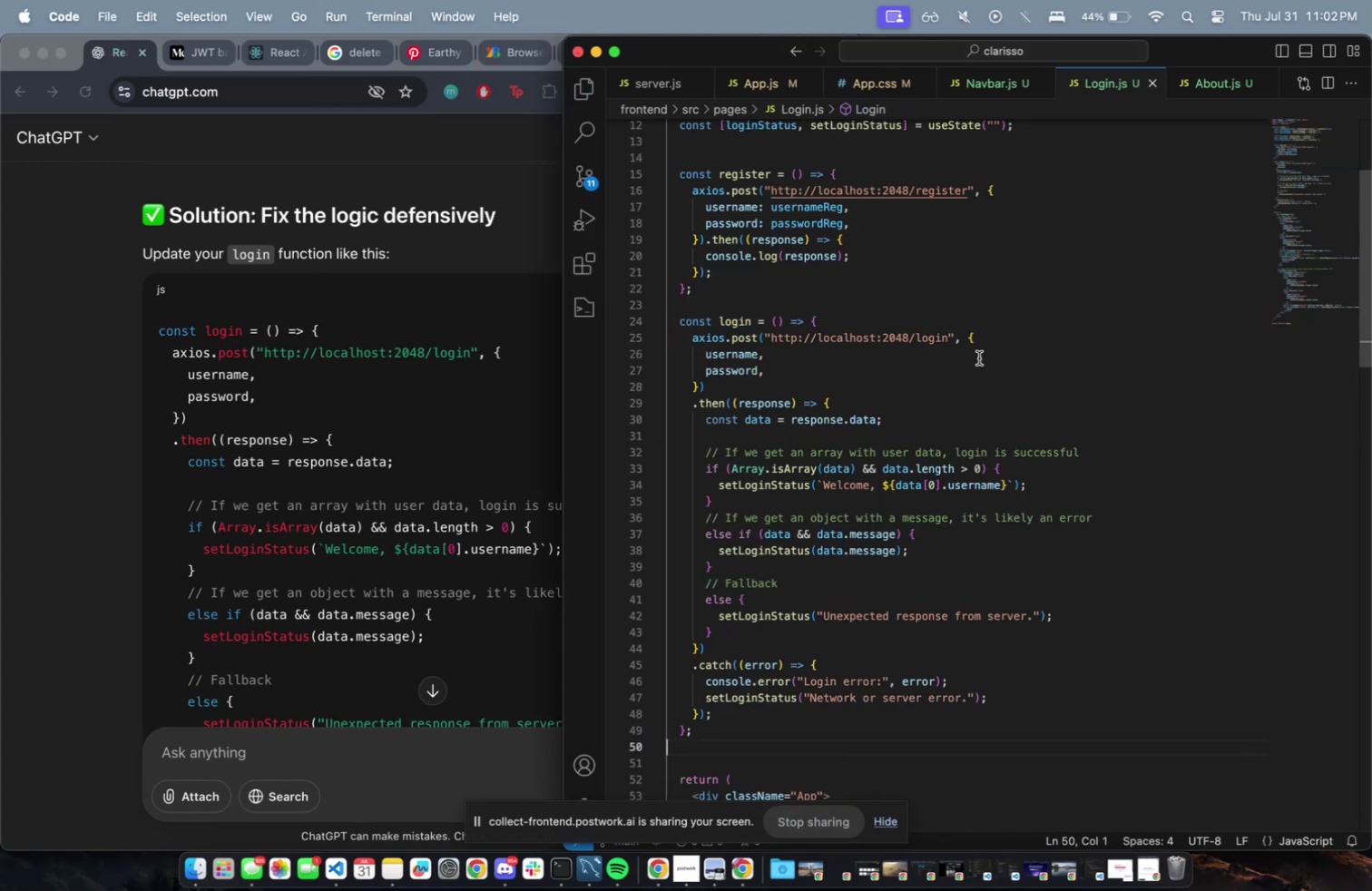 
left_click([985, 357])
 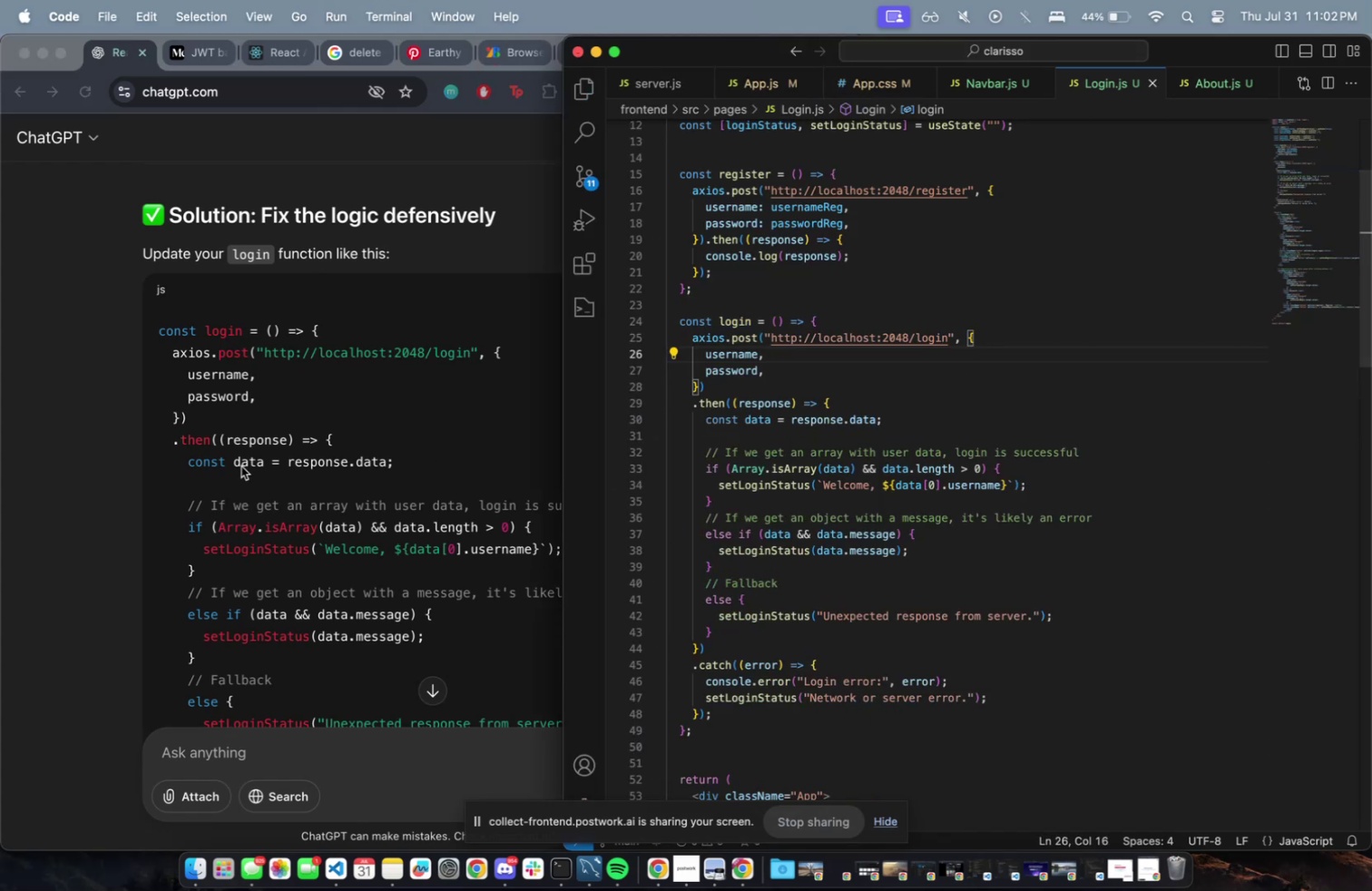 
scroll: coordinate [406, 586], scroll_direction: down, amount: 23.0
 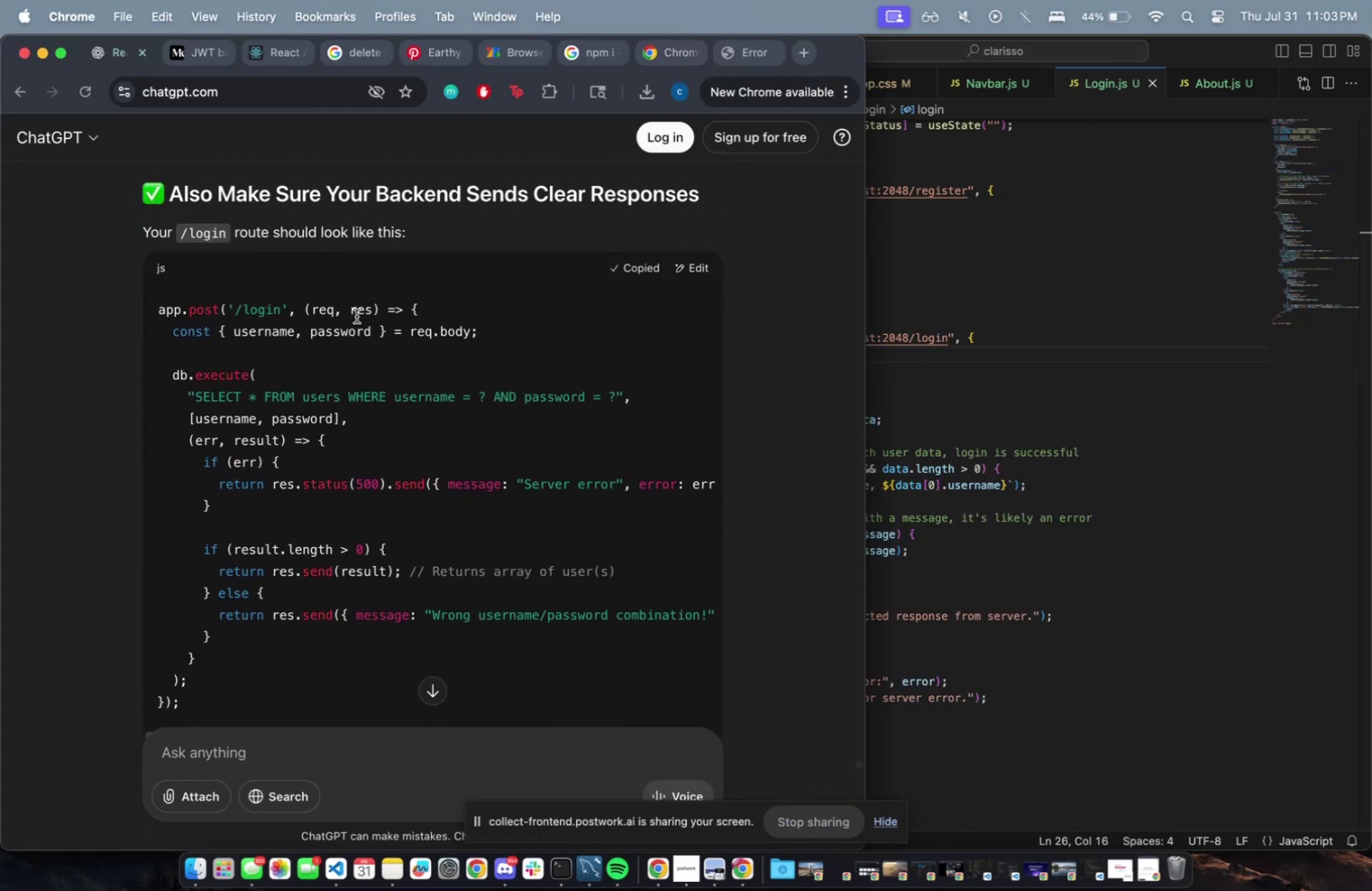 
left_click([427, 289])
 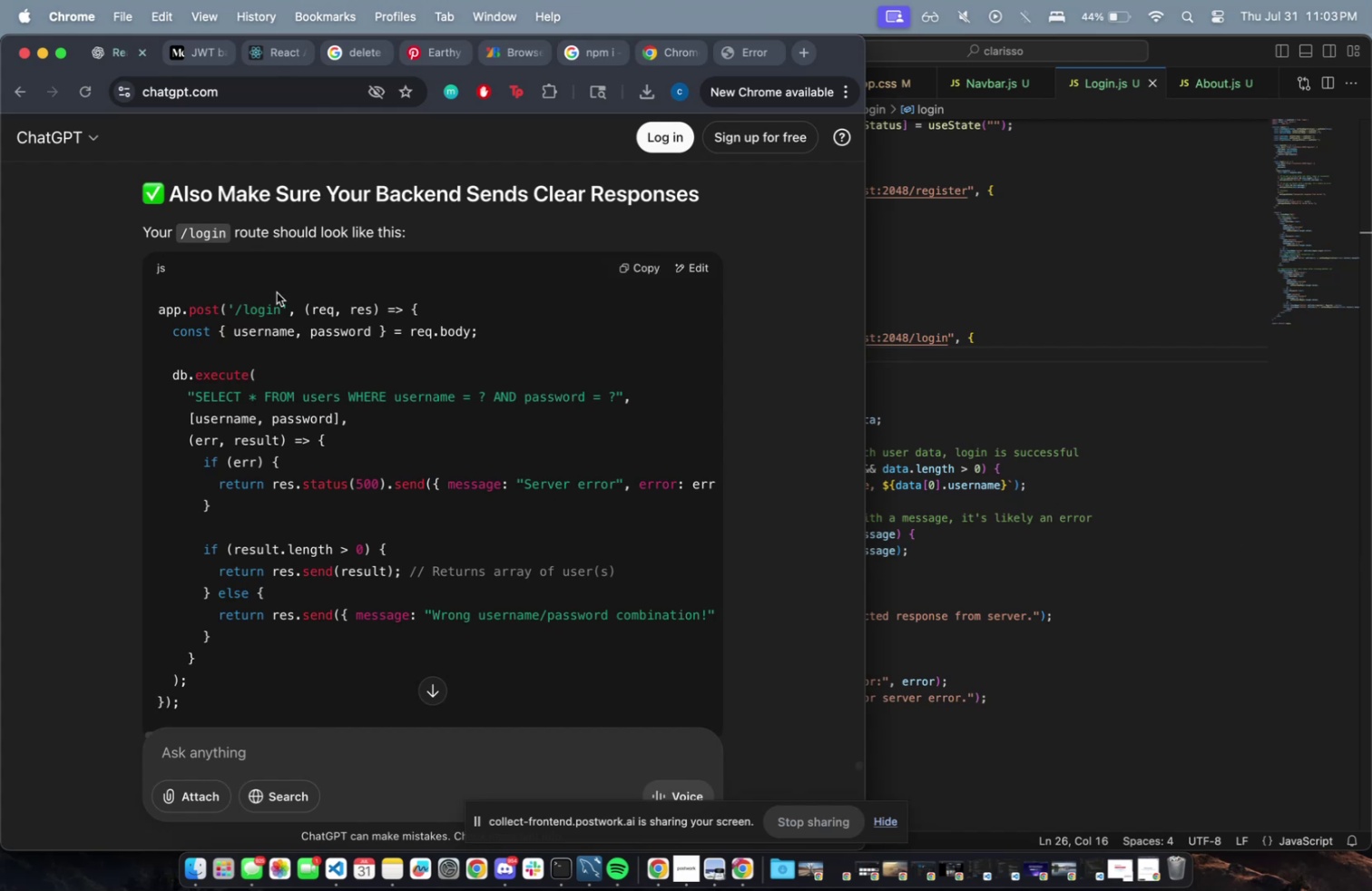 
scroll: coordinate [375, 503], scroll_direction: down, amount: 7.0
 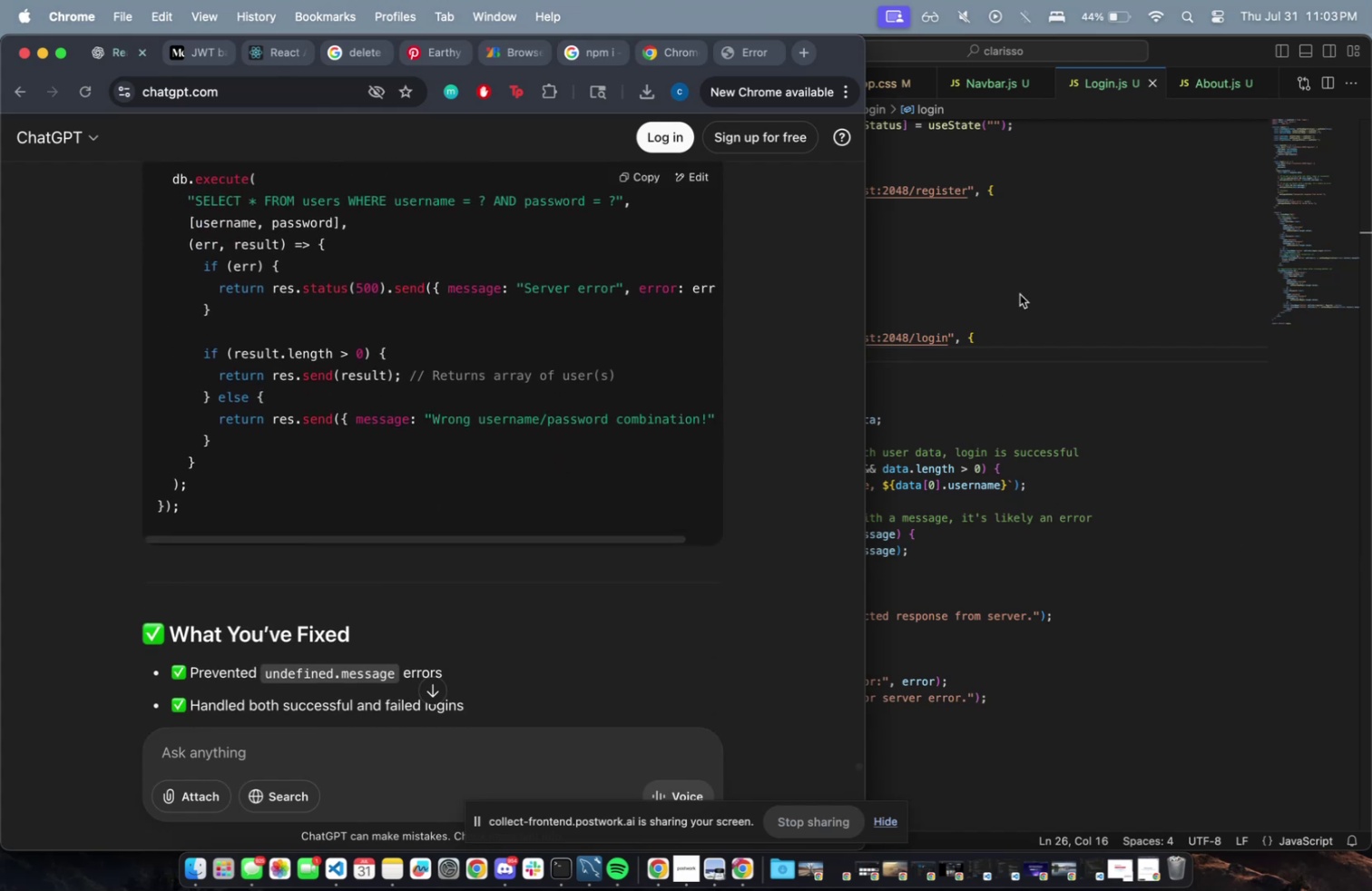 
left_click_drag(start_coordinate=[999, 269], to_coordinate=[991, 255])
 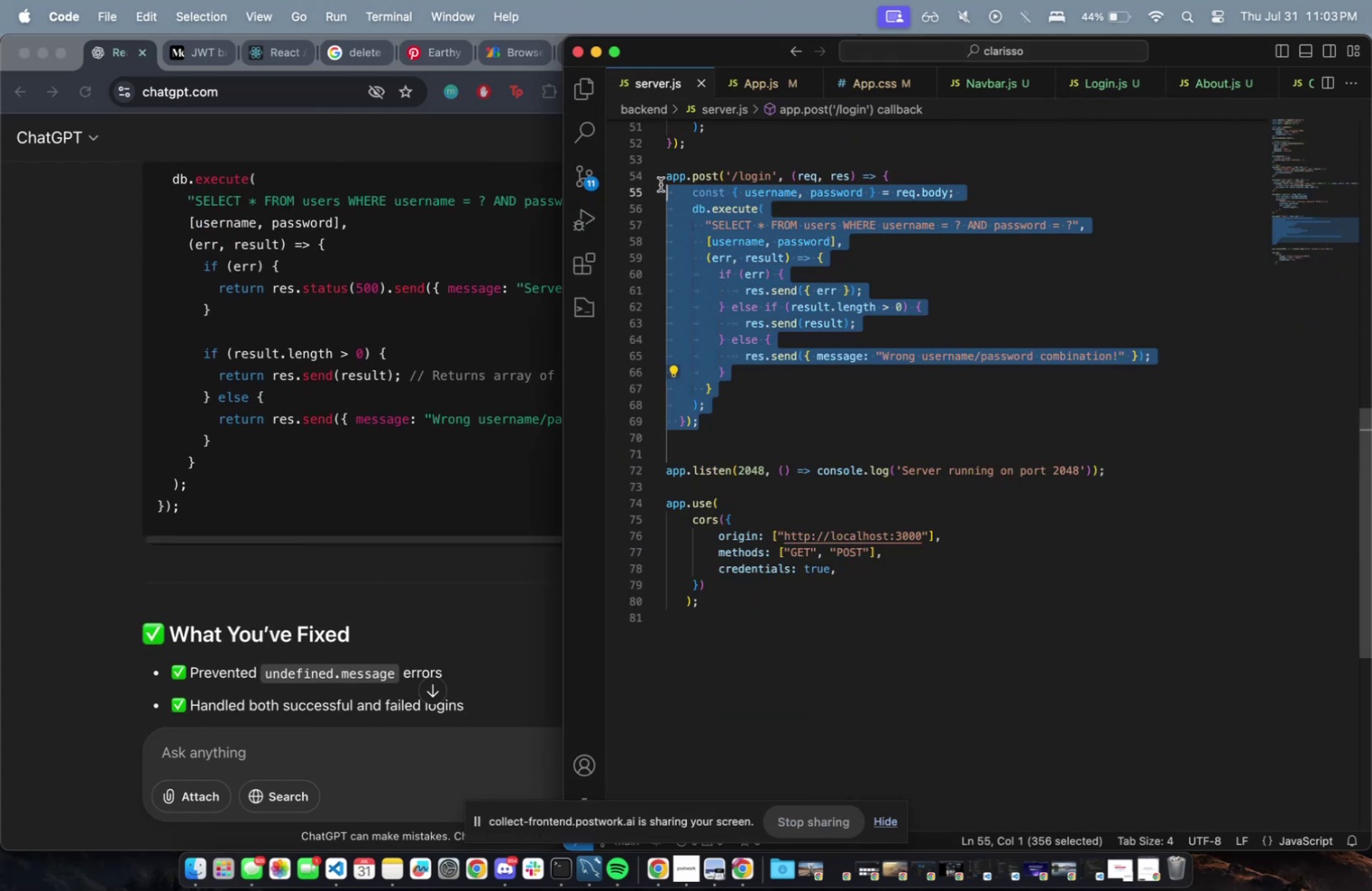 
key(Meta+CommandLeft)
 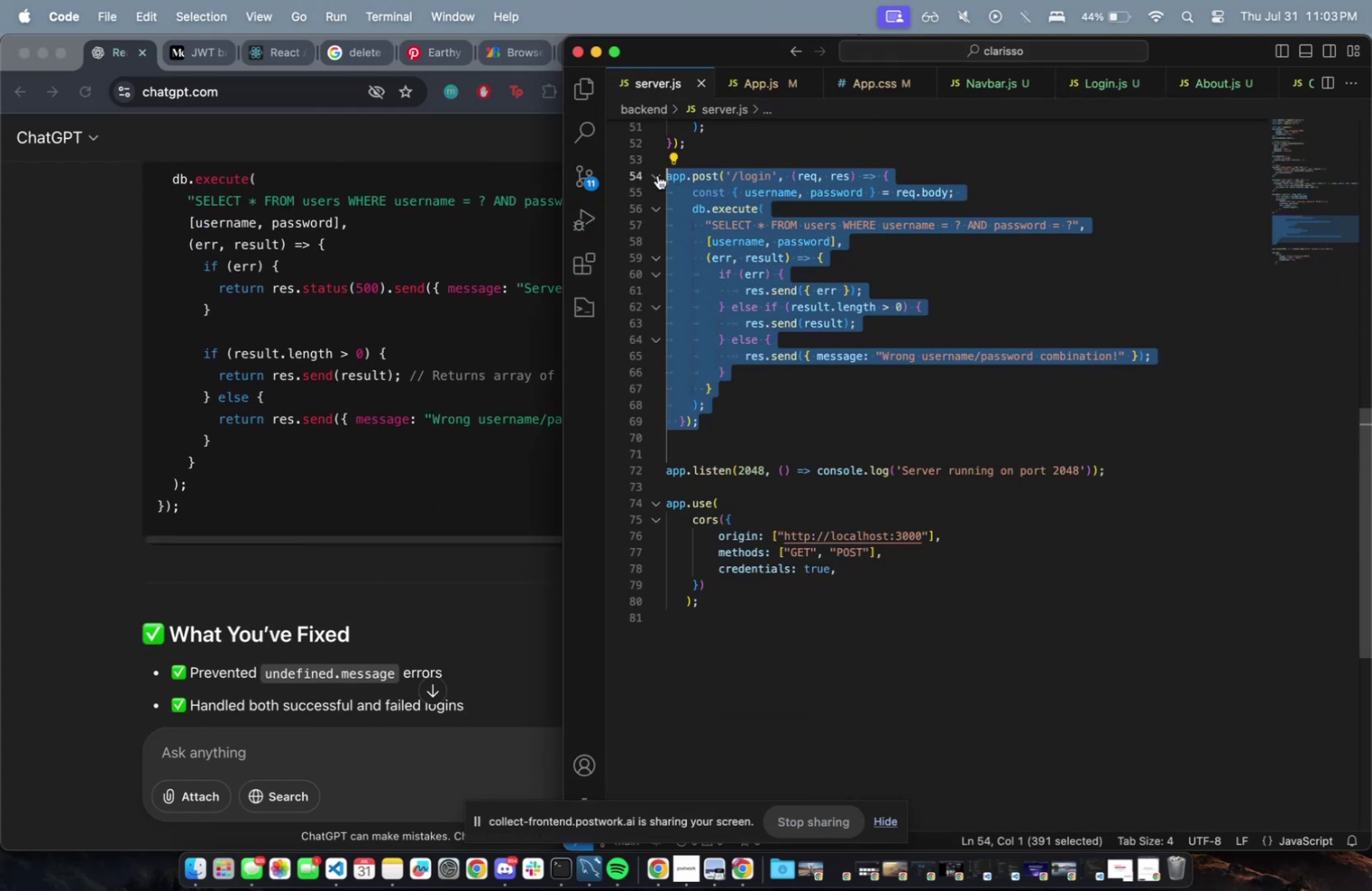 
key(Meta+V)
 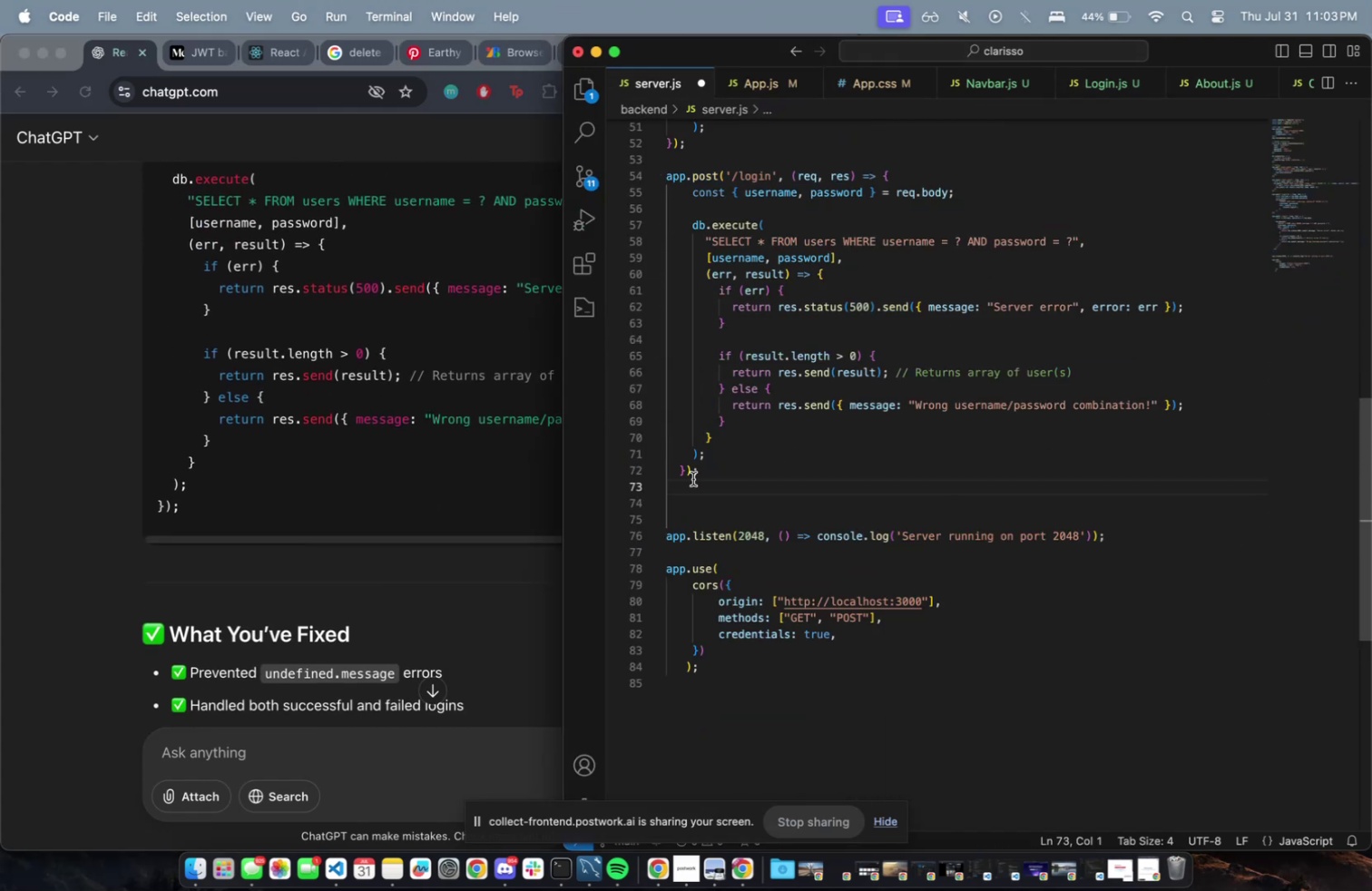 
left_click([684, 469])
 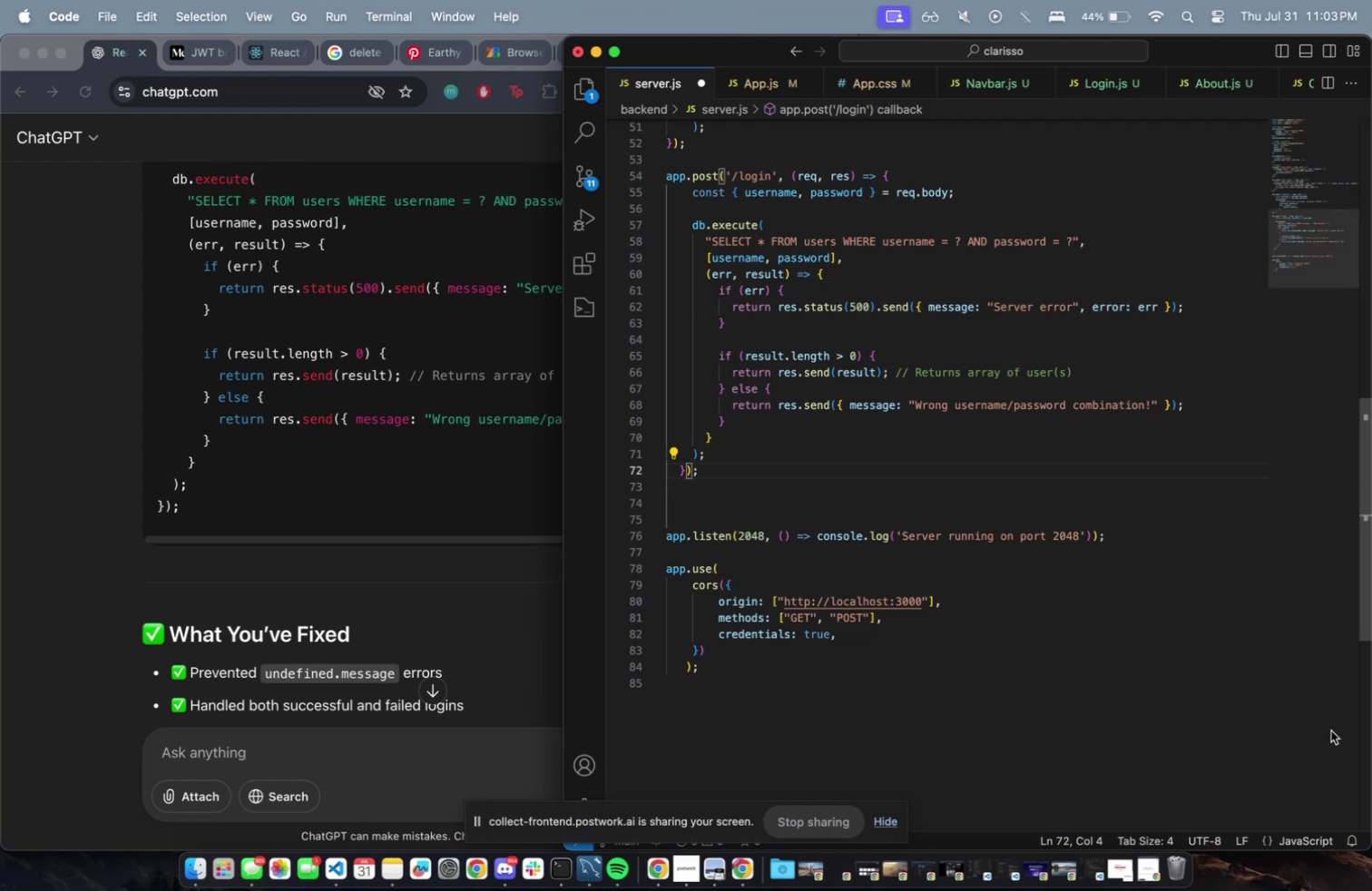 
key(ArrowLeft)
 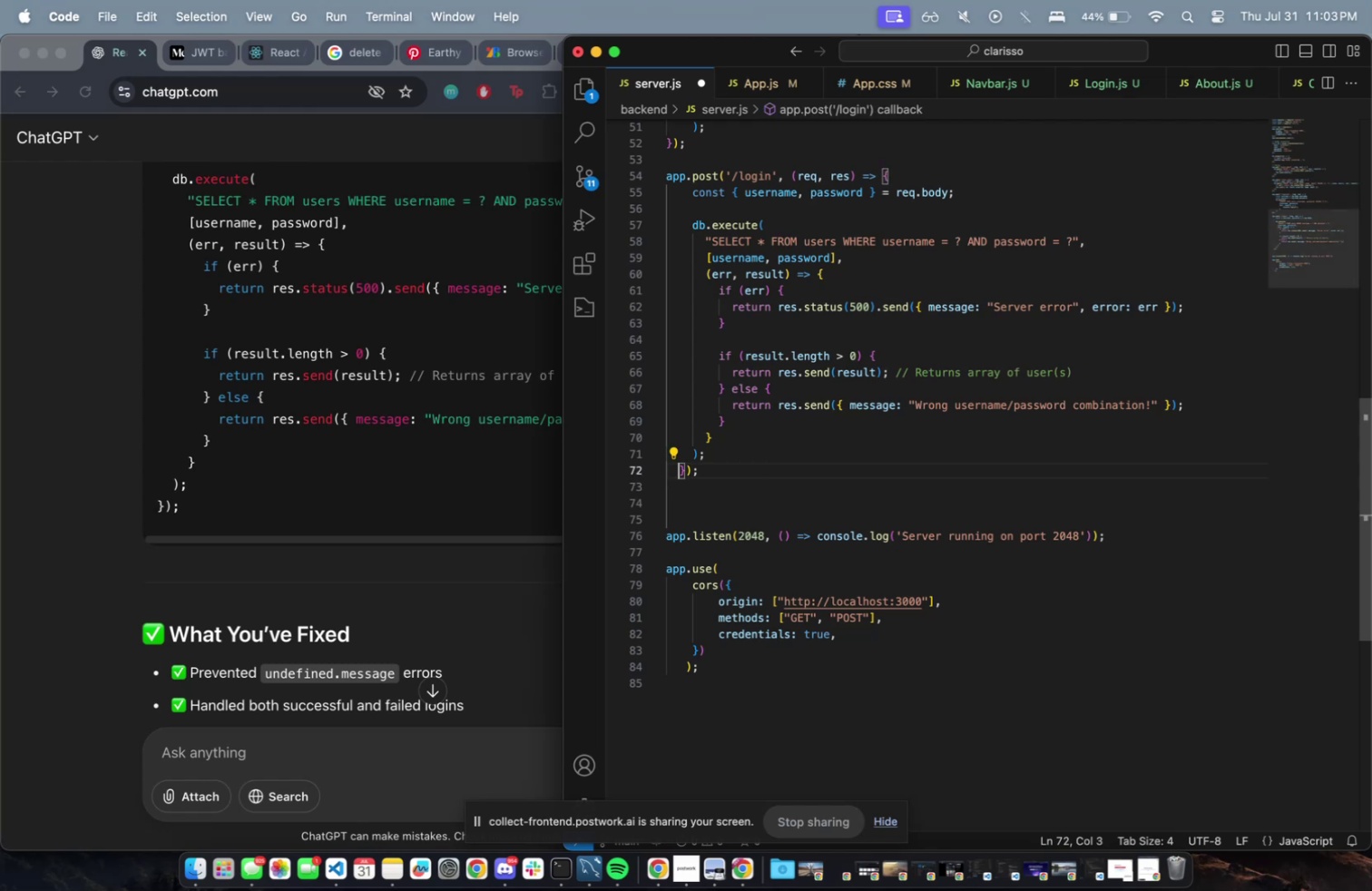 
key(Backspace)
 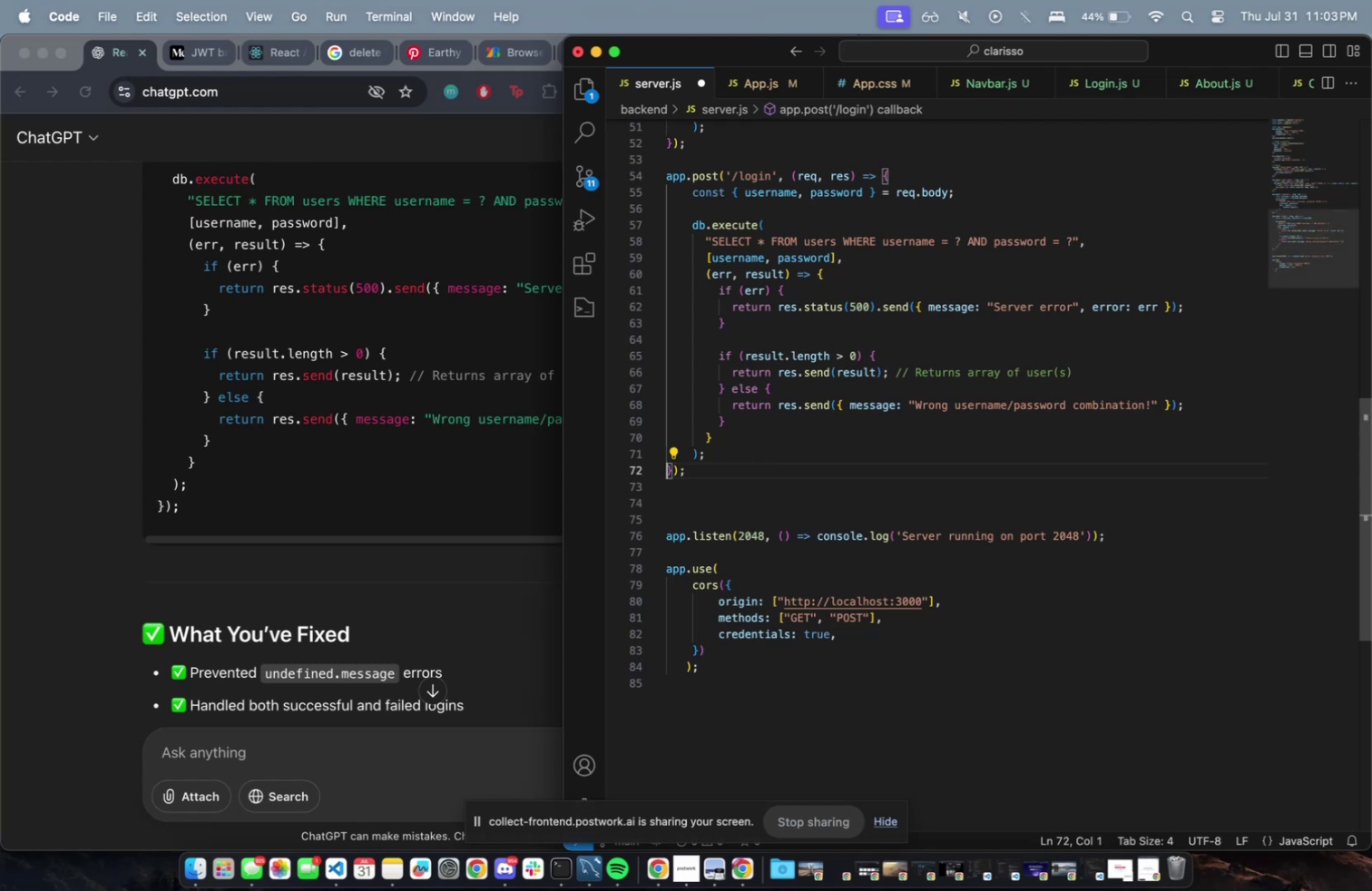 
key(Meta+CommandLeft)
 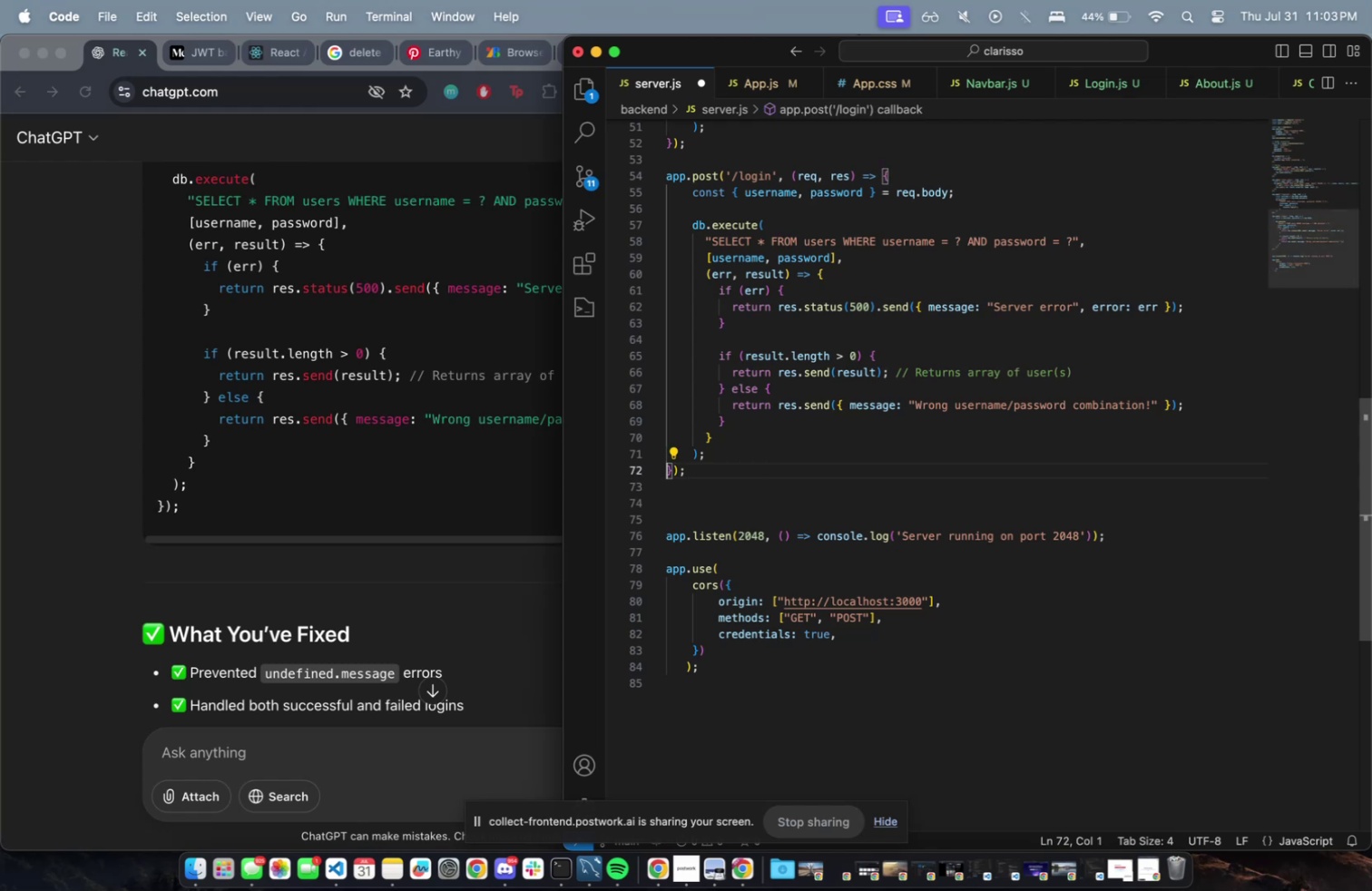 
key(Meta+S)
 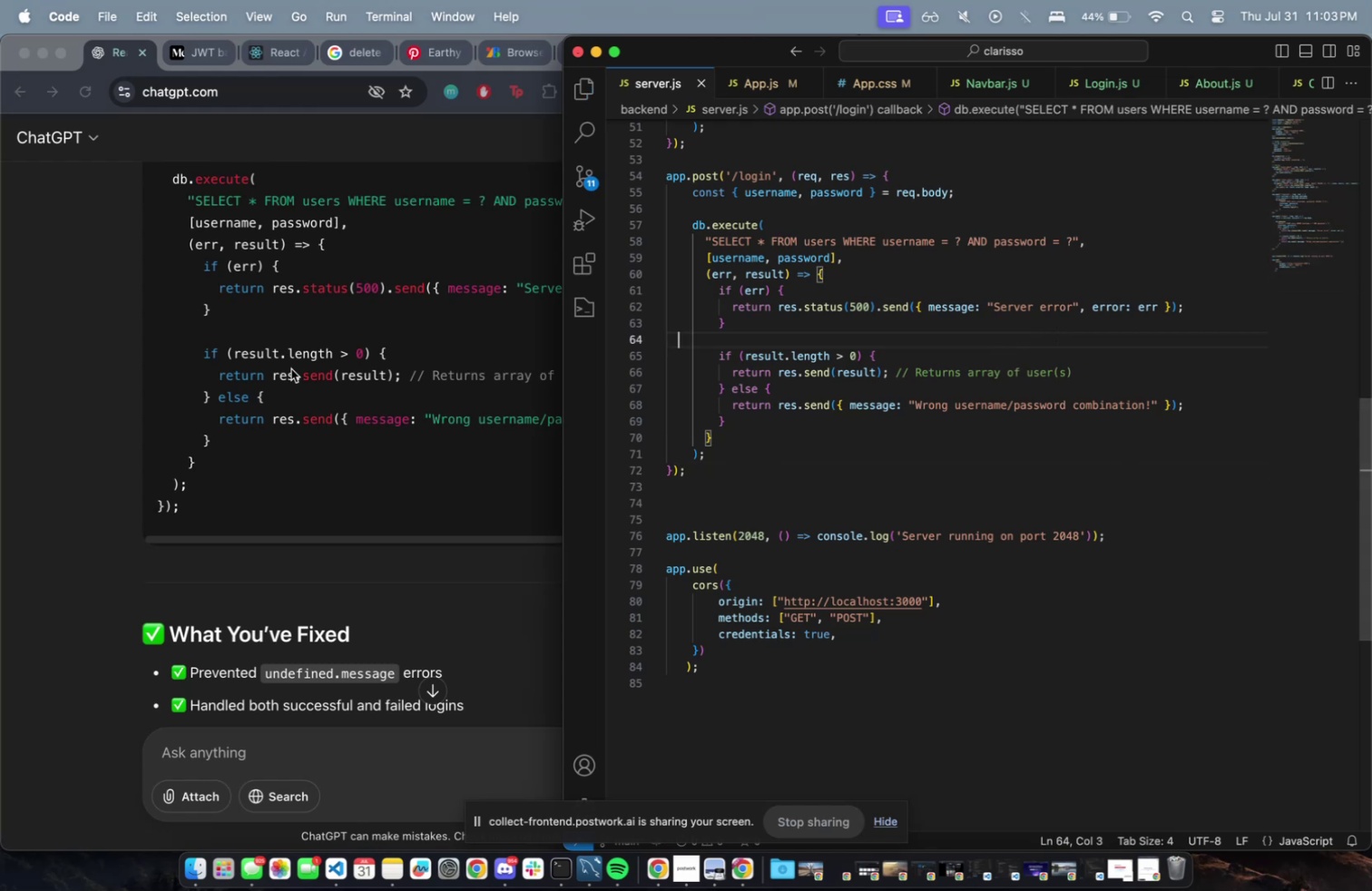 
scroll: coordinate [563, 623], scroll_direction: down, amount: 14.0
 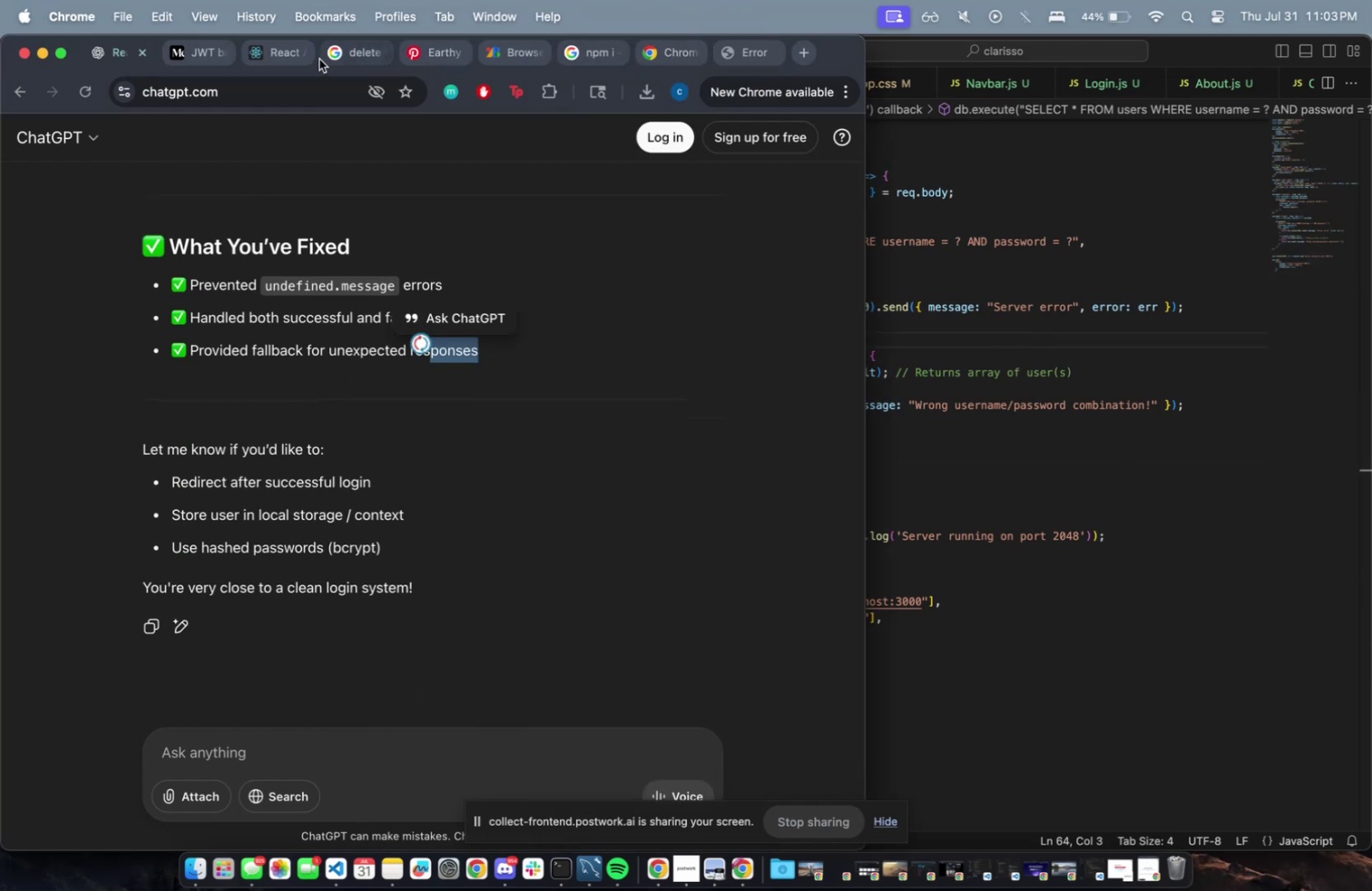 
key(Meta+CommandLeft)
 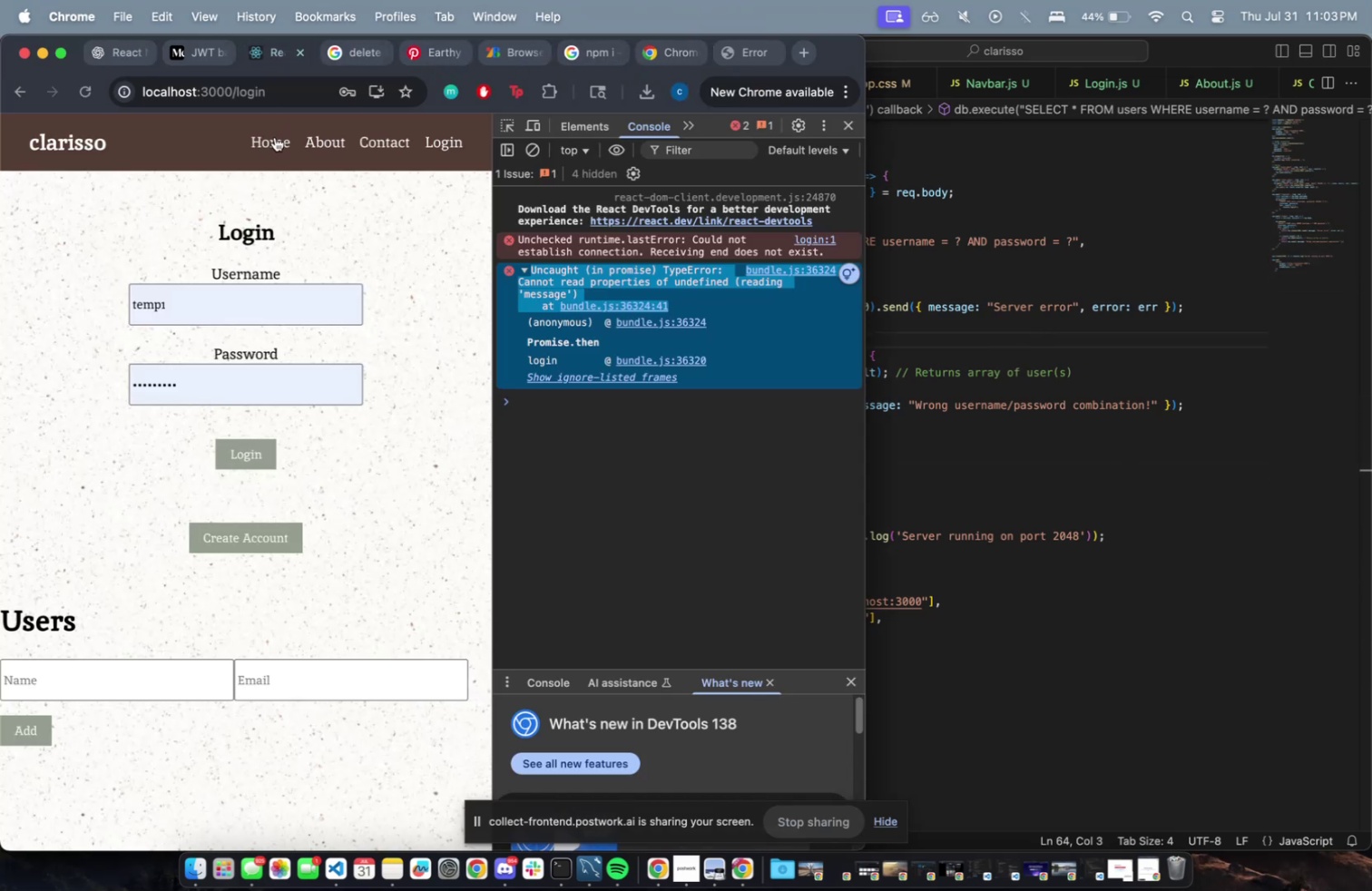 
key(Meta+R)
 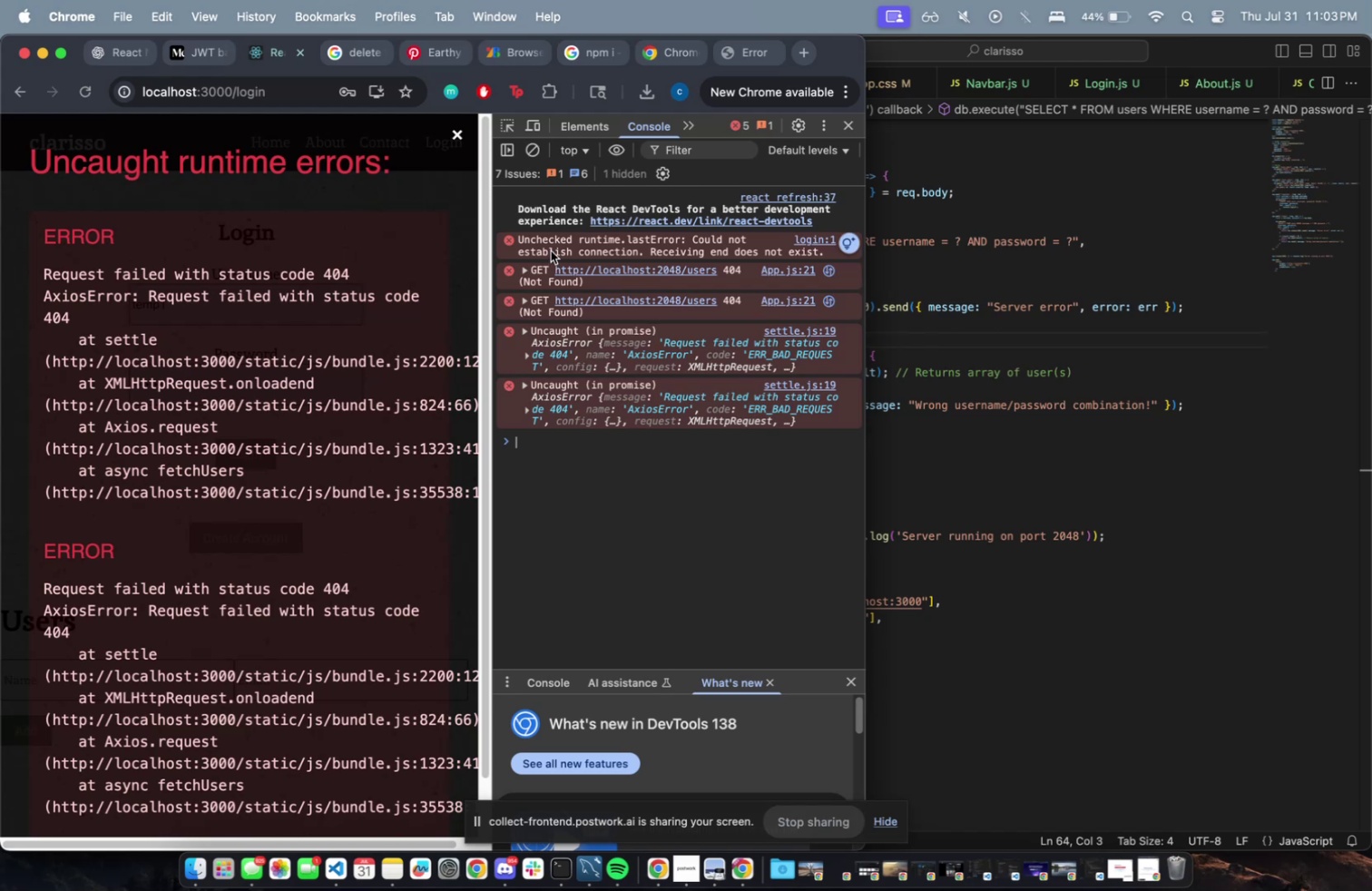 
wait(9.94)
 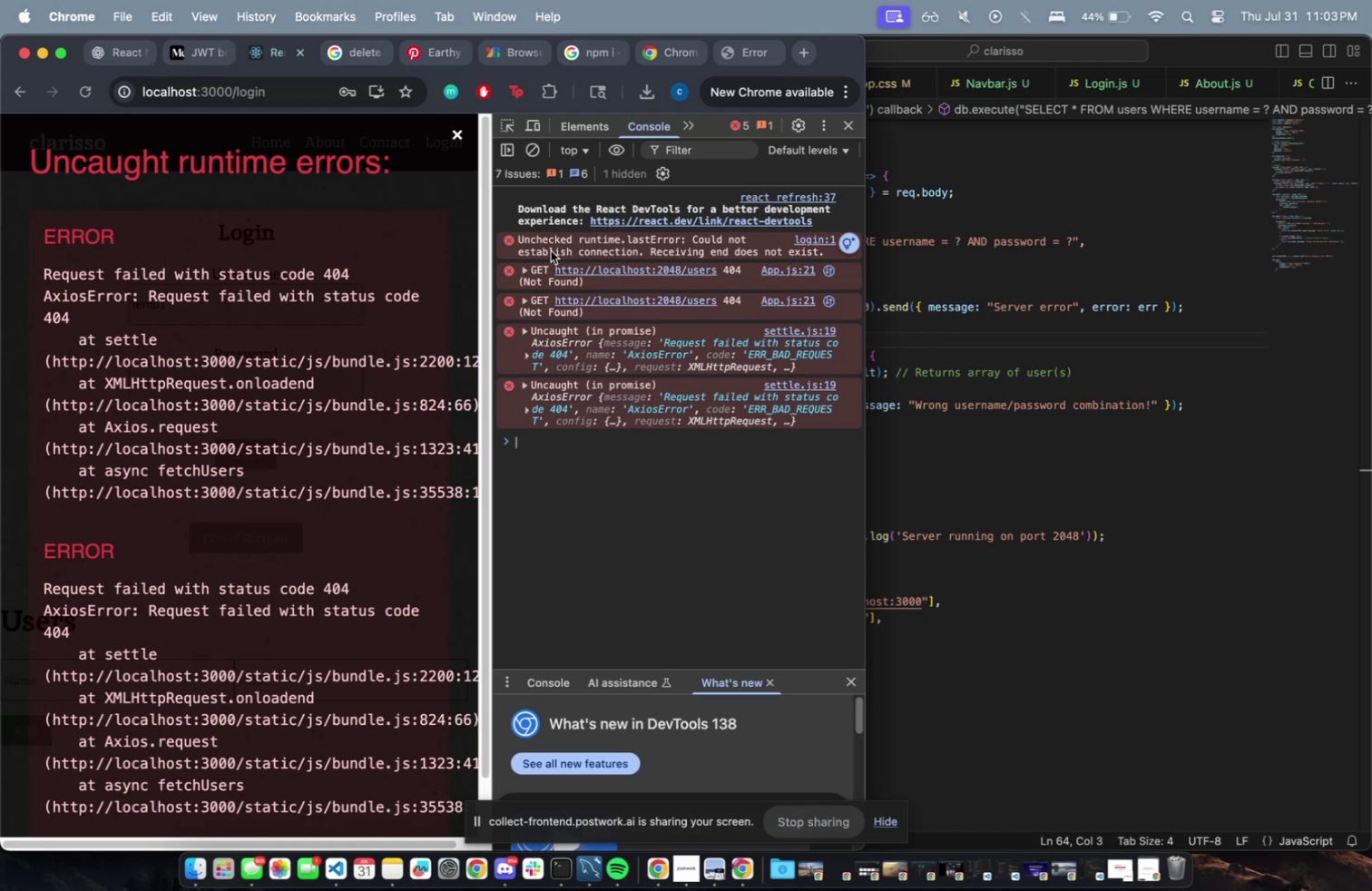 
left_click([523, 269])
 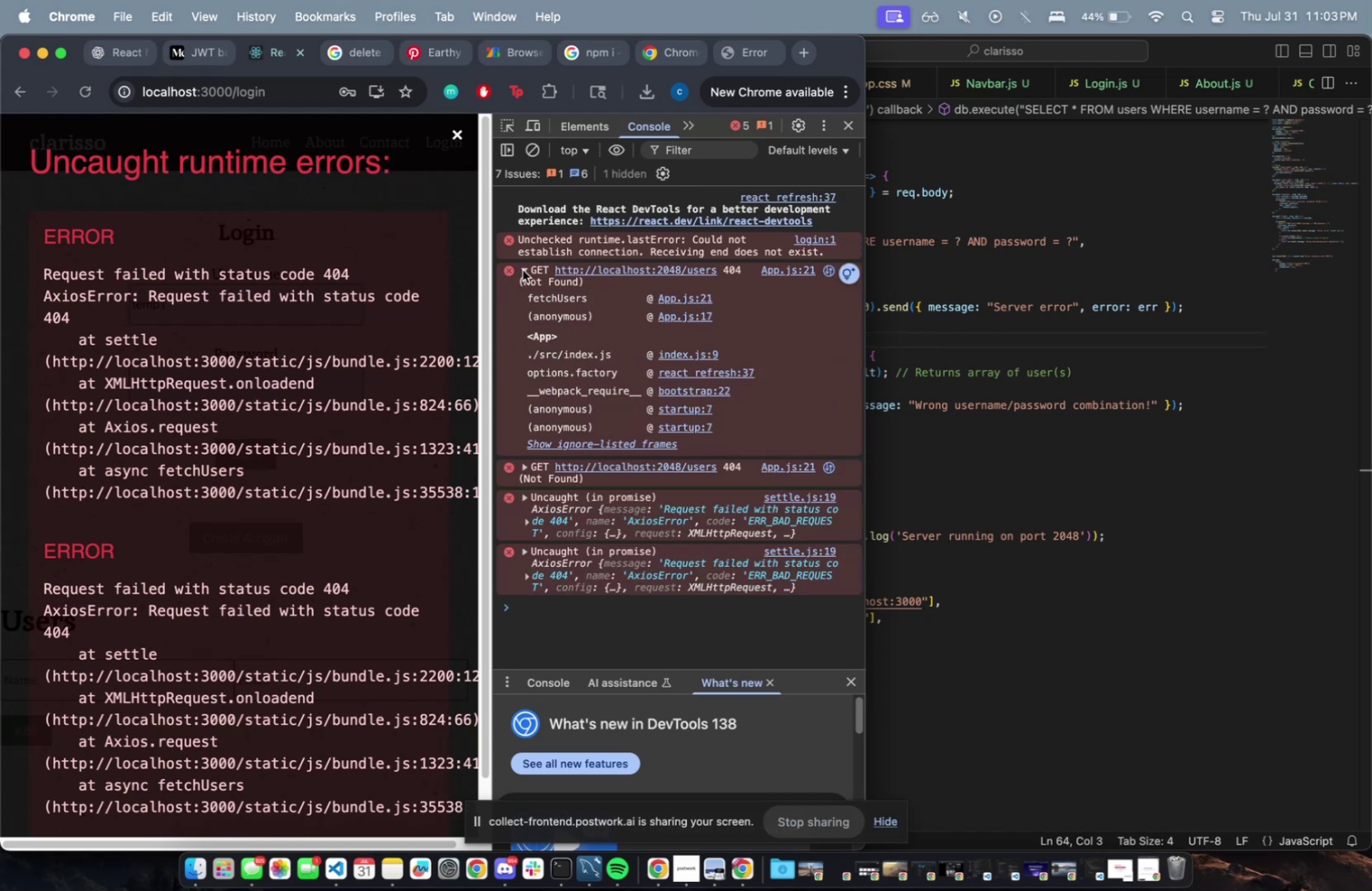 
left_click([523, 269])
 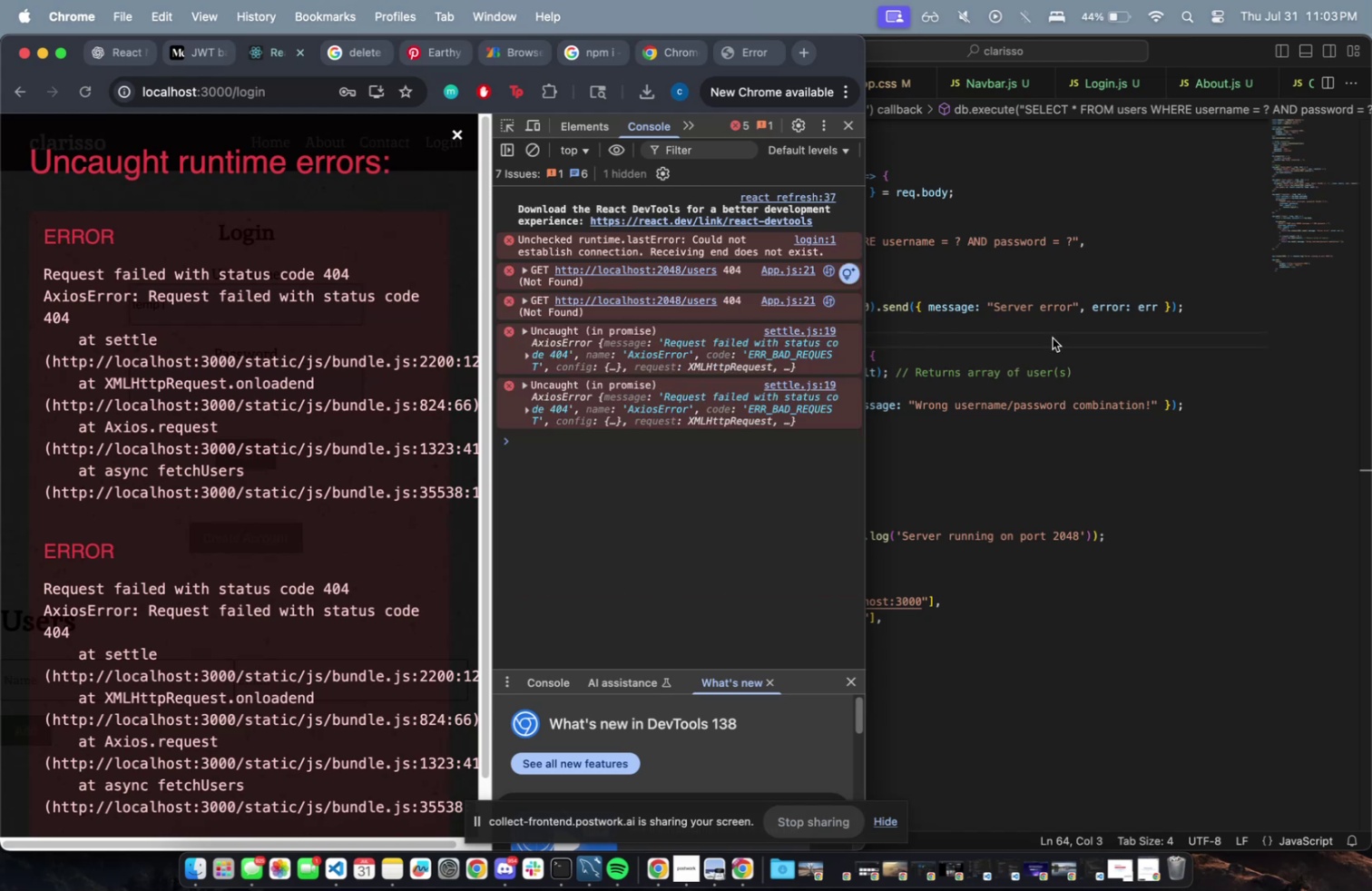 
left_click([1048, 336])
 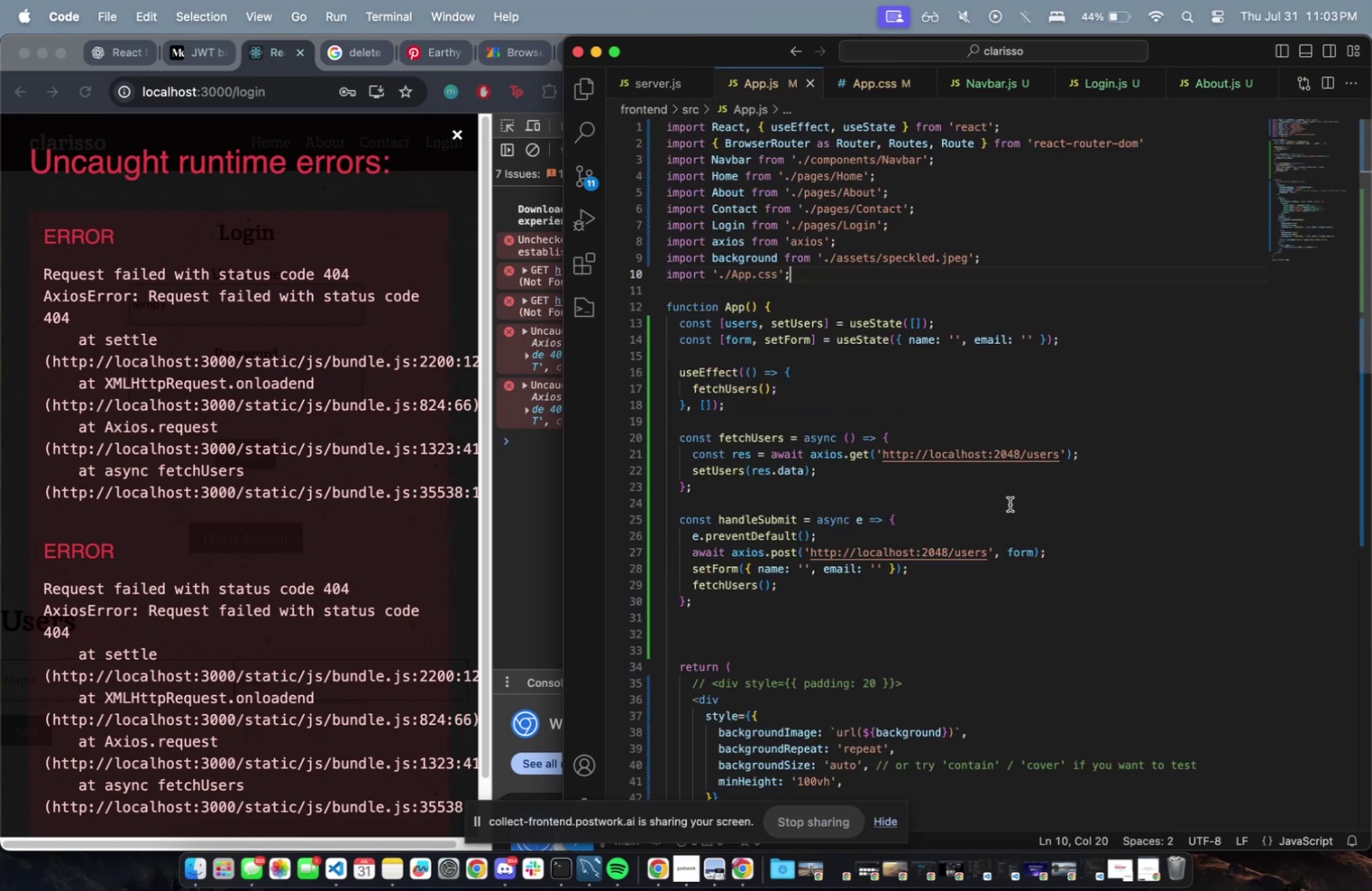 
left_click([1059, 455])
 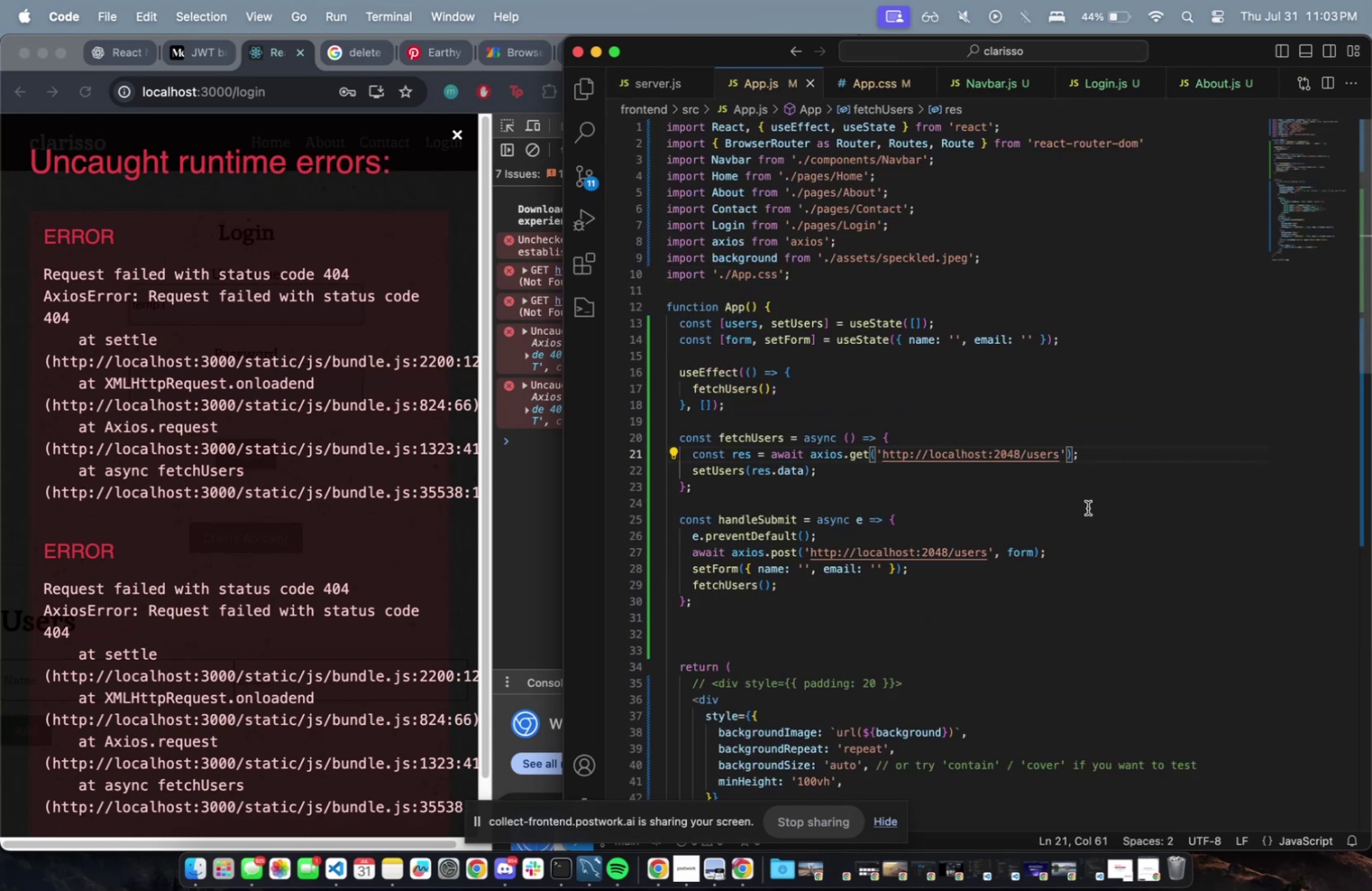 
type(_email)
 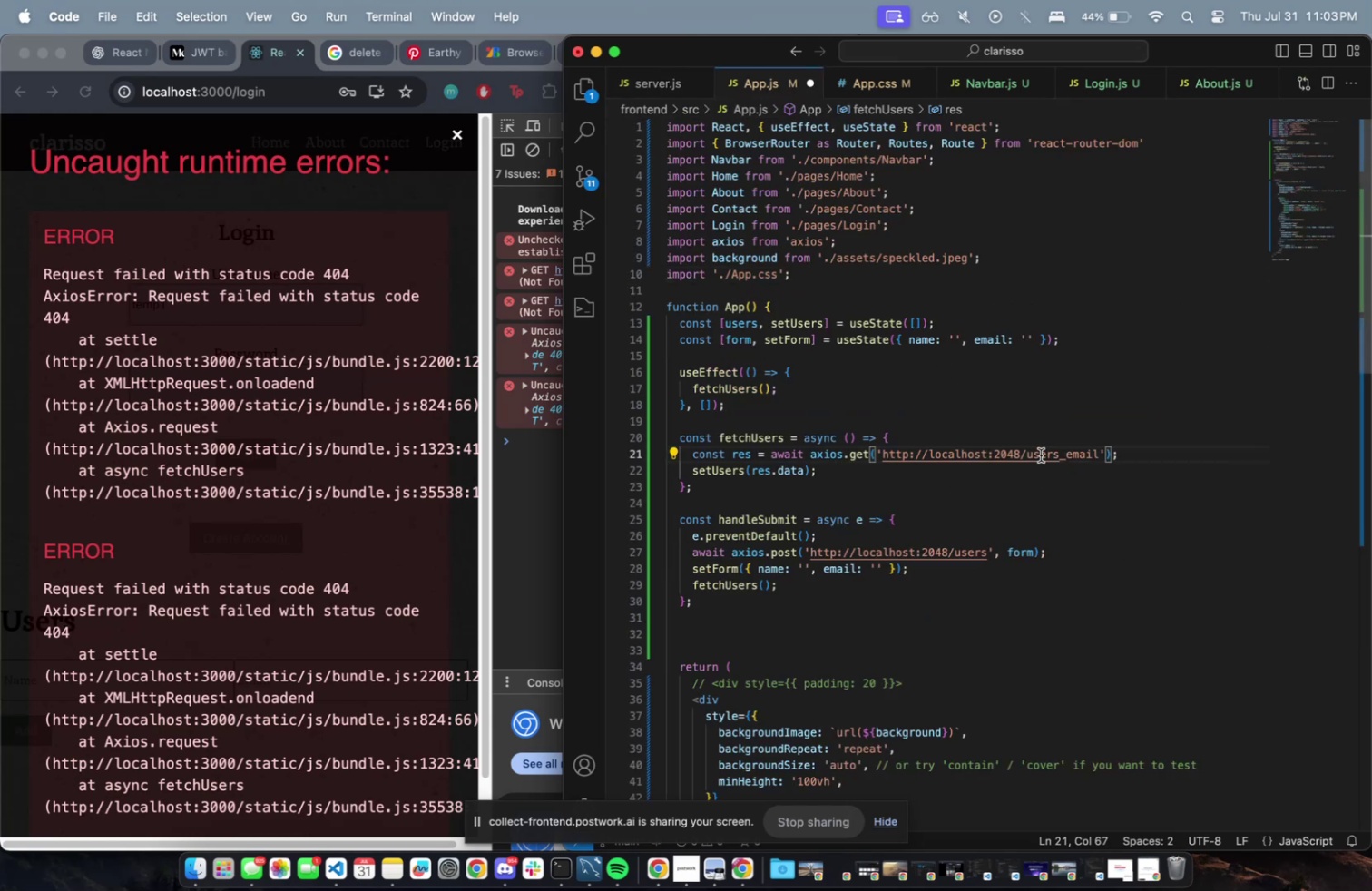 
double_click([1042, 455])
 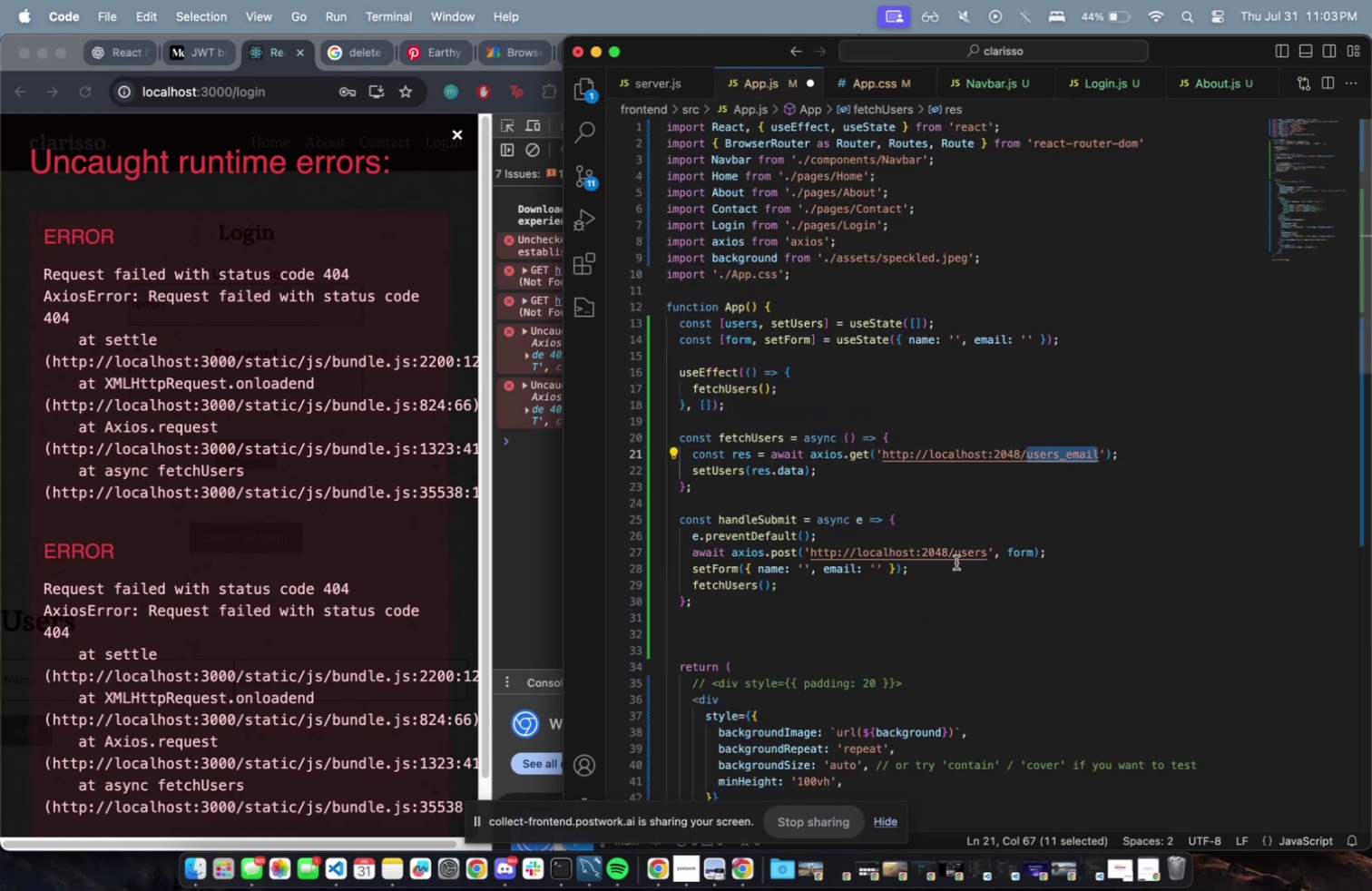 
key(Meta+CommandLeft)
 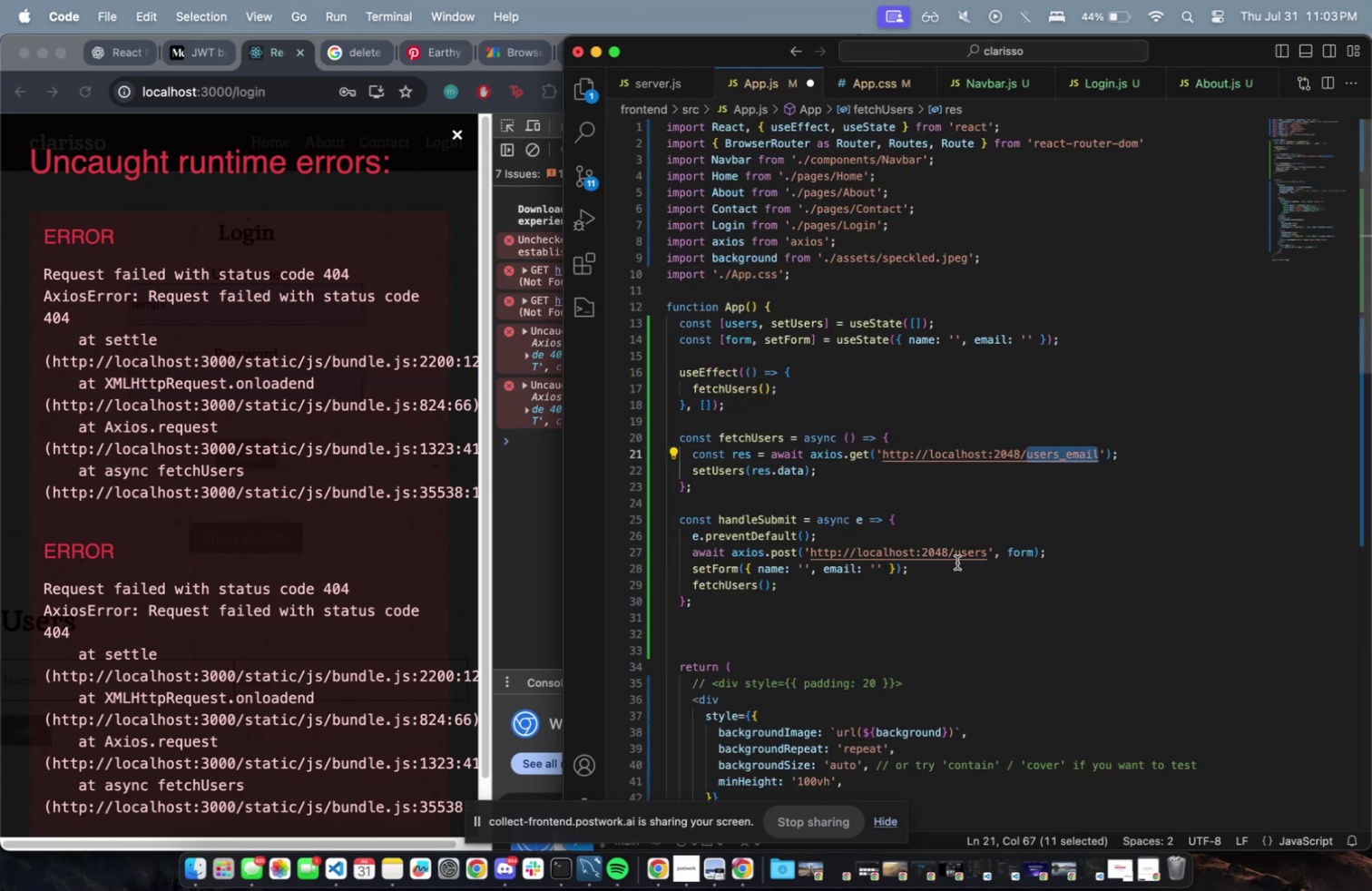 
key(Meta+C)
 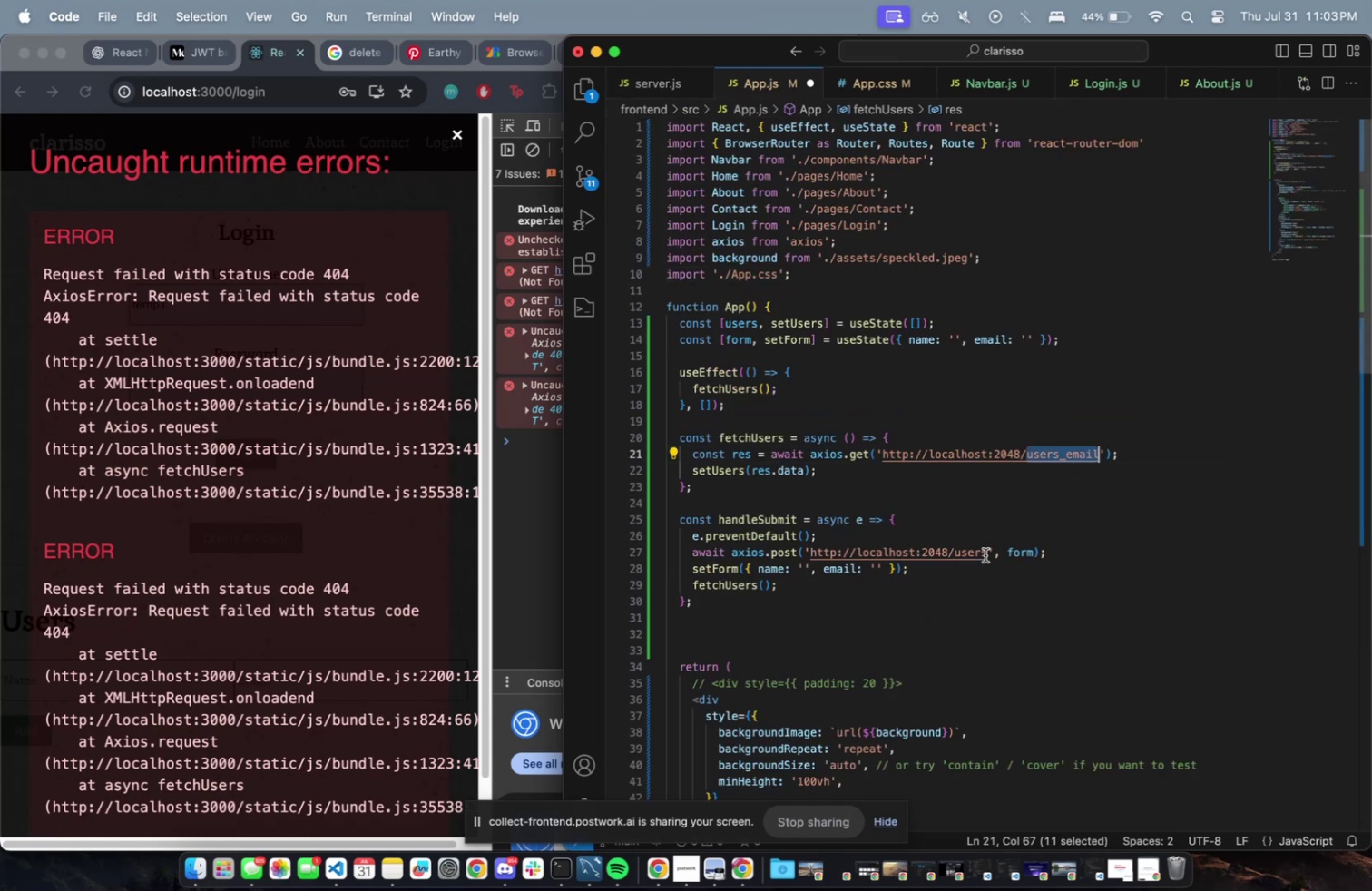 
left_click([985, 554])
 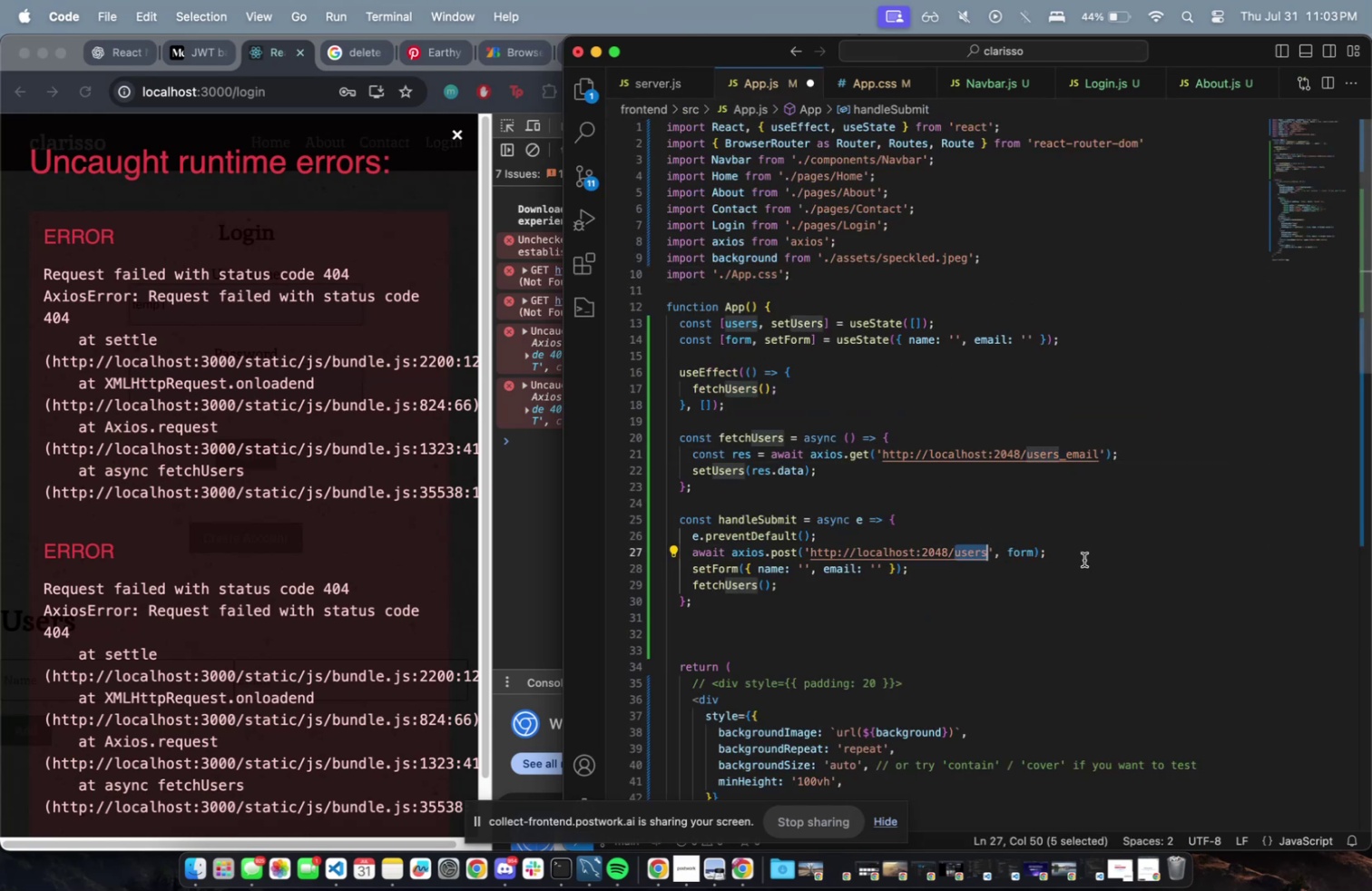 
key(Meta+V)
 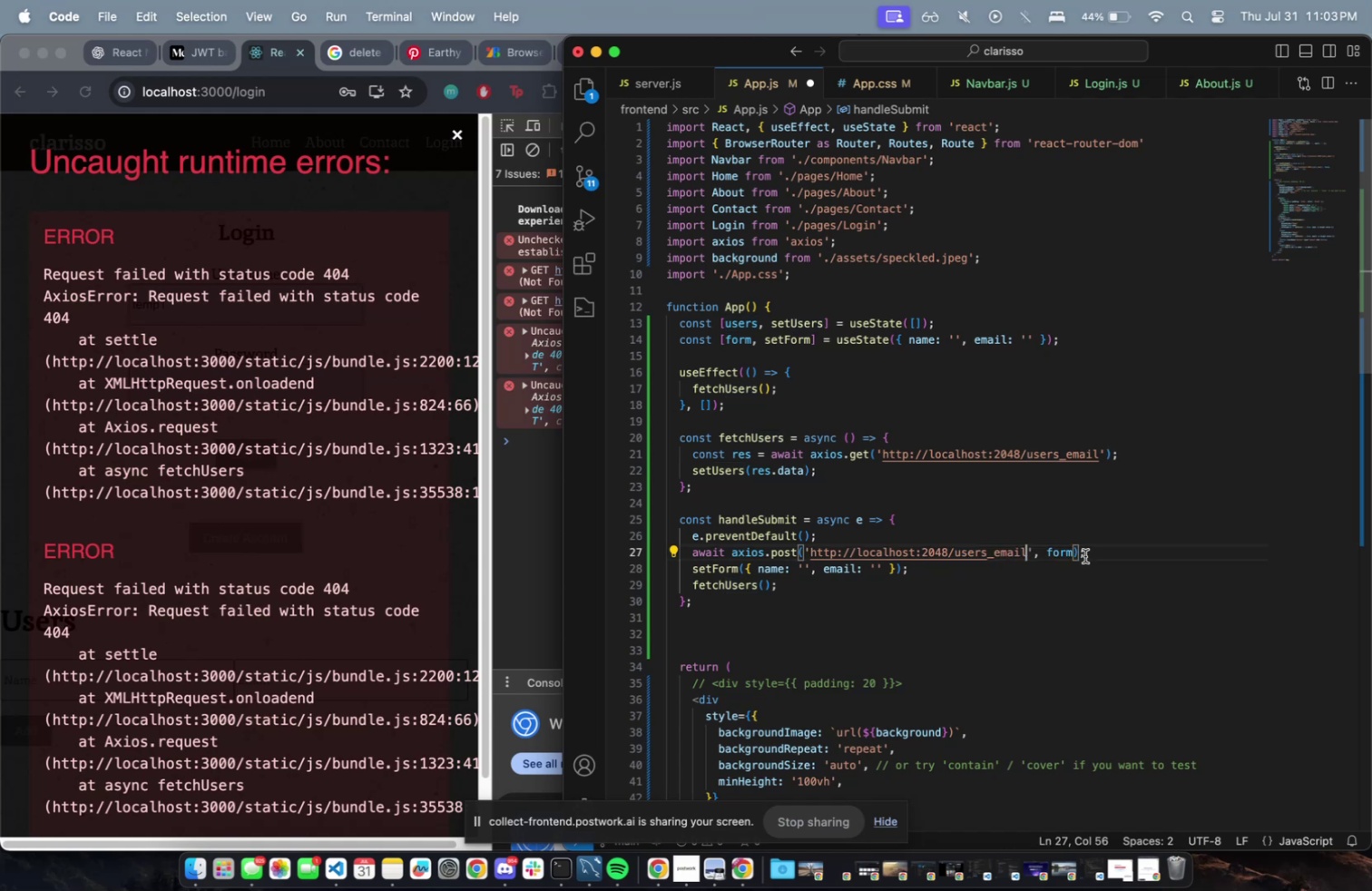 
key(Meta+CommandLeft)
 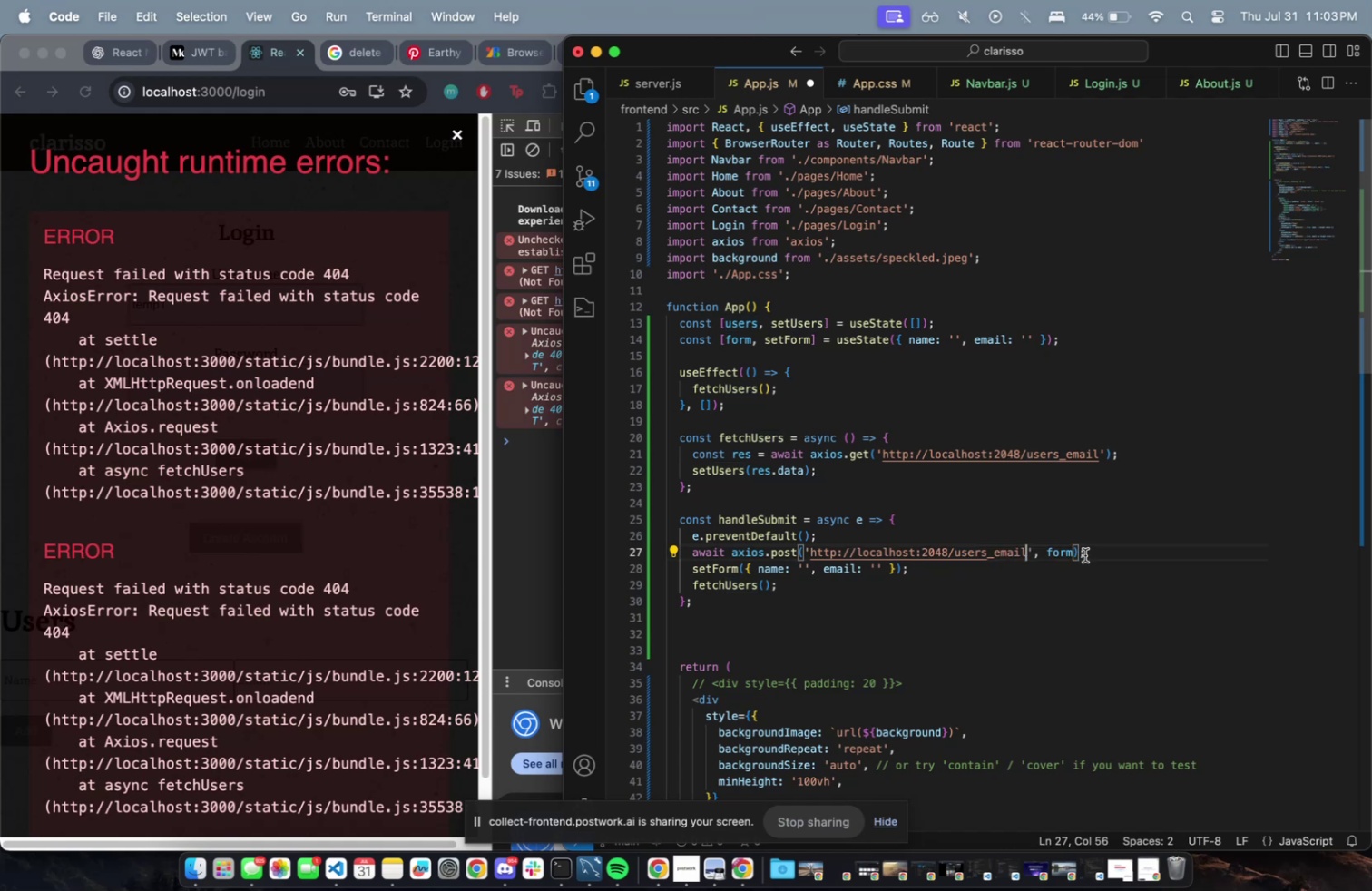 
key(Meta+S)
 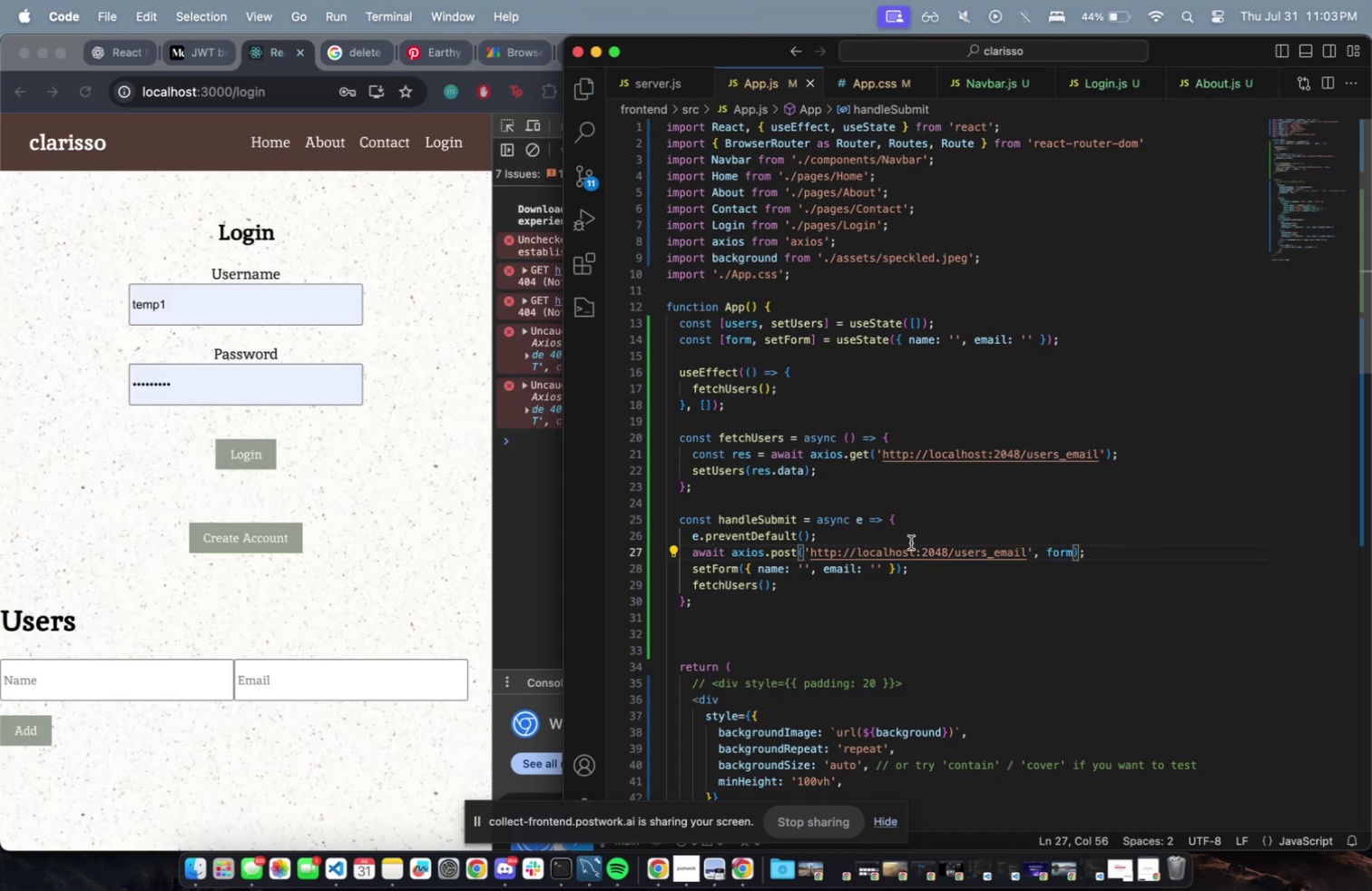 
scroll: coordinate [1056, 661], scroll_direction: down, amount: 5.0
 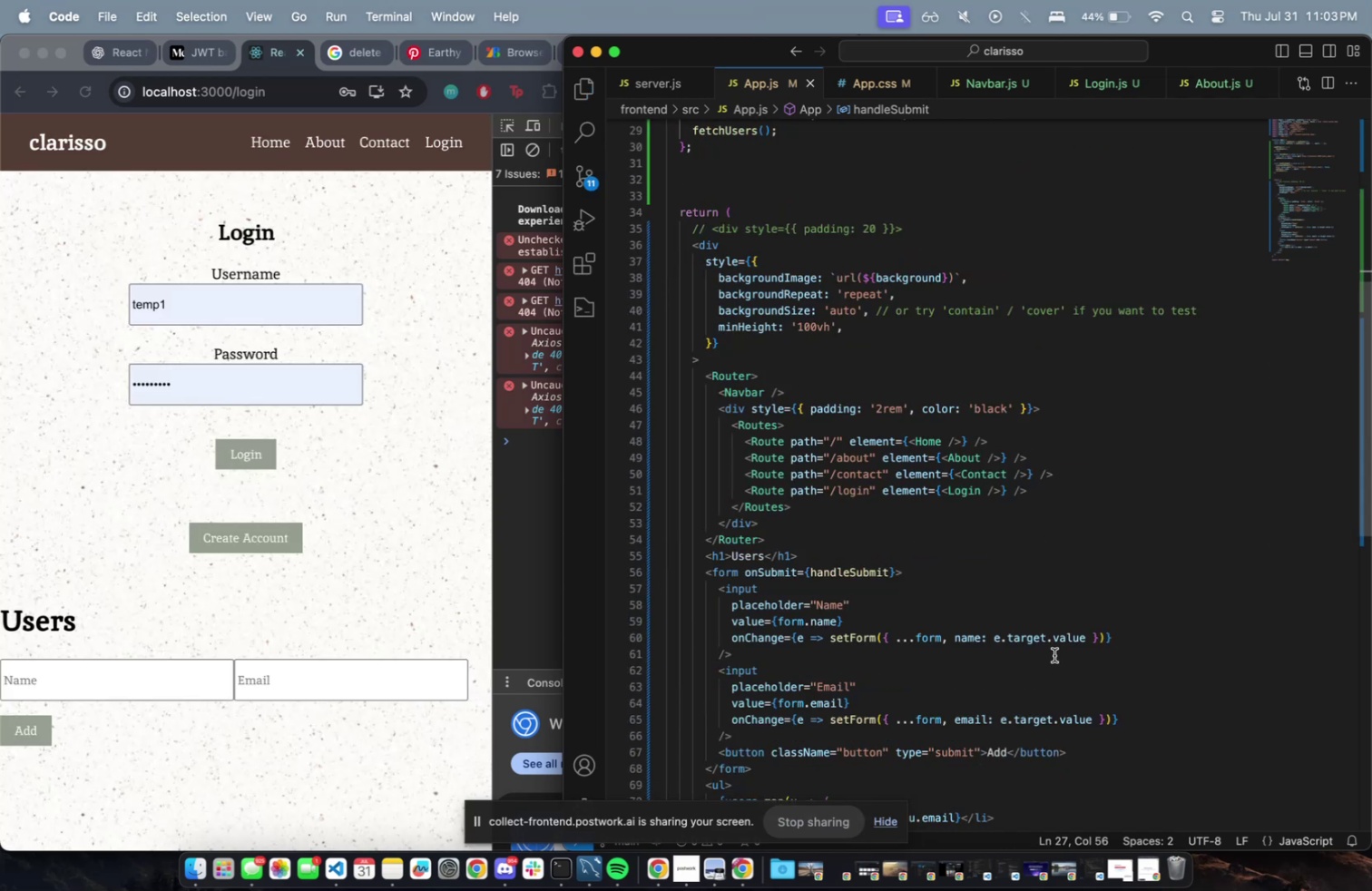 
scroll: coordinate [1054, 654], scroll_direction: up, amount: 9.0
 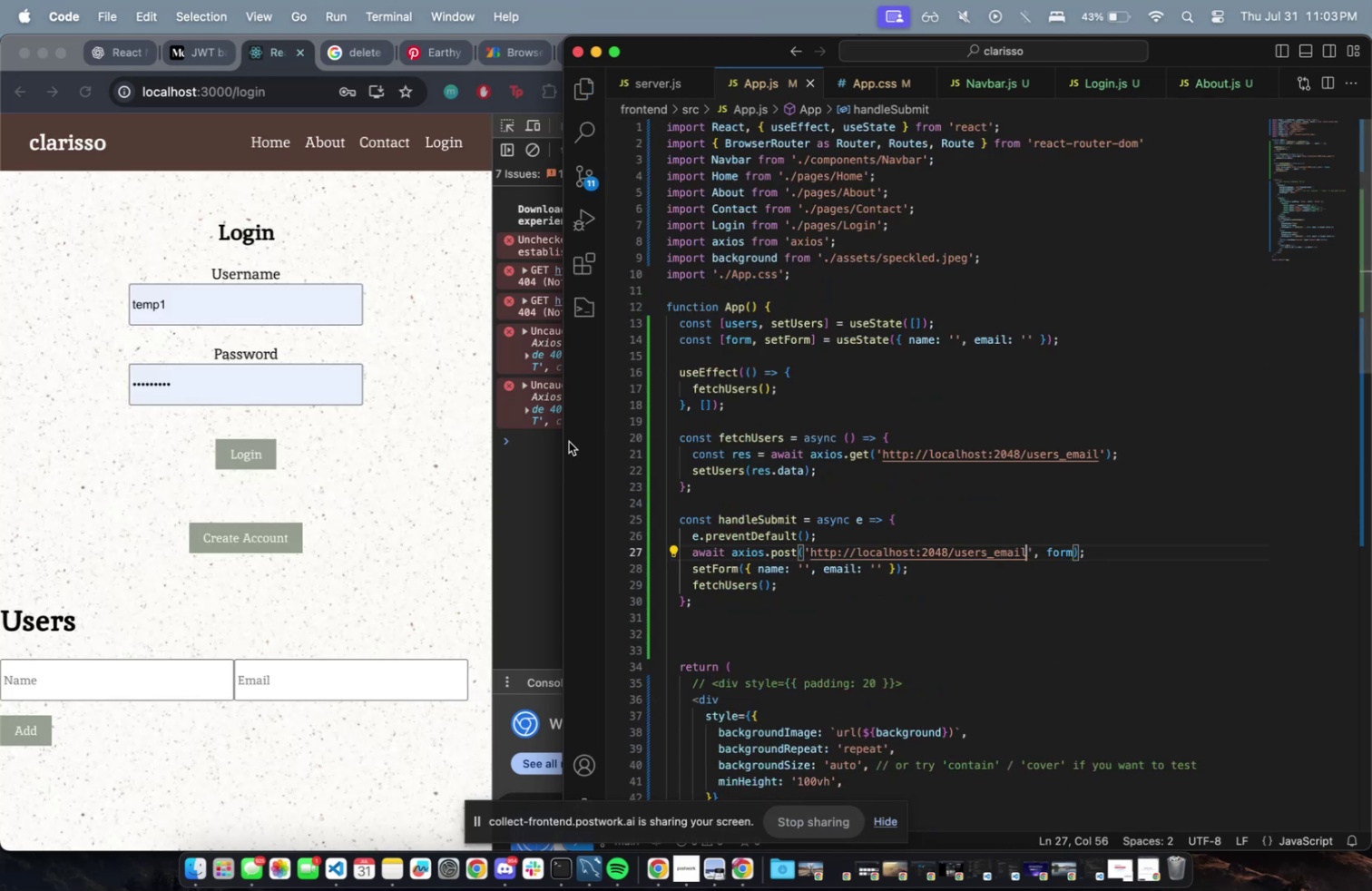 
wait(10.3)
 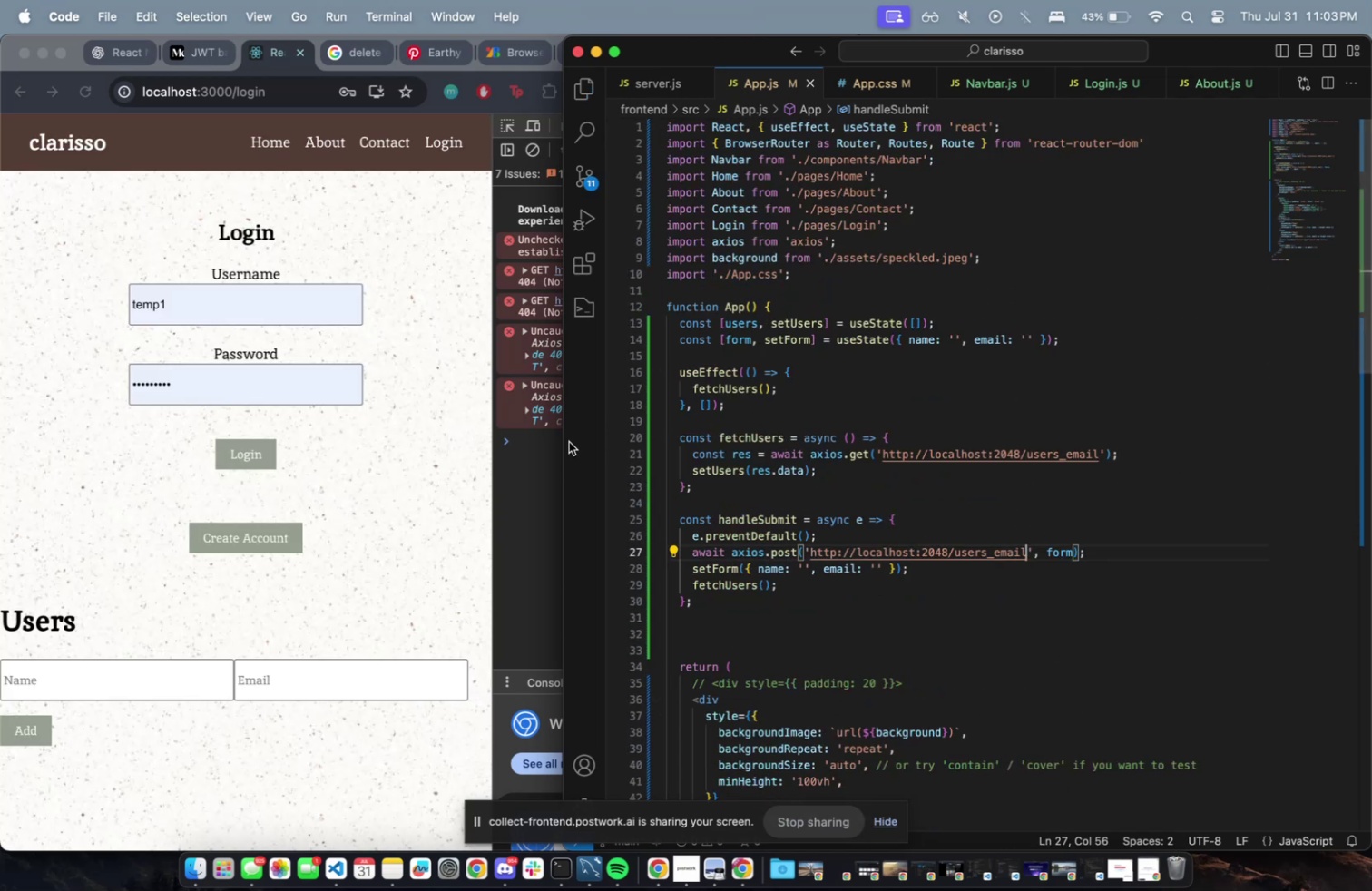 
key(Meta+CommandLeft)
 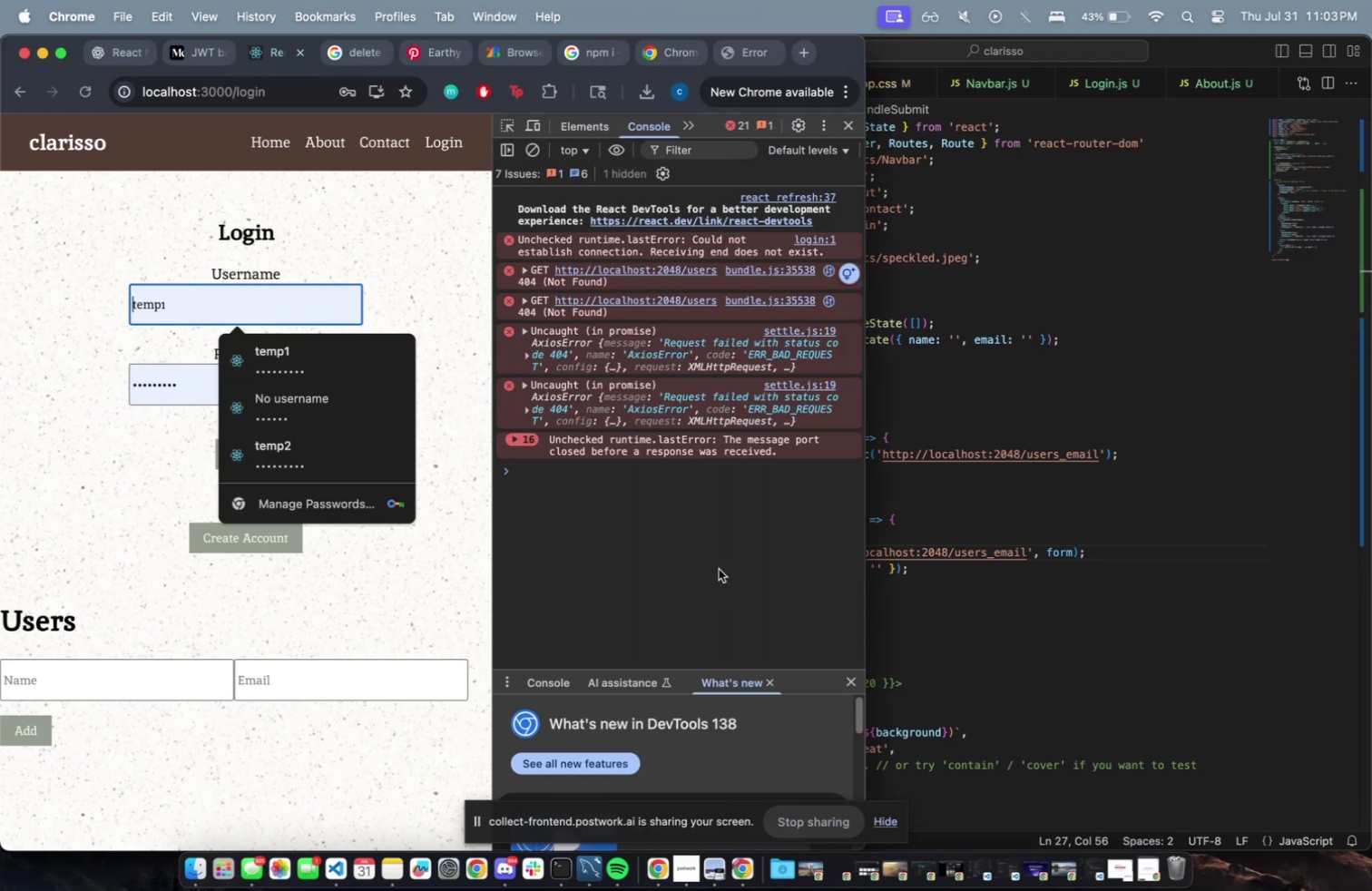 
key(Meta+R)
 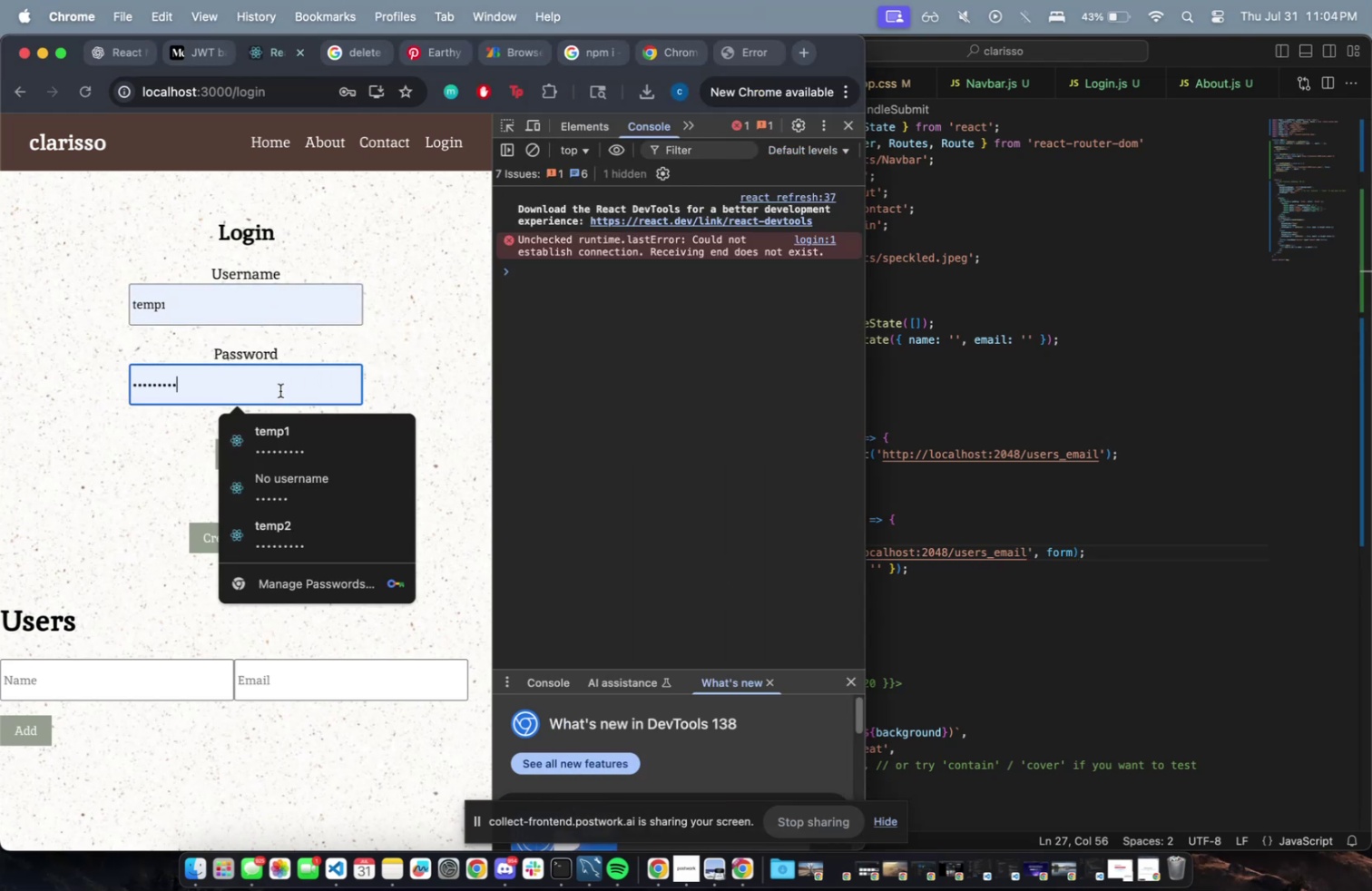 
left_click([460, 380])
 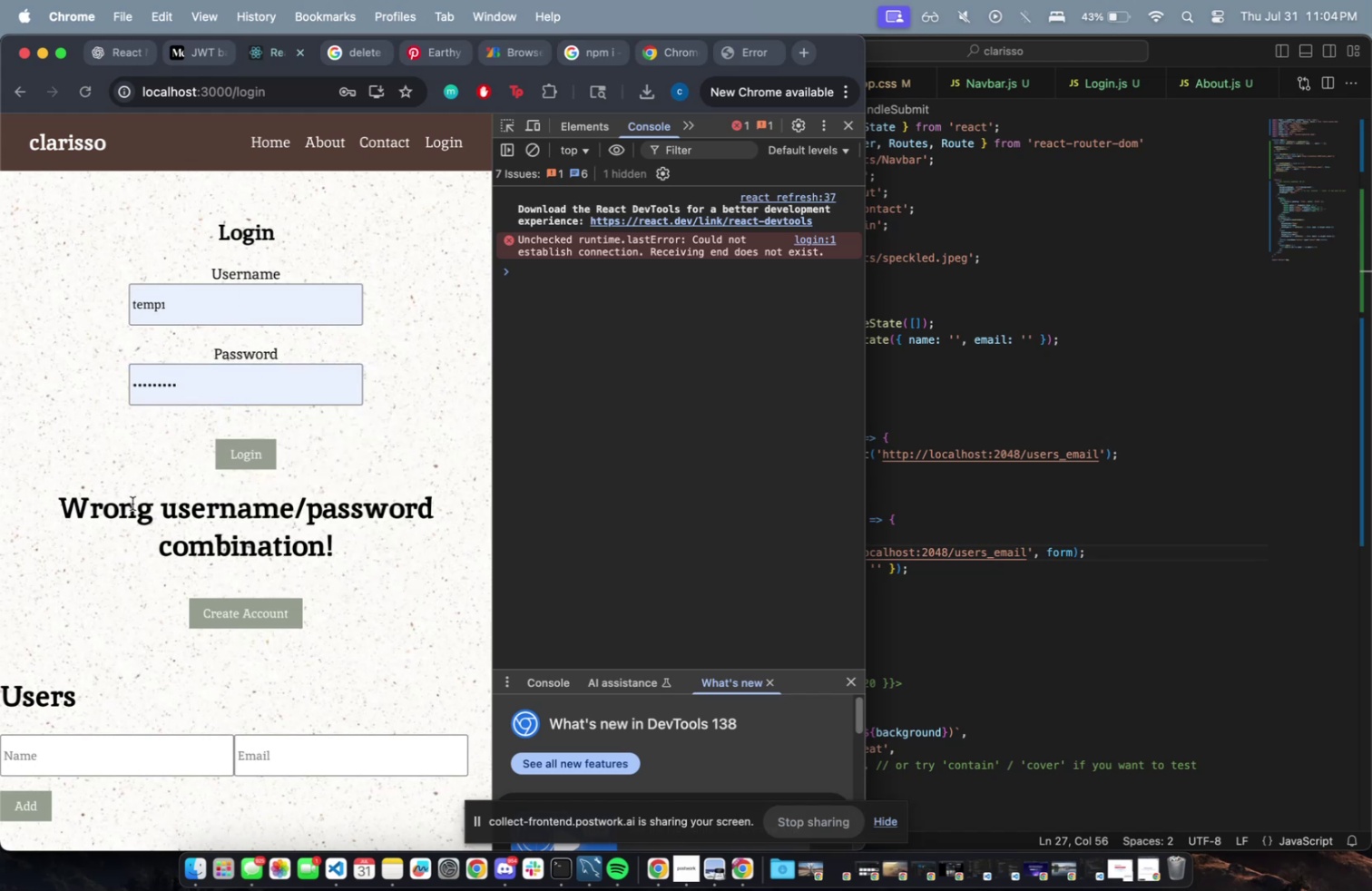 
left_click_drag(start_coordinate=[262, 692], to_coordinate=[265, 687])
 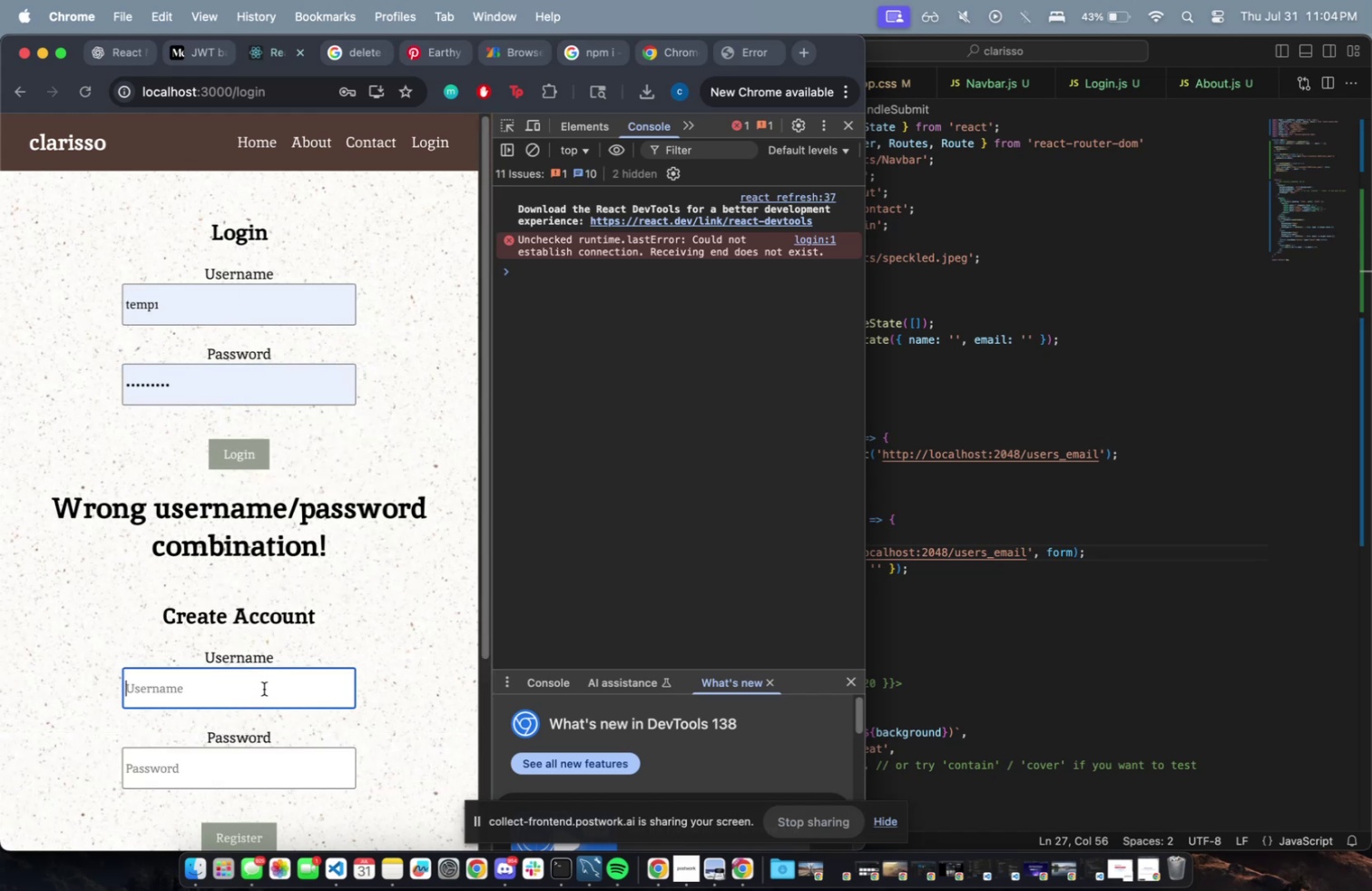 
type(temp)
 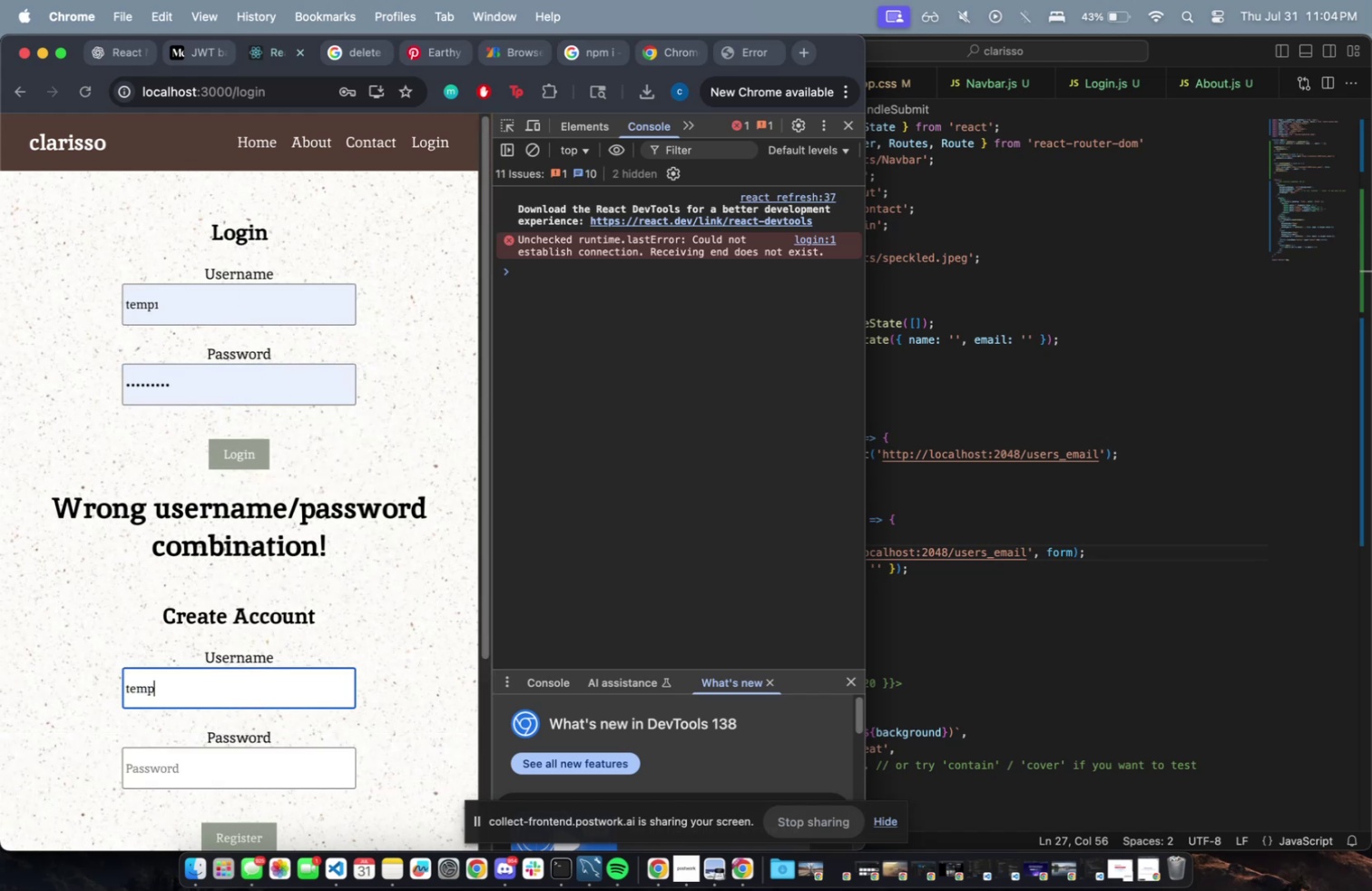 
scroll: coordinate [289, 387], scroll_direction: down, amount: 7.0
 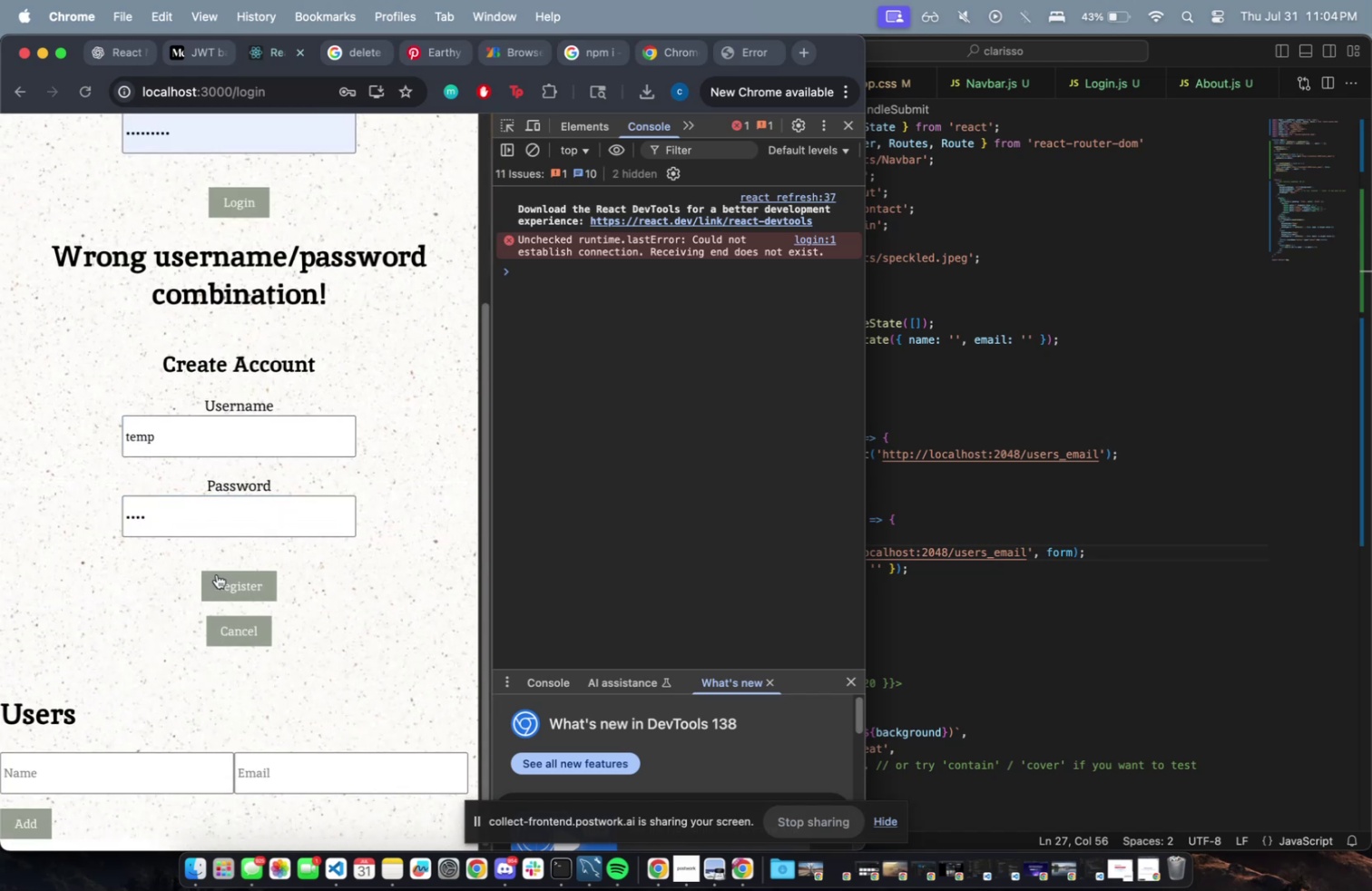 
left_click([225, 583])
 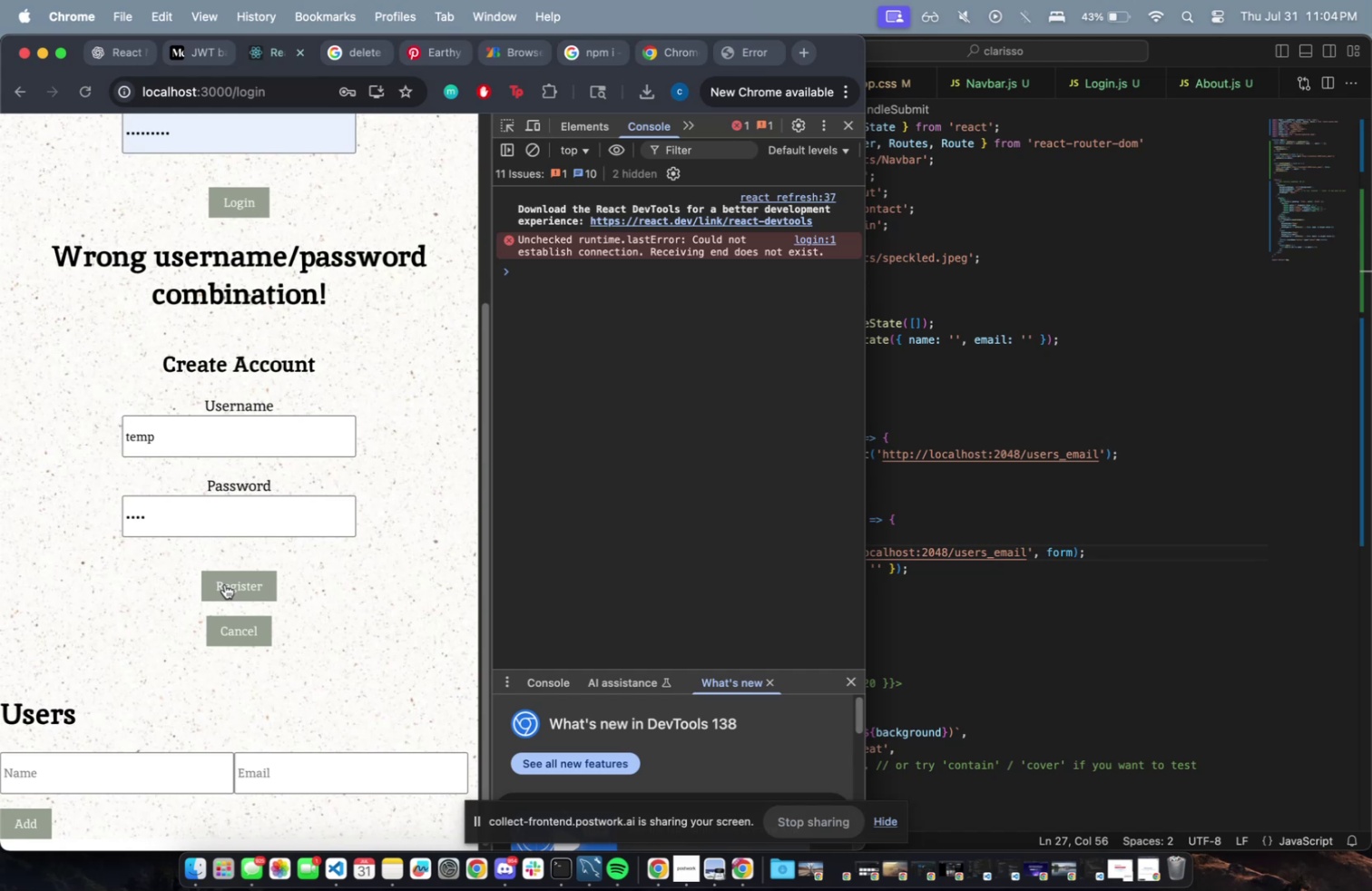 
left_click([225, 583])
 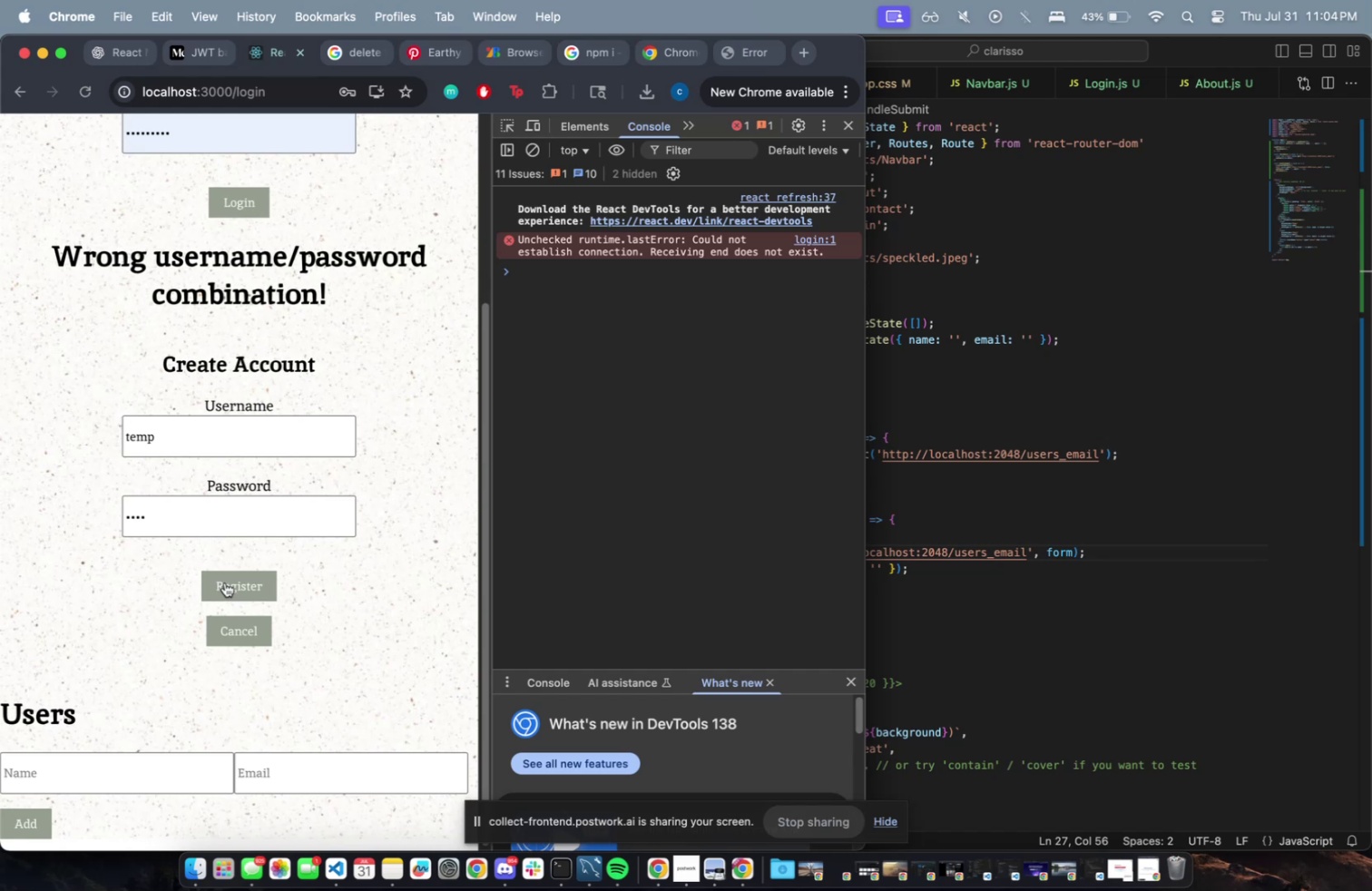 
triple_click([225, 582])
 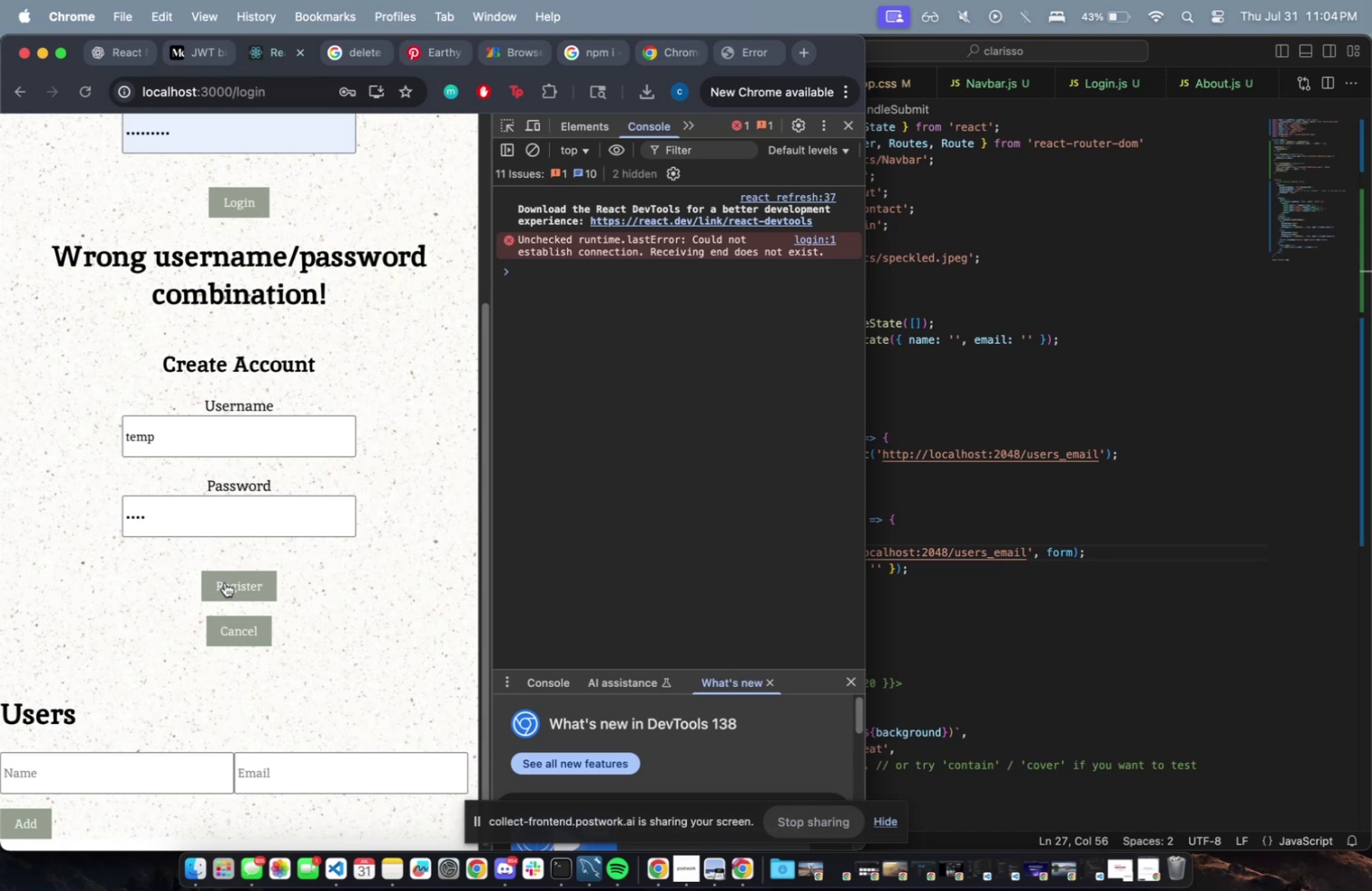 
triple_click([225, 582])
 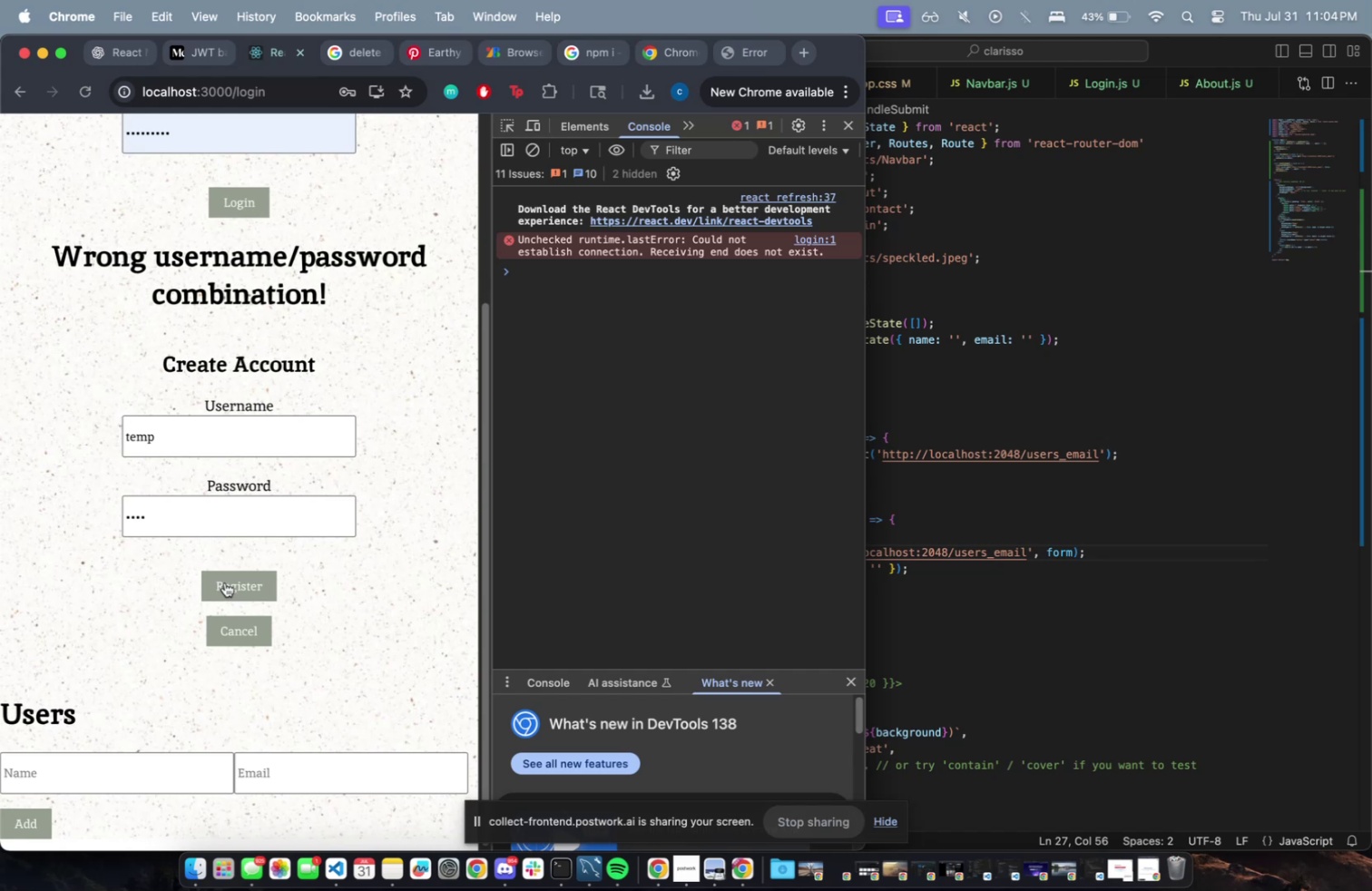 
triple_click([225, 582])
 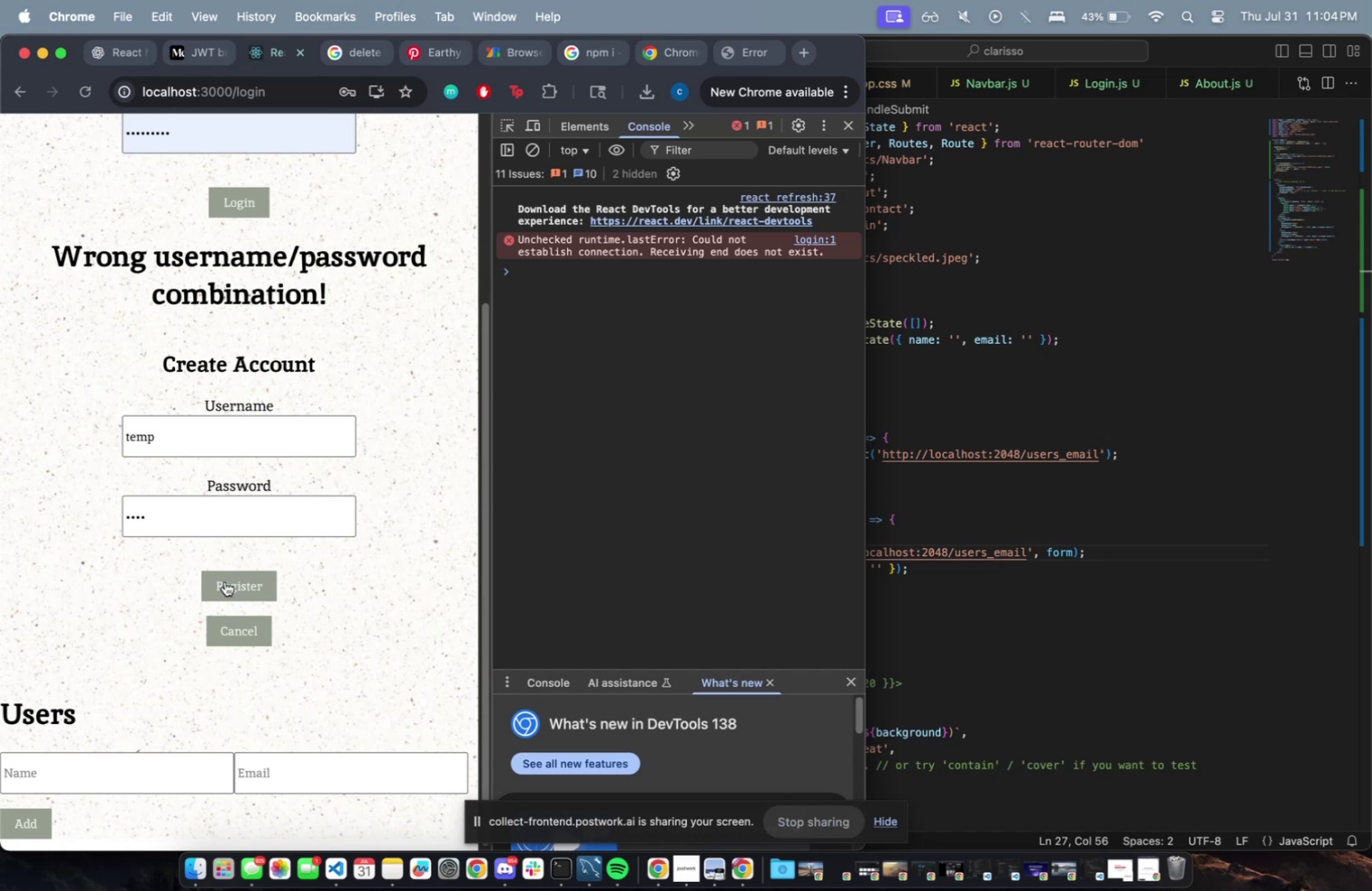 
triple_click([225, 581])
 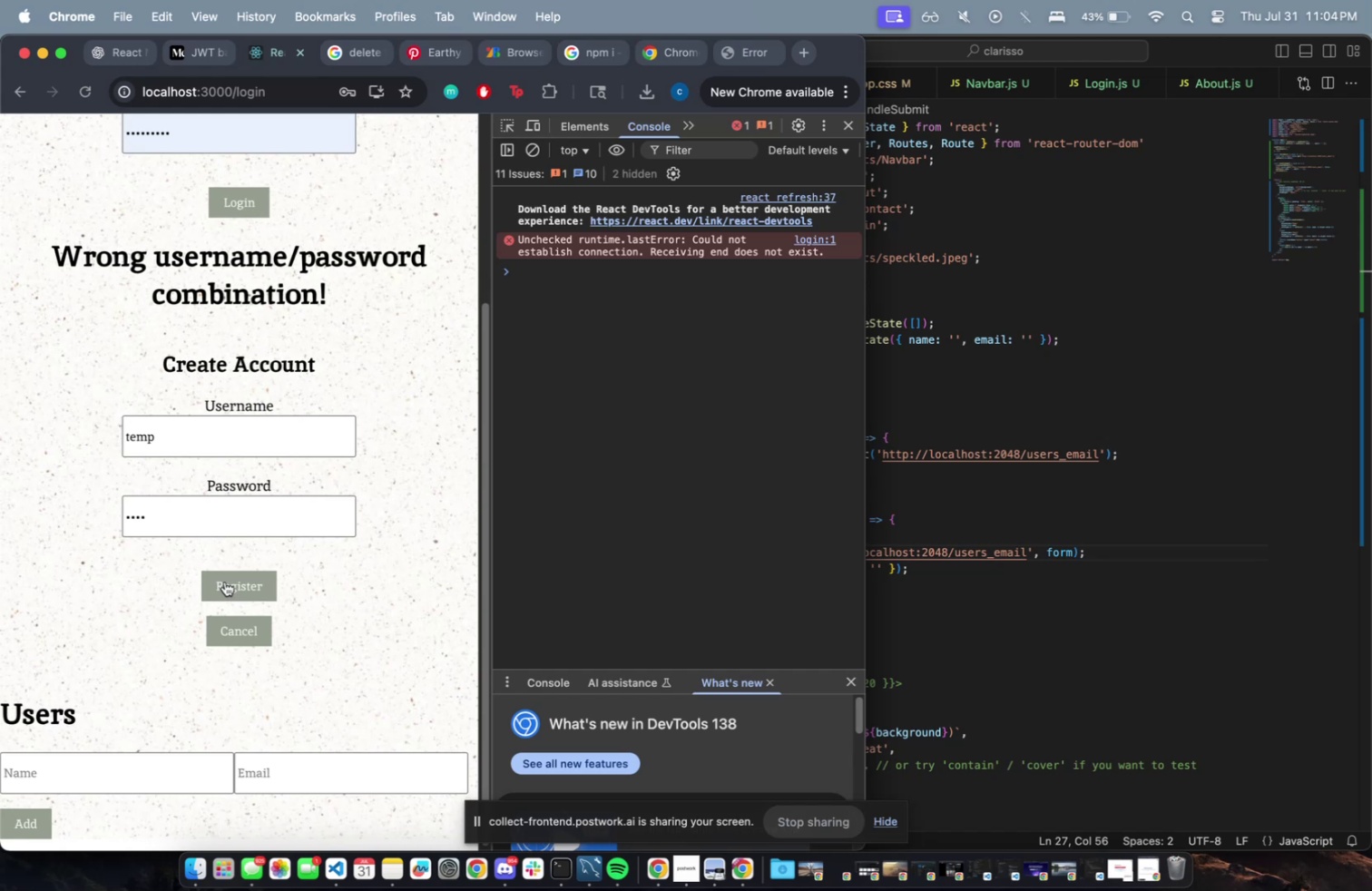 
triple_click([225, 581])
 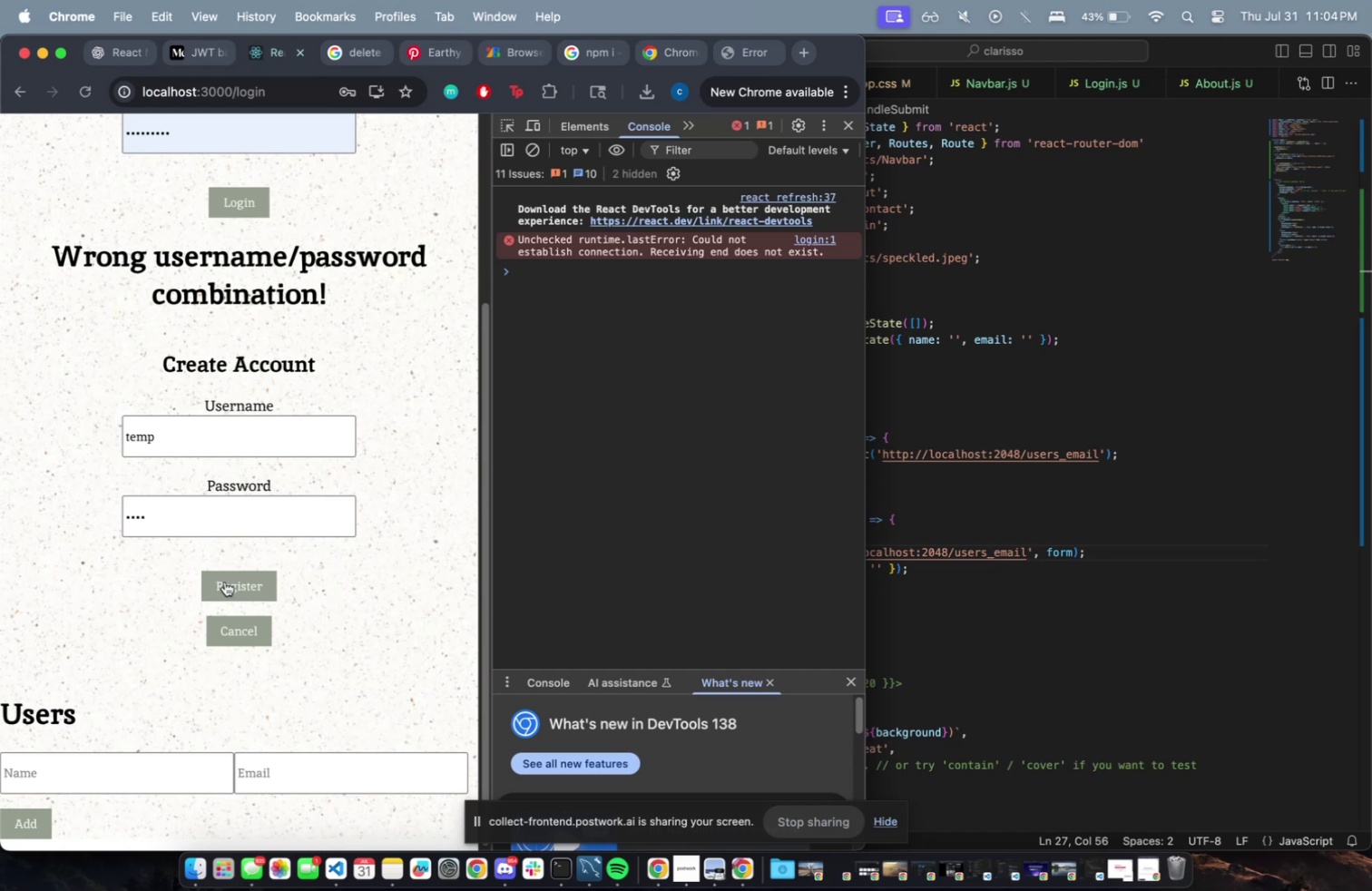 
triple_click([225, 581])
 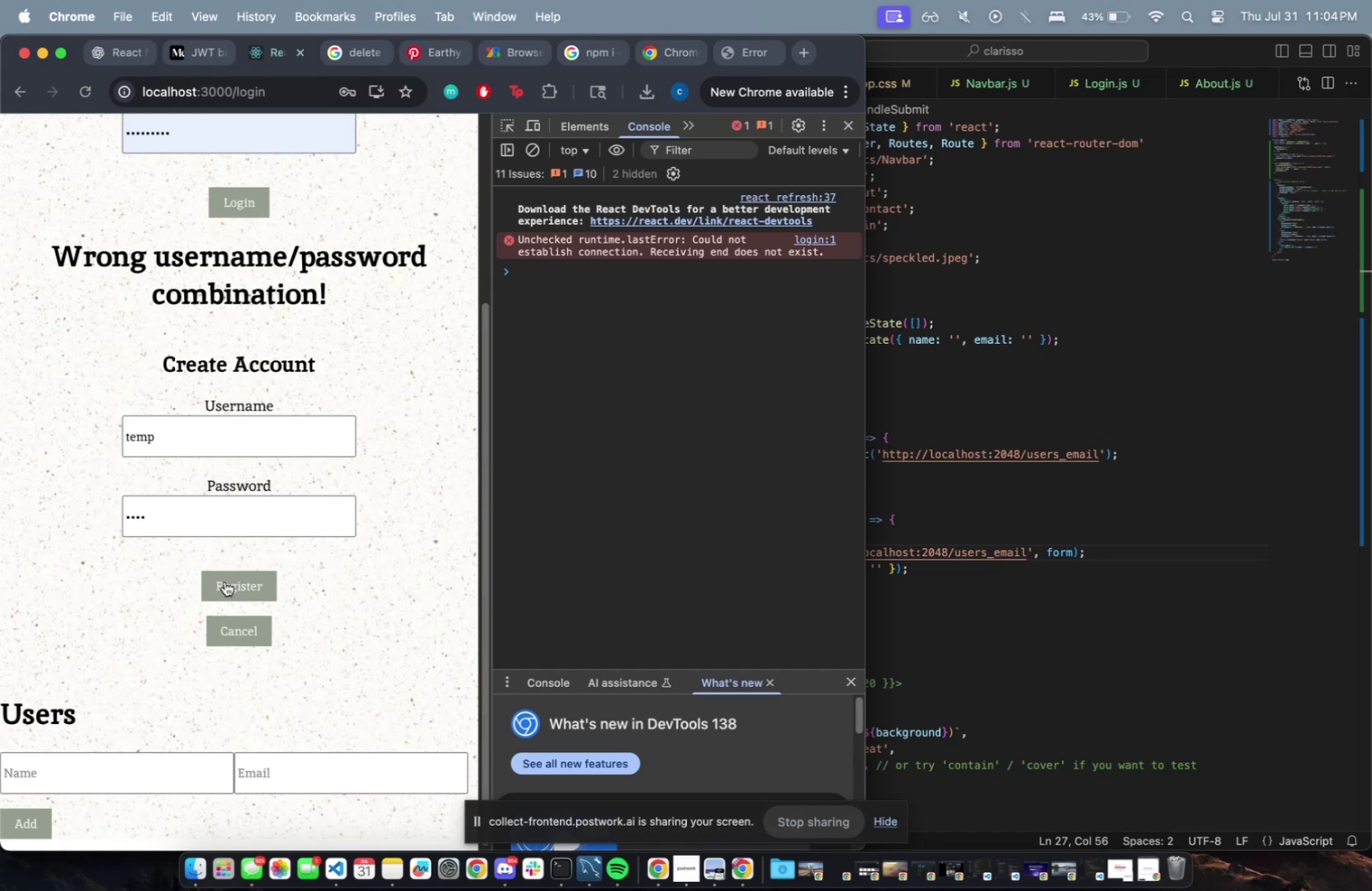 
triple_click([225, 581])
 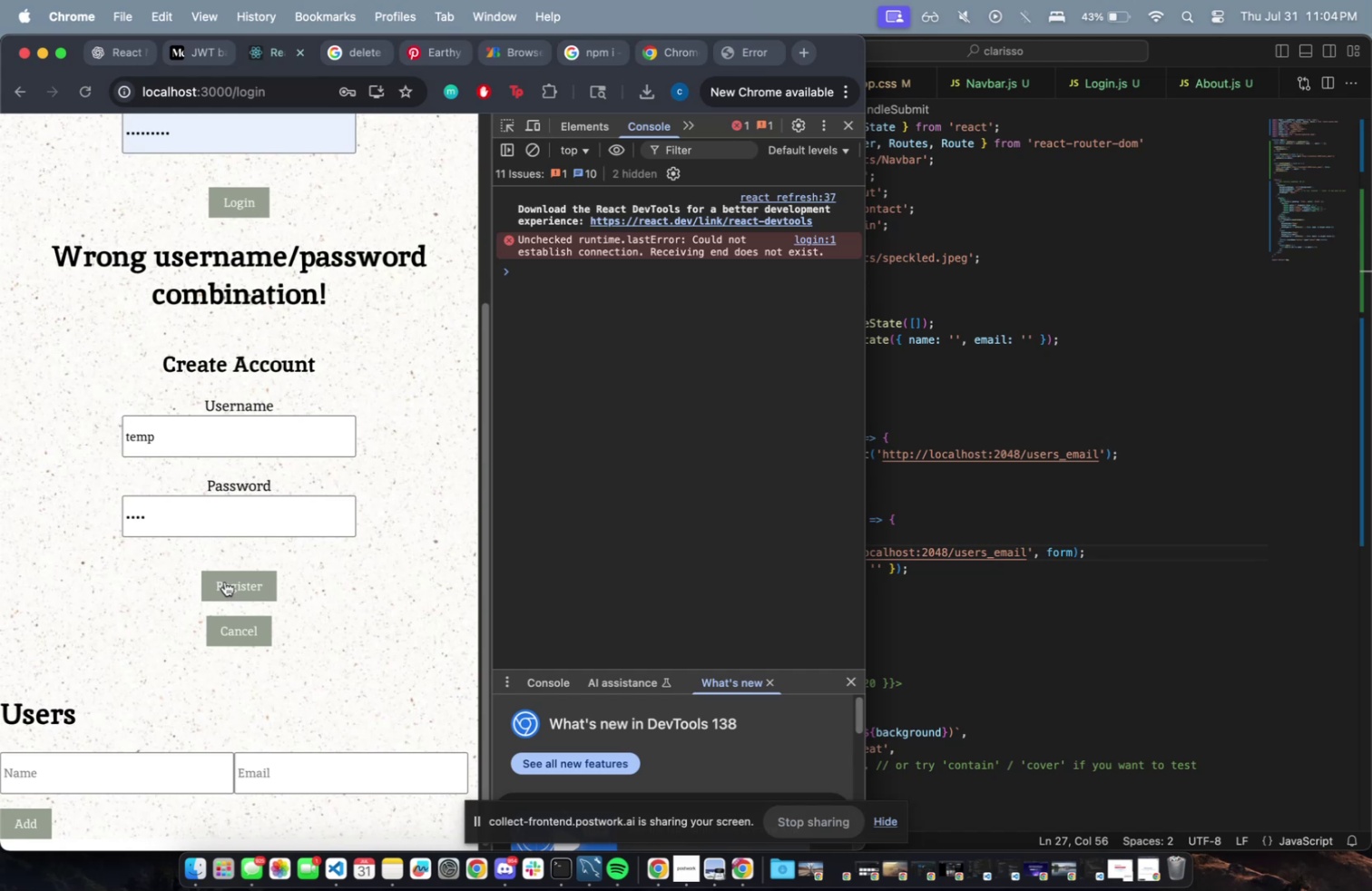 
triple_click([225, 581])
 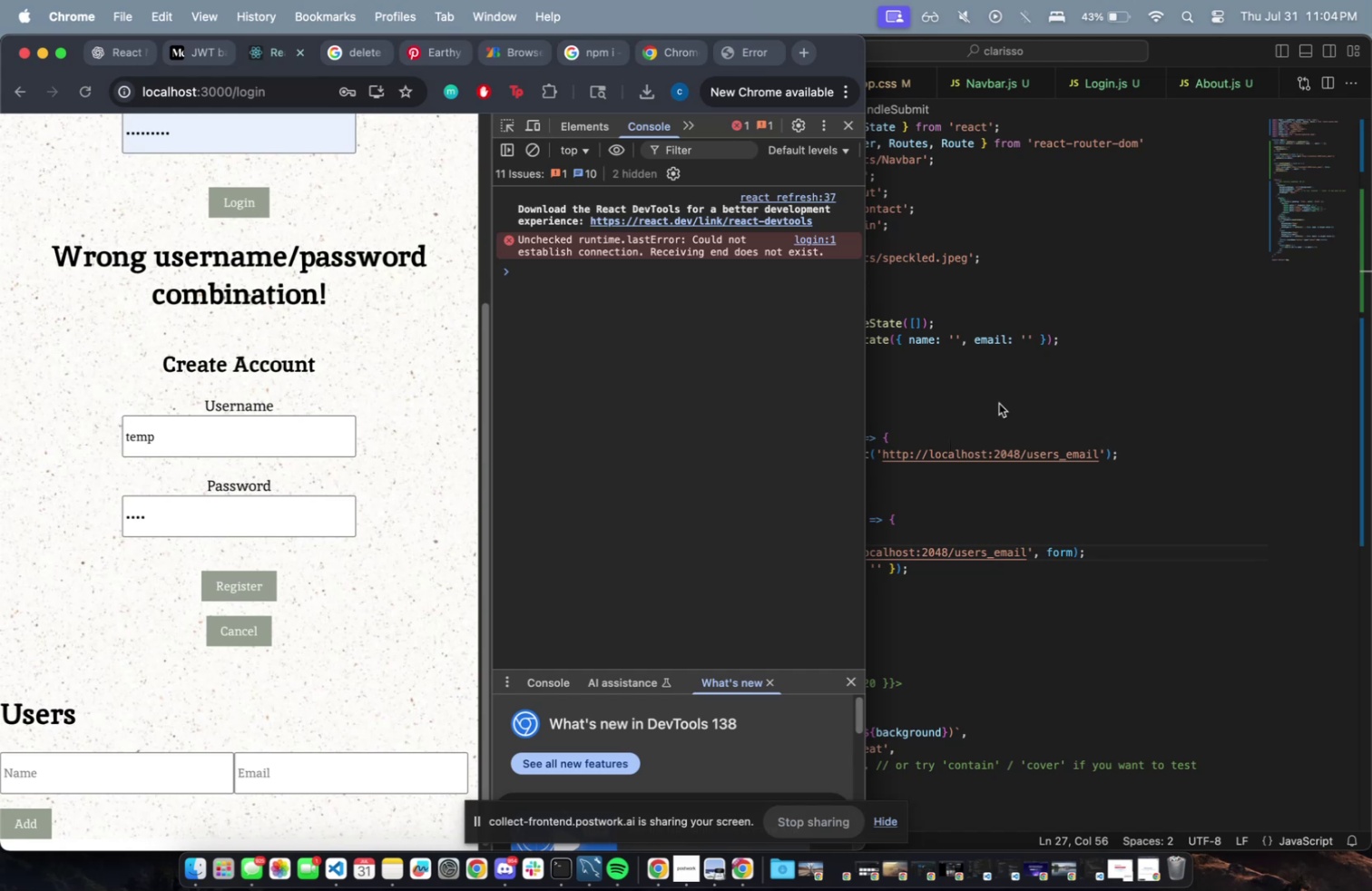 
left_click([1011, 390])
 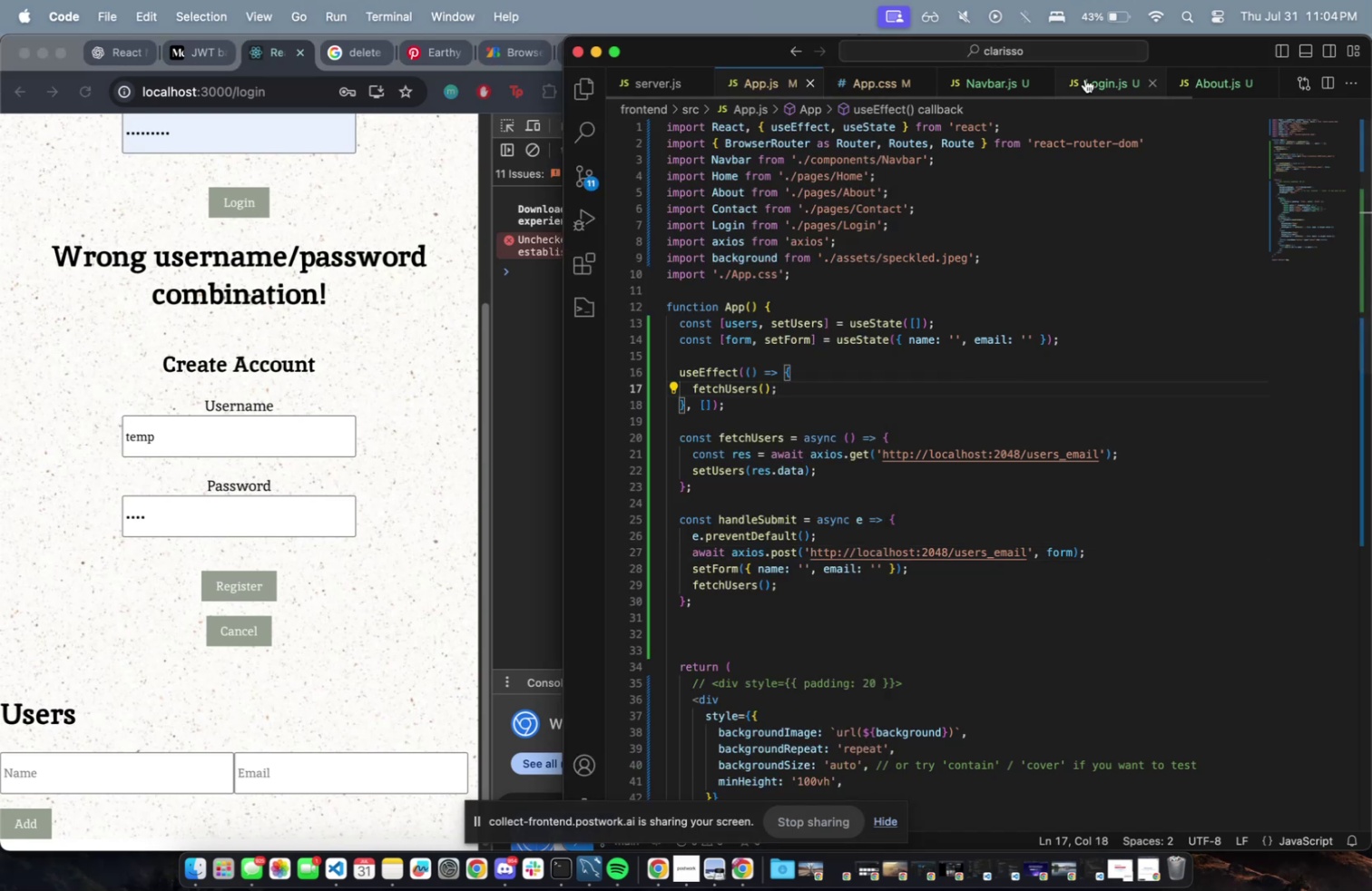 
left_click([1088, 80])
 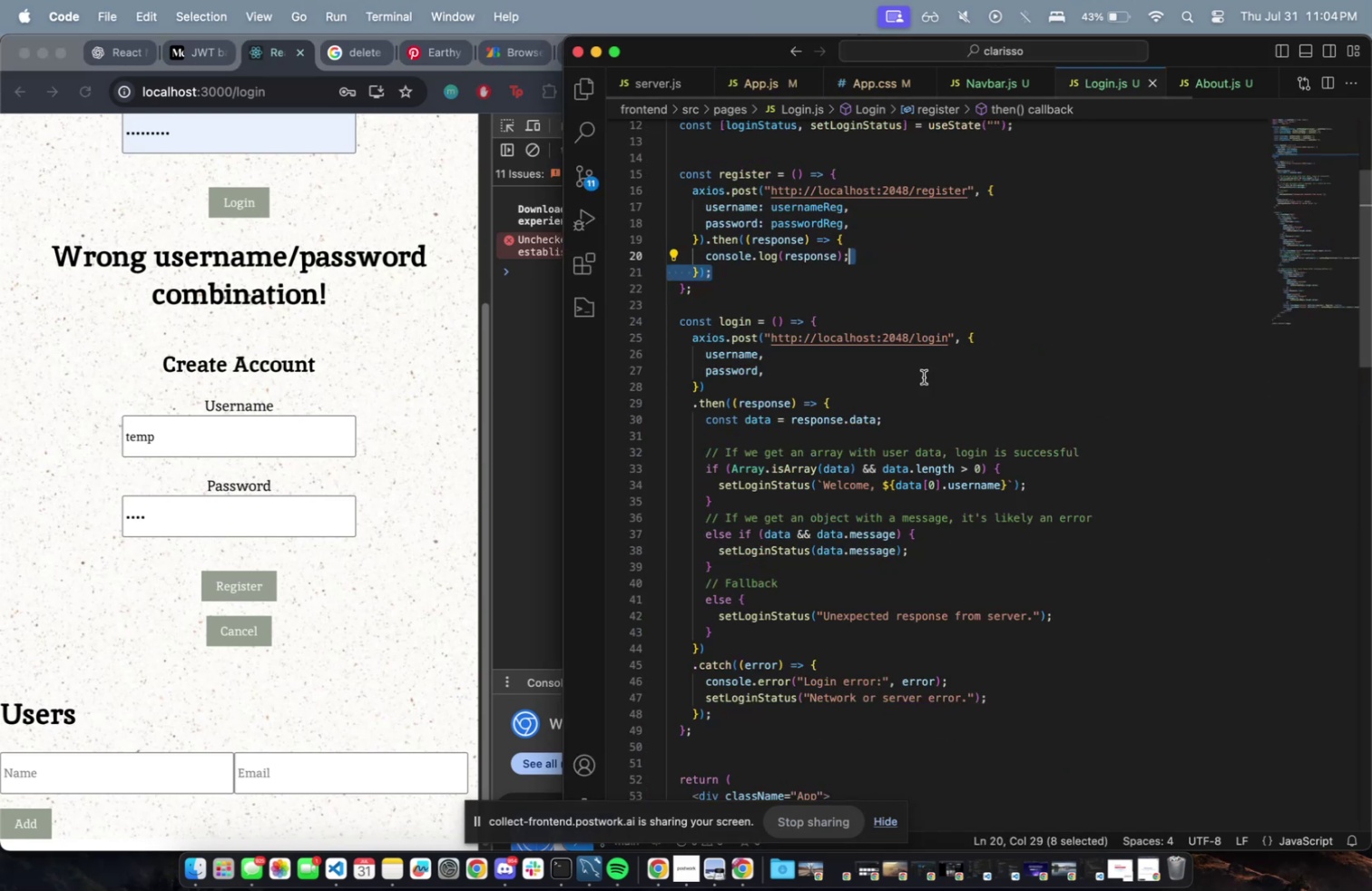 
scroll: coordinate [919, 387], scroll_direction: down, amount: 16.0
 